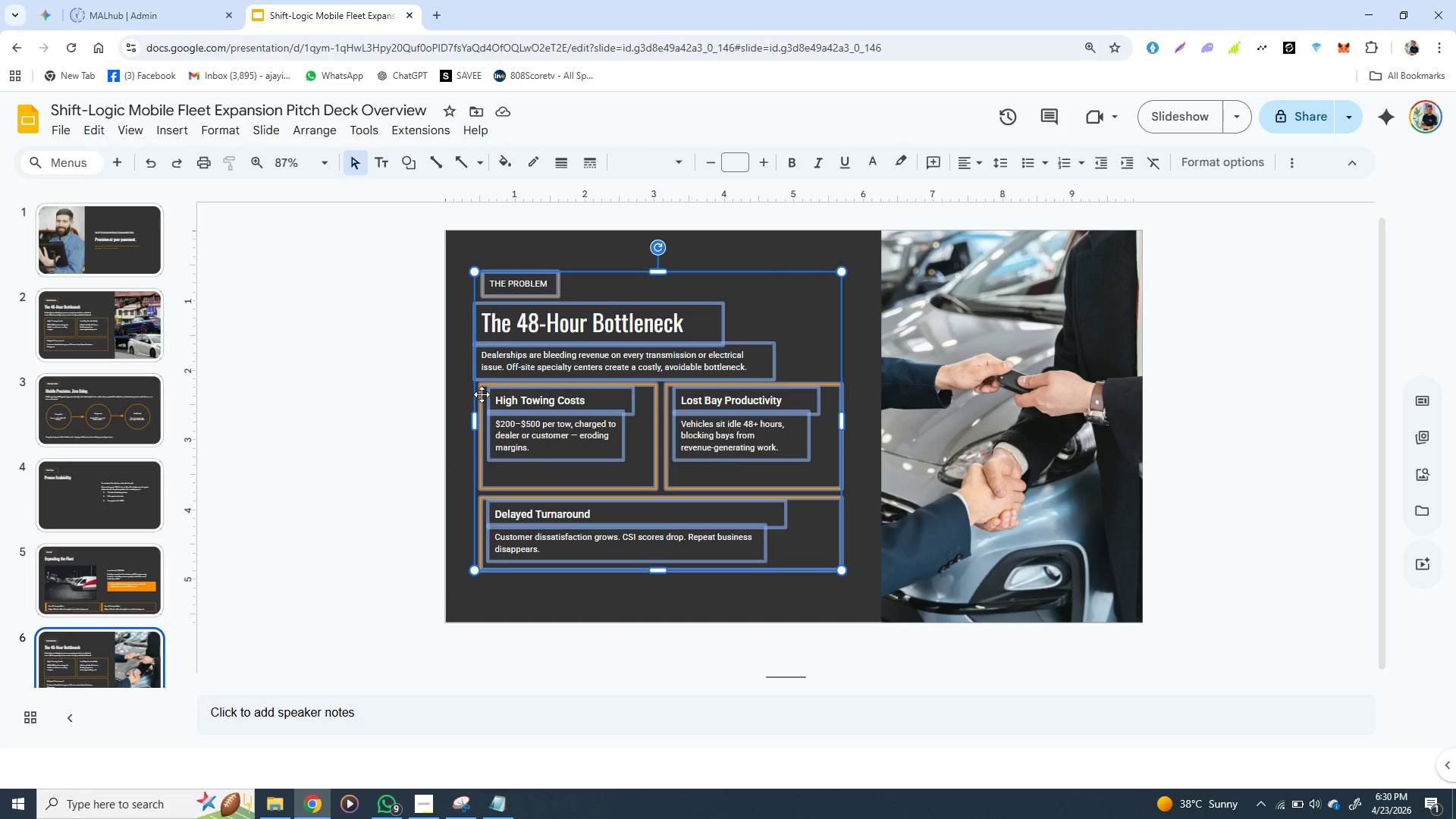 
hold_key(key=ShiftLeft, duration=1.23)
left_click([482, 394])
 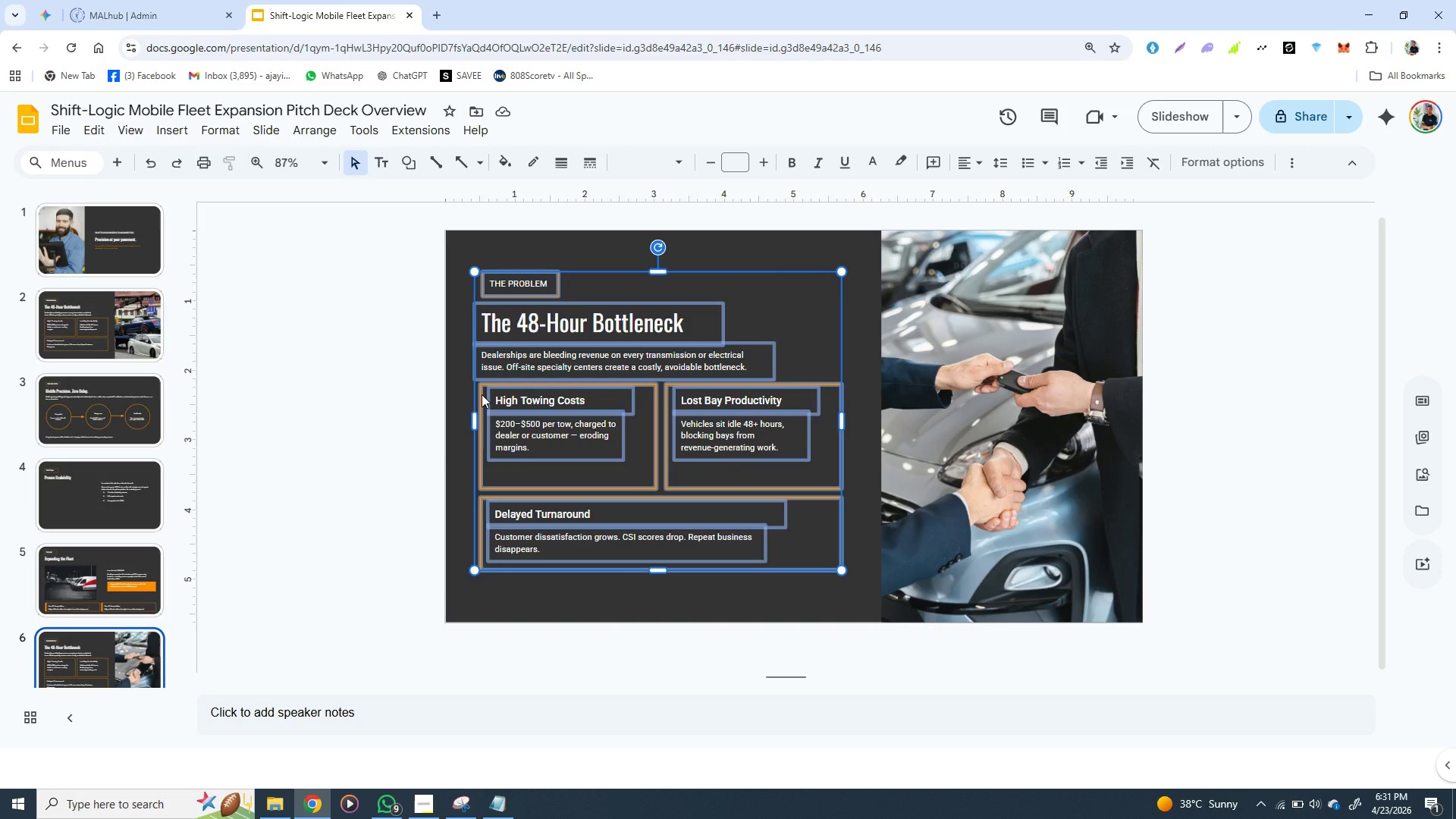 
right_click([482, 394])
 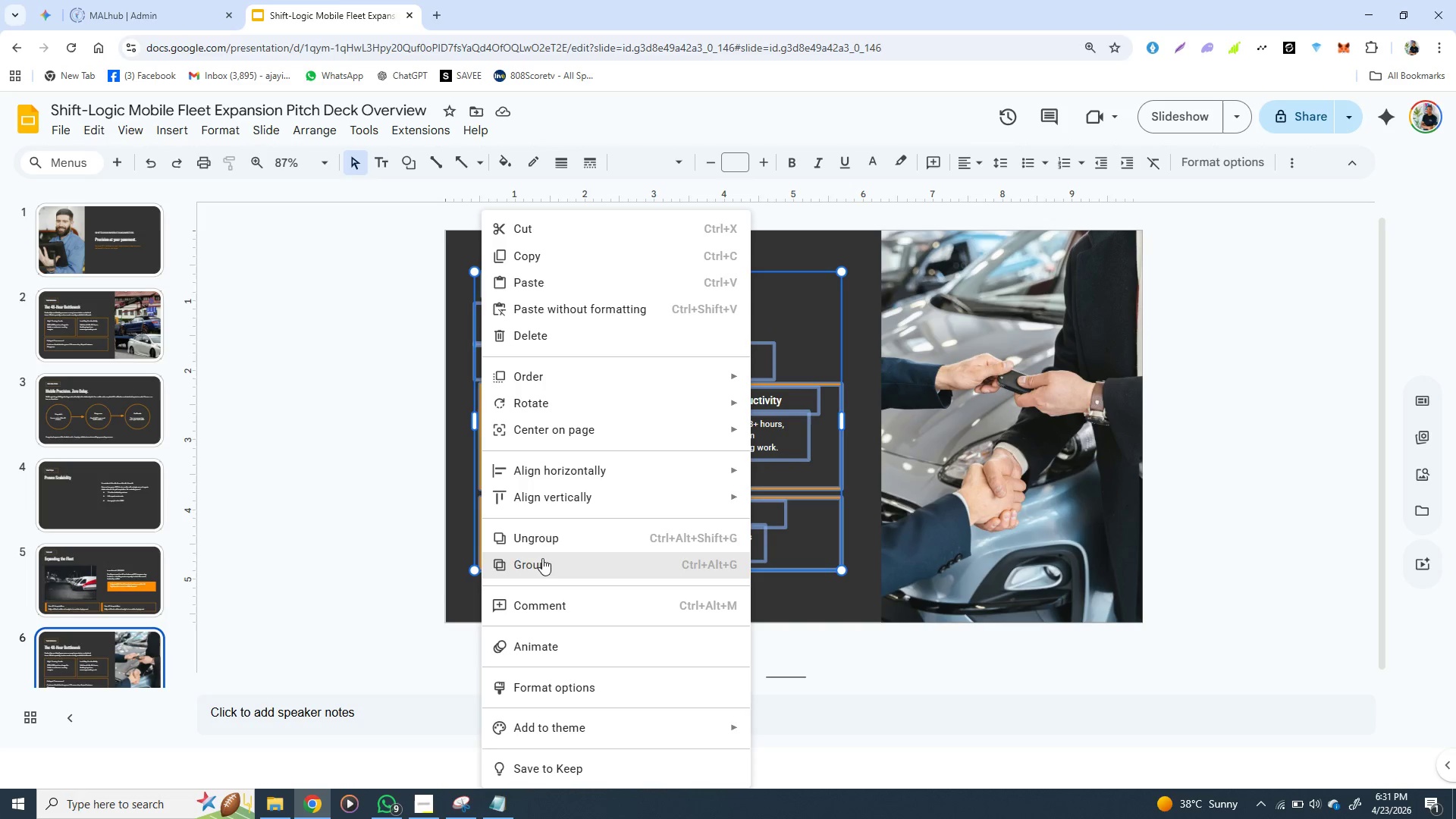 
left_click([542, 563])
 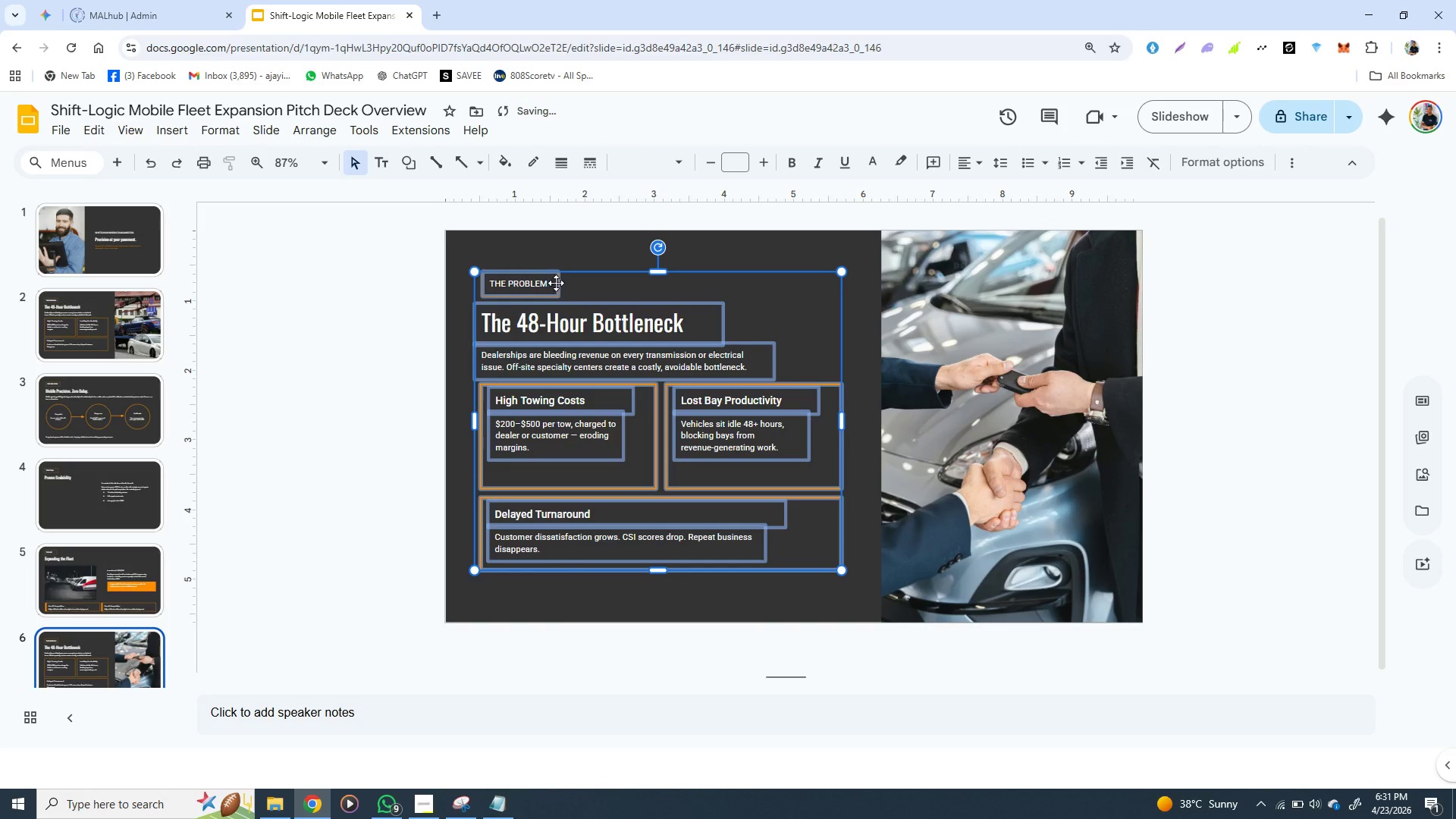 
left_click([559, 283])
 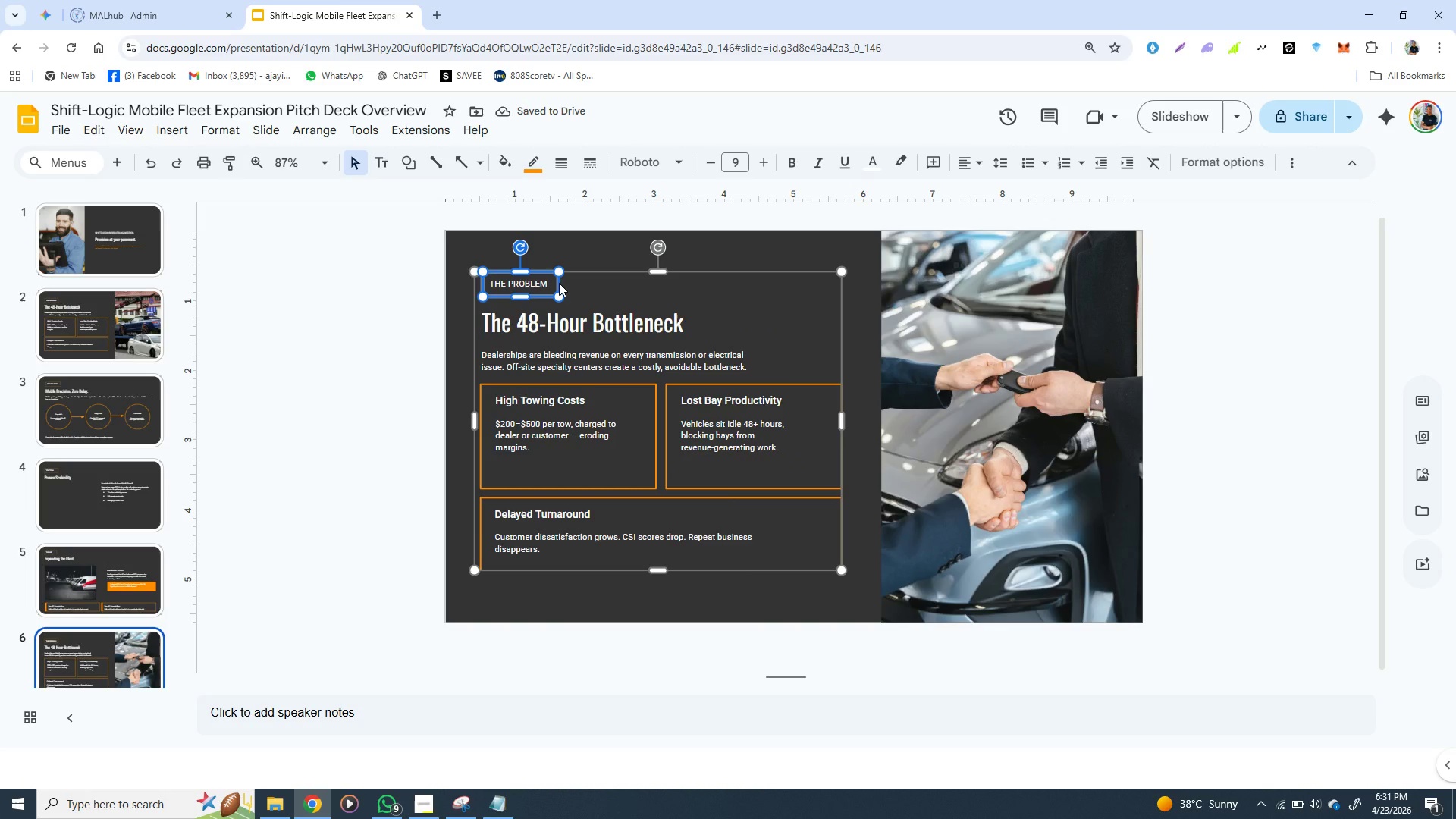 
key(Backspace)
 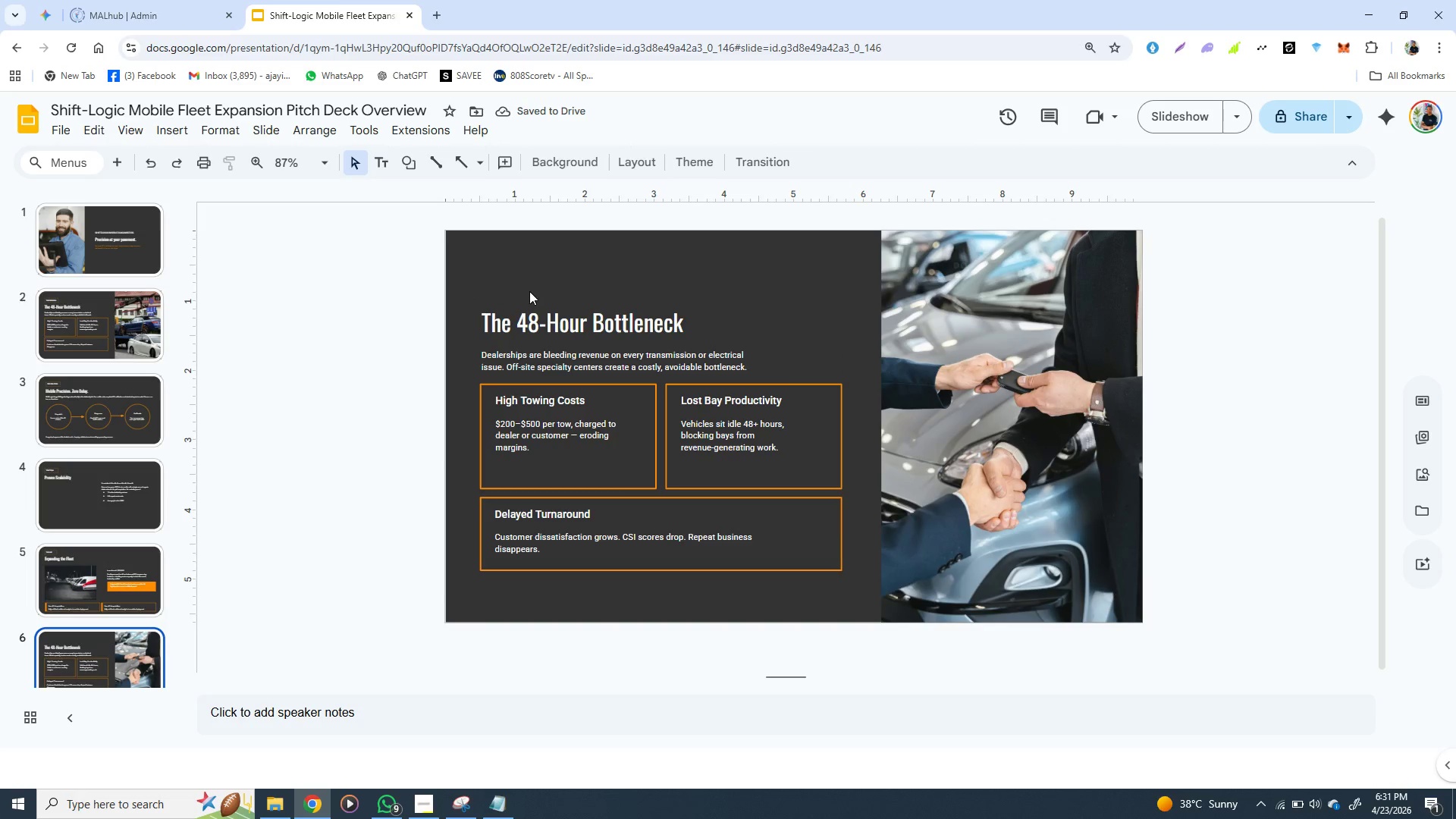 
left_click([526, 305])
 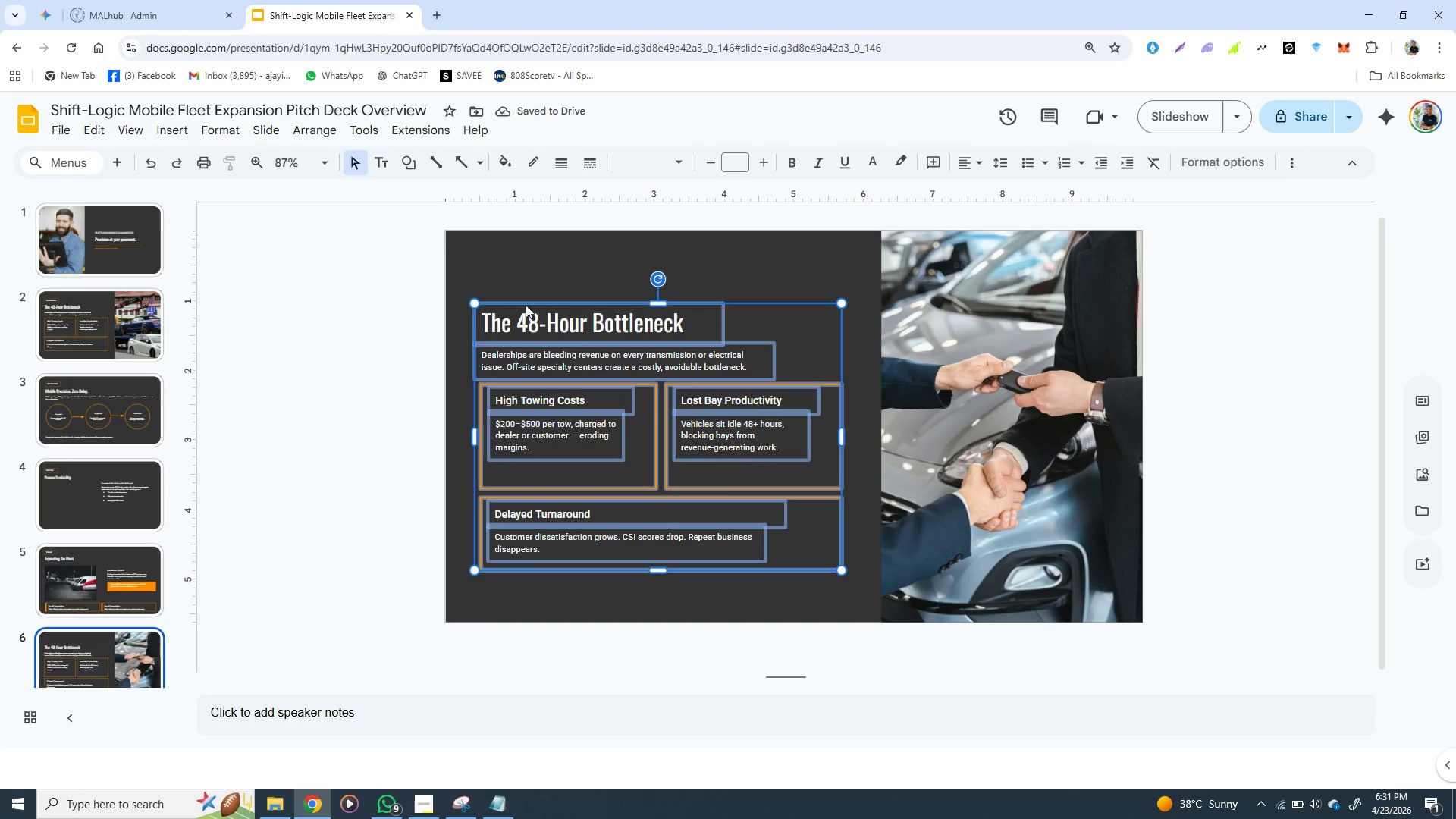 
hold_key(key=ArrowUp, duration=1.51)
 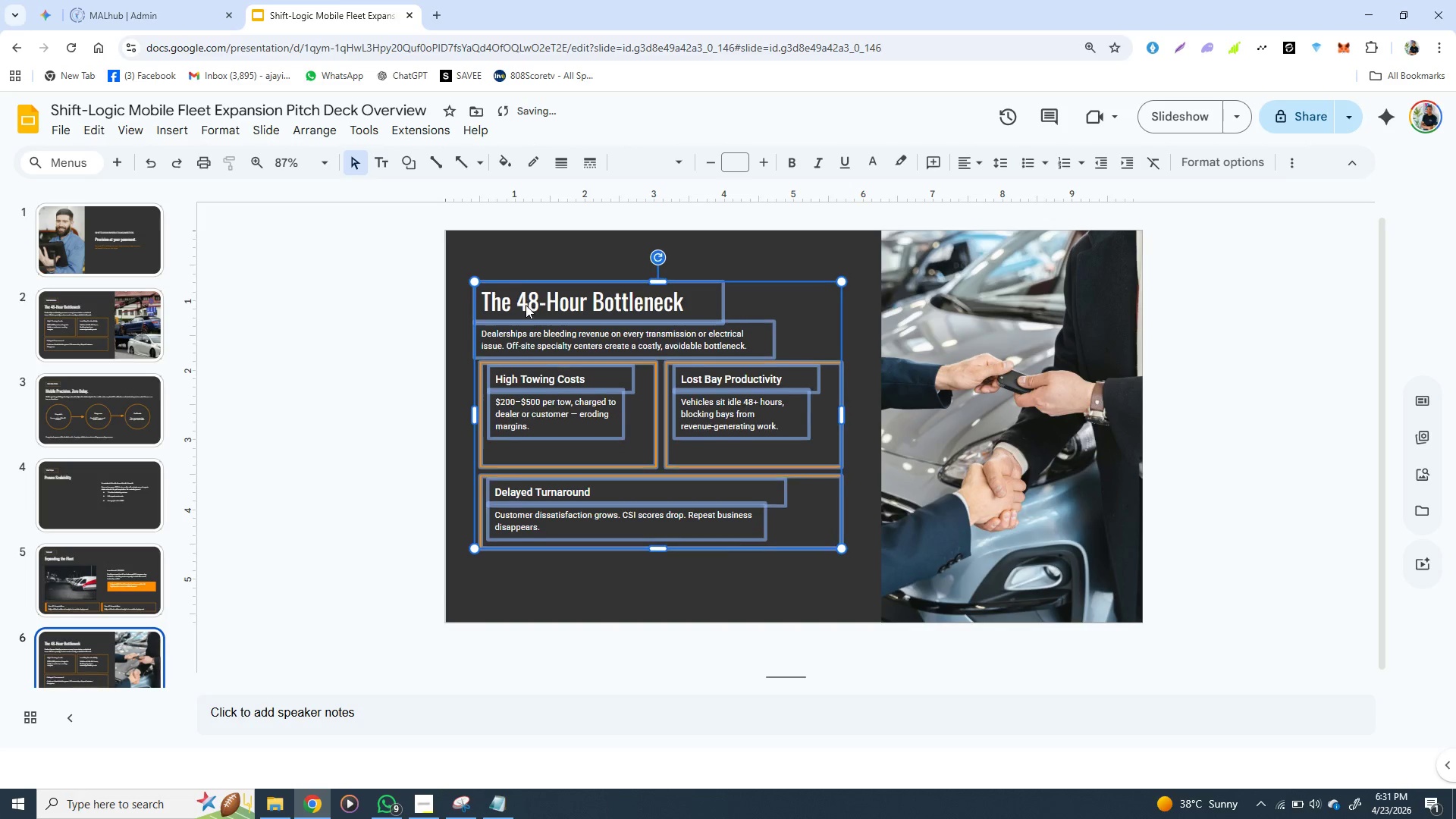 
key(ArrowUp)
 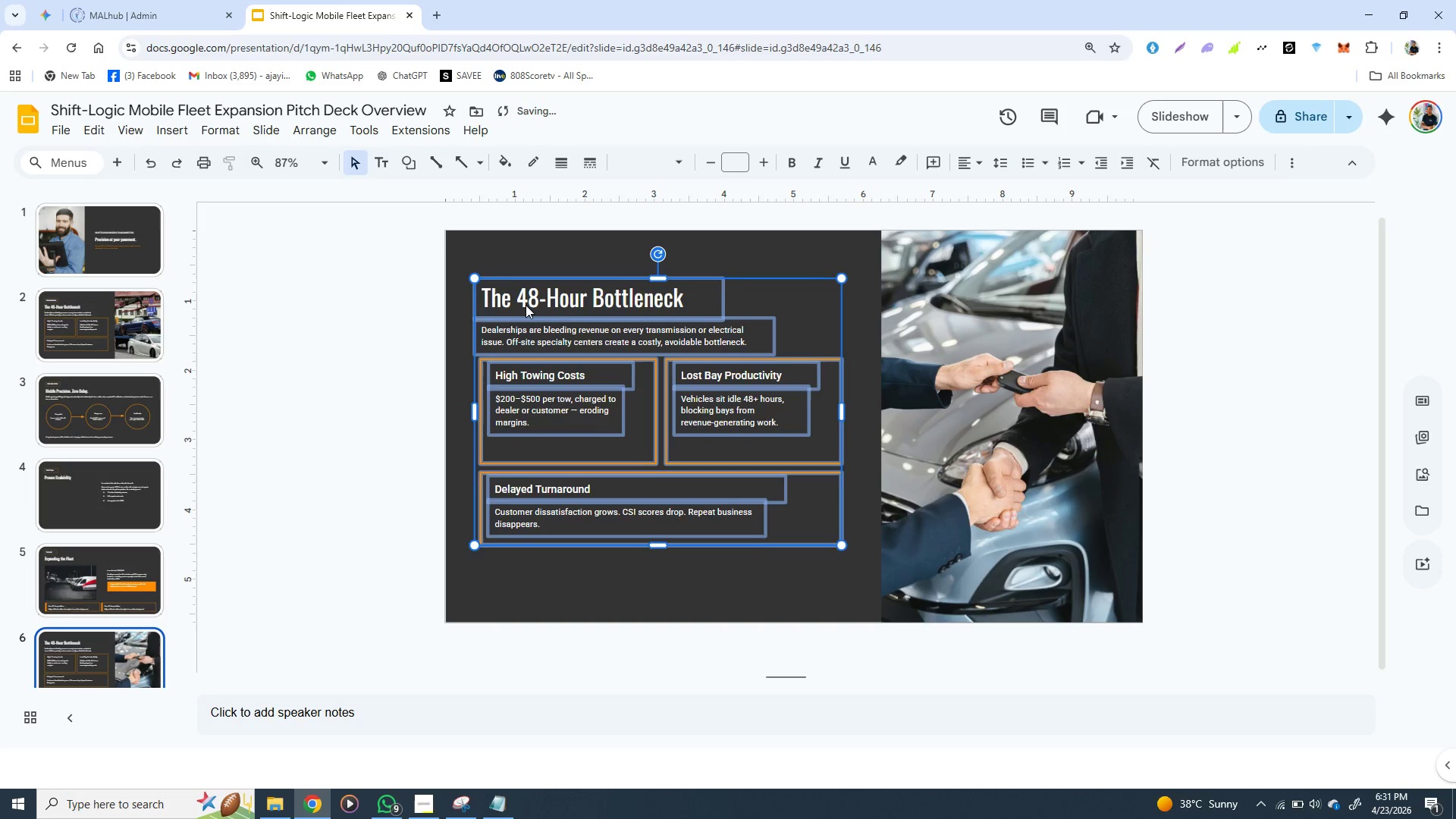 
key(ArrowUp)
 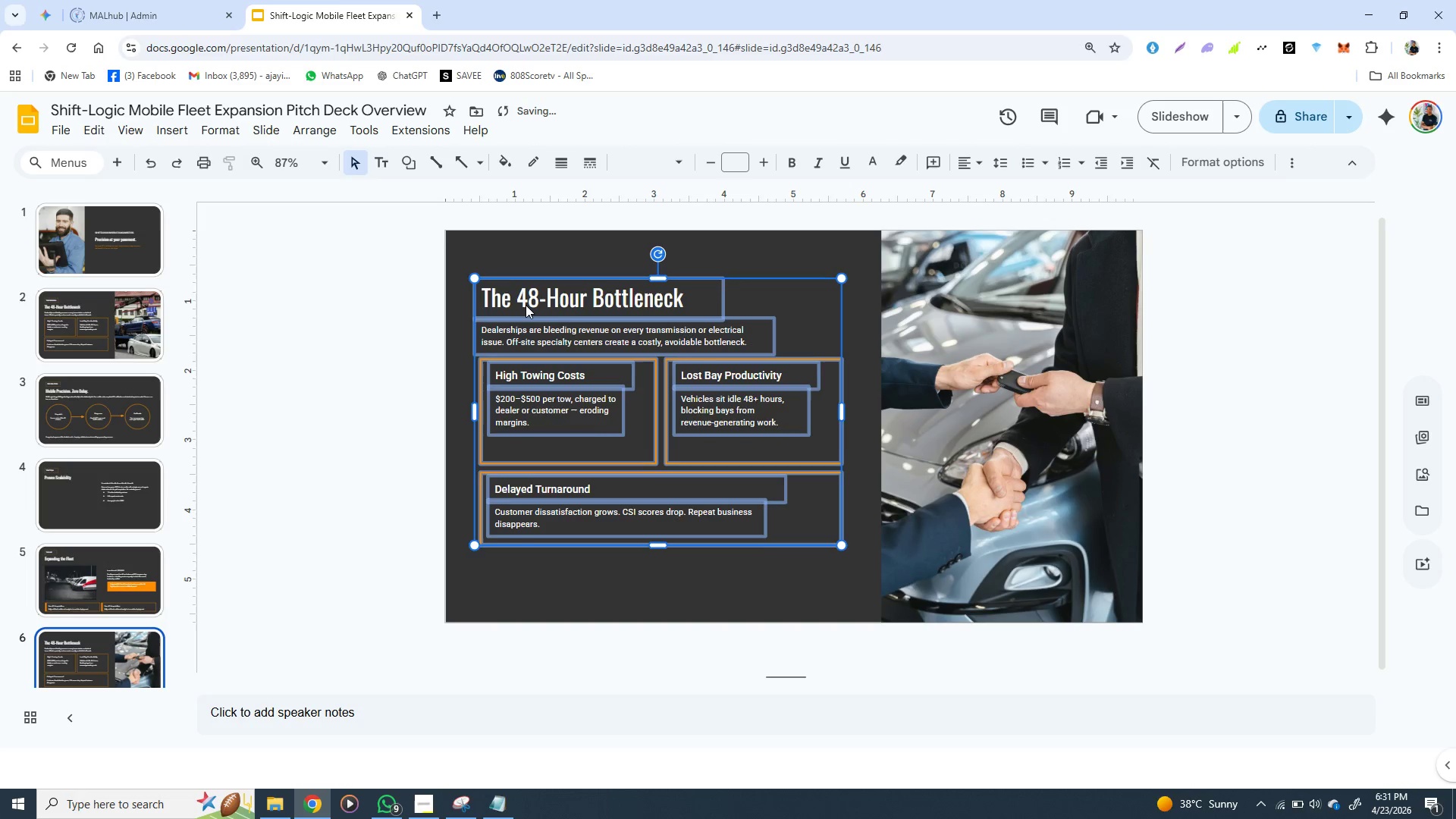 
key(ArrowUp)
 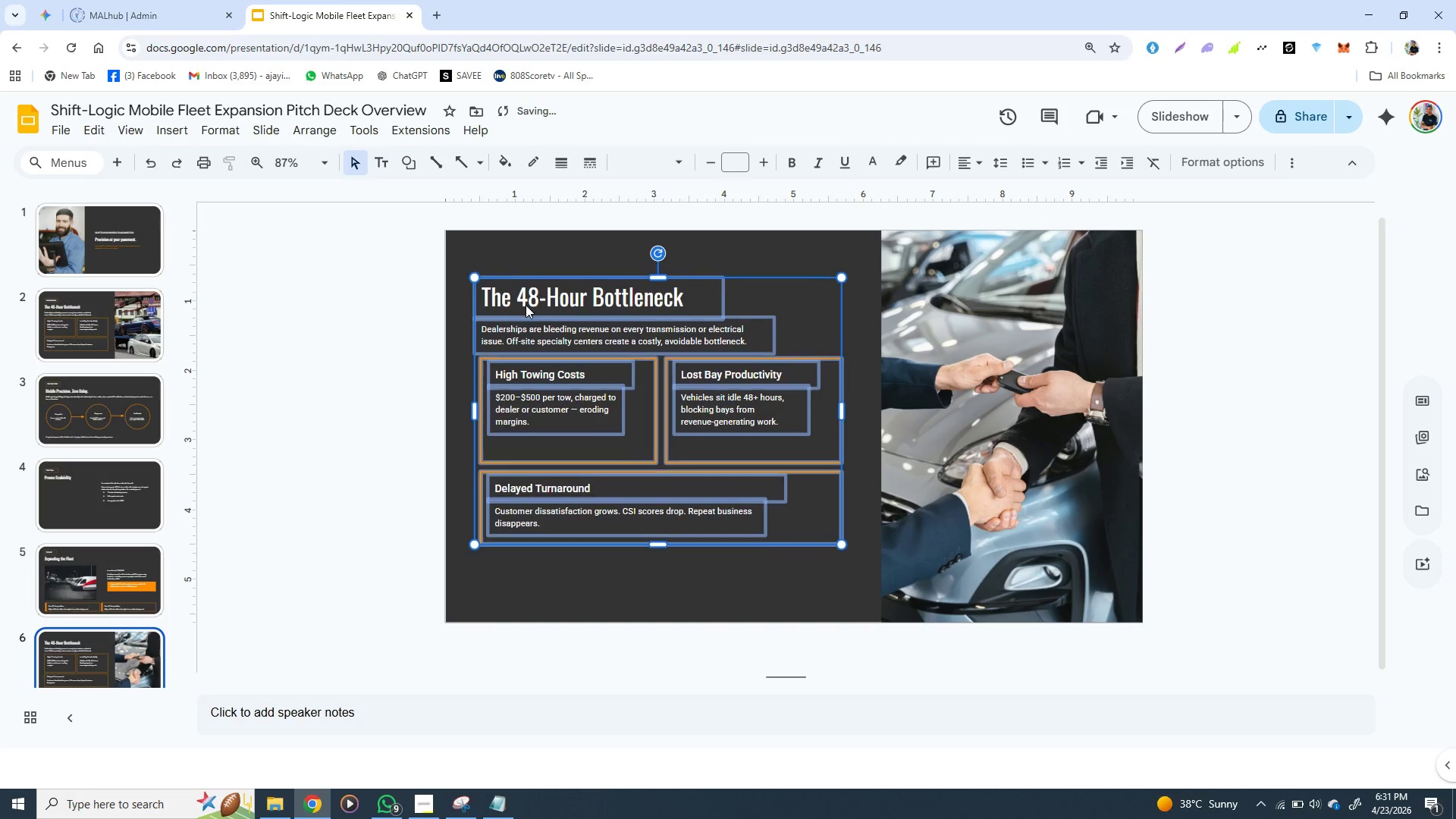 
hold_key(key=ArrowUp, duration=0.52)
 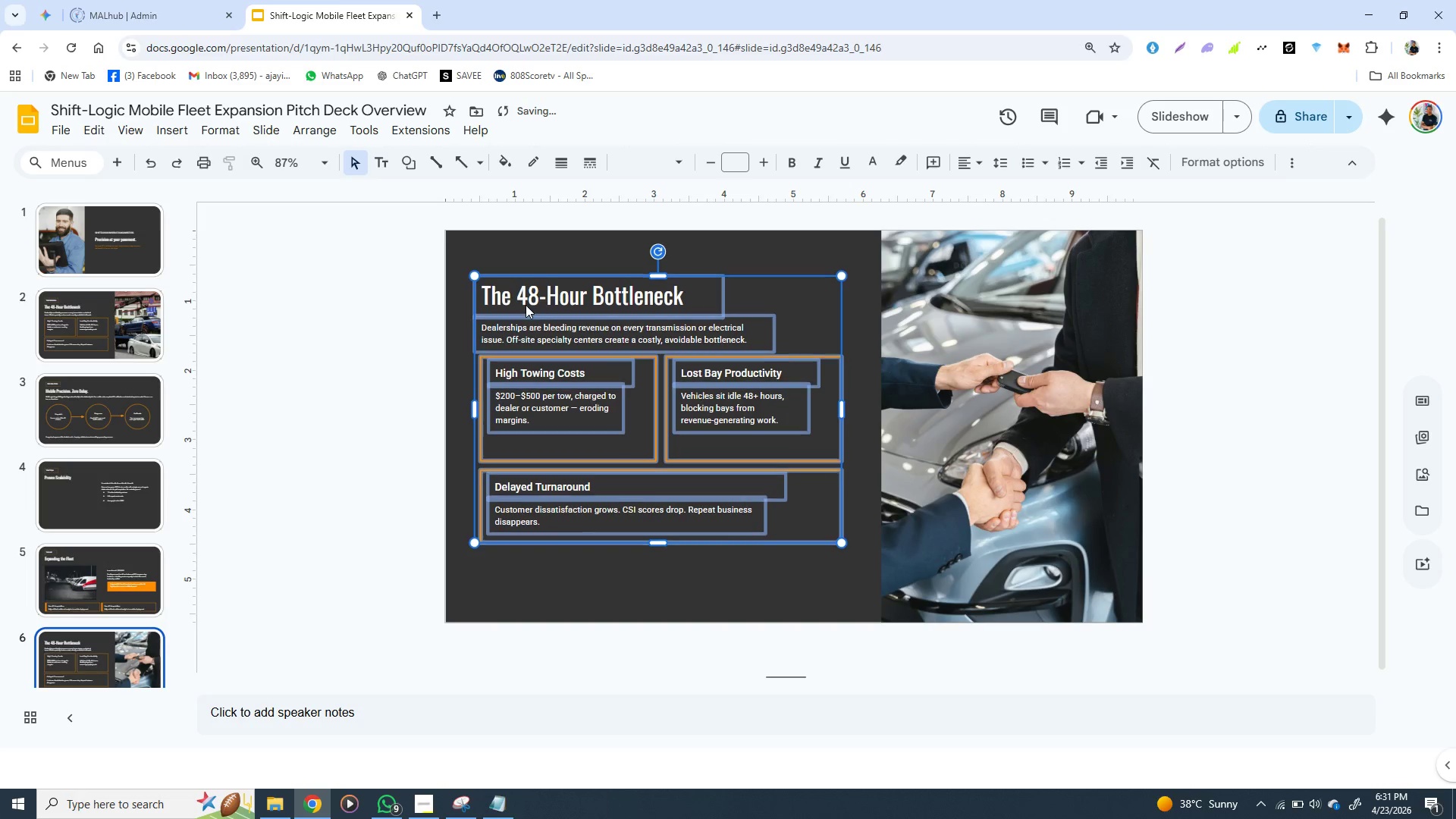 
key(ArrowUp)
 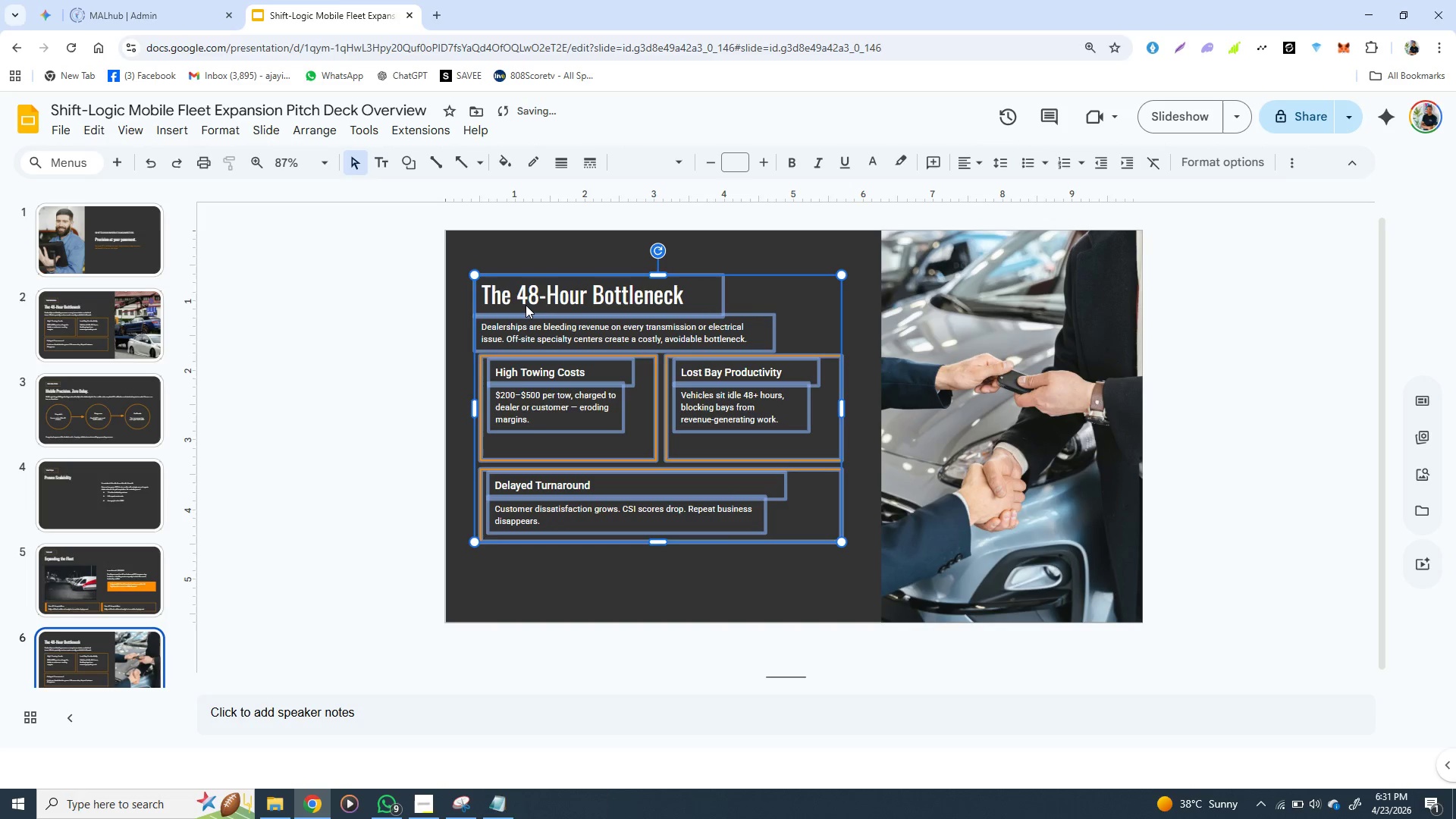 
key(ArrowUp)
 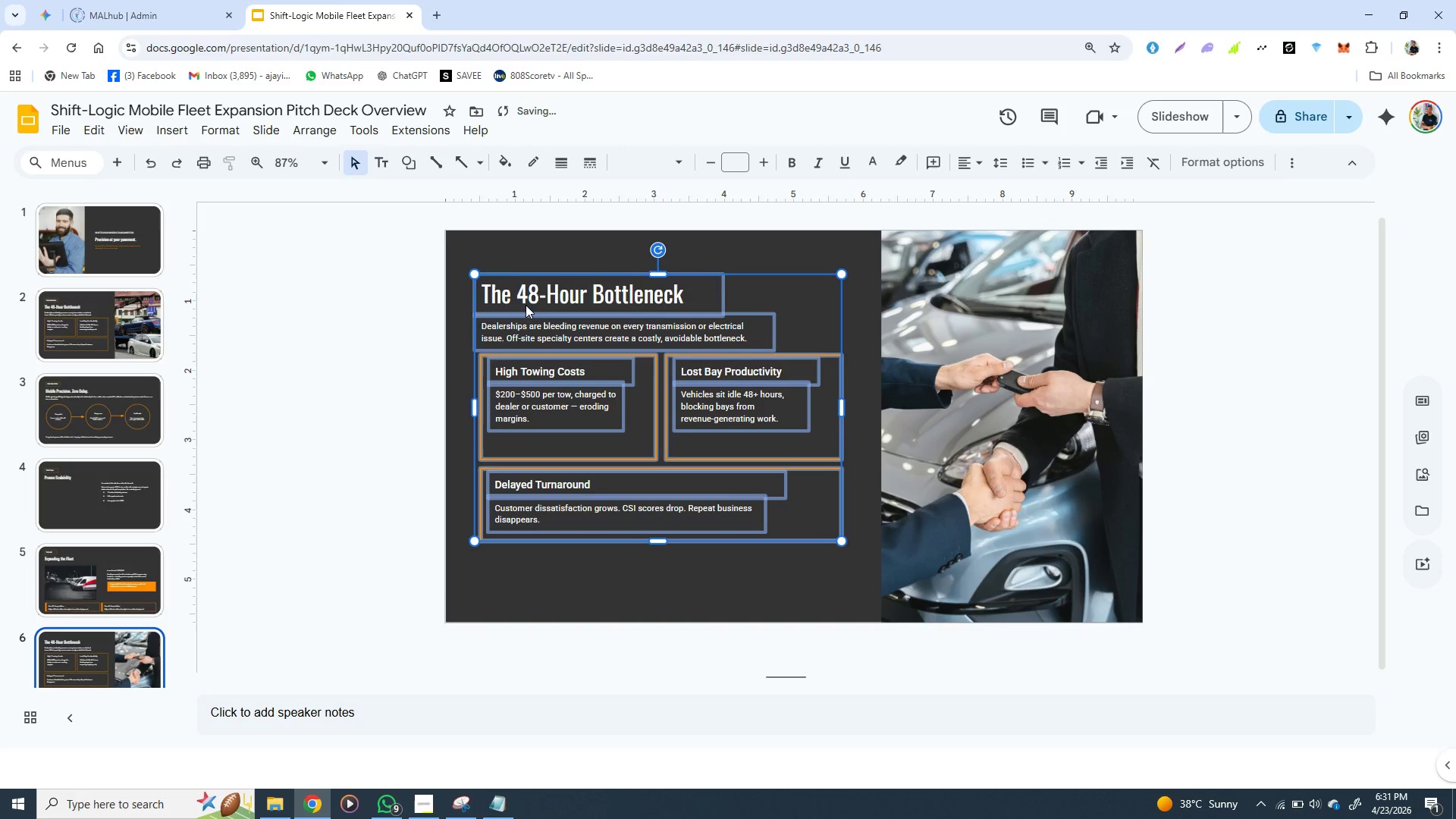 
key(ArrowUp)
 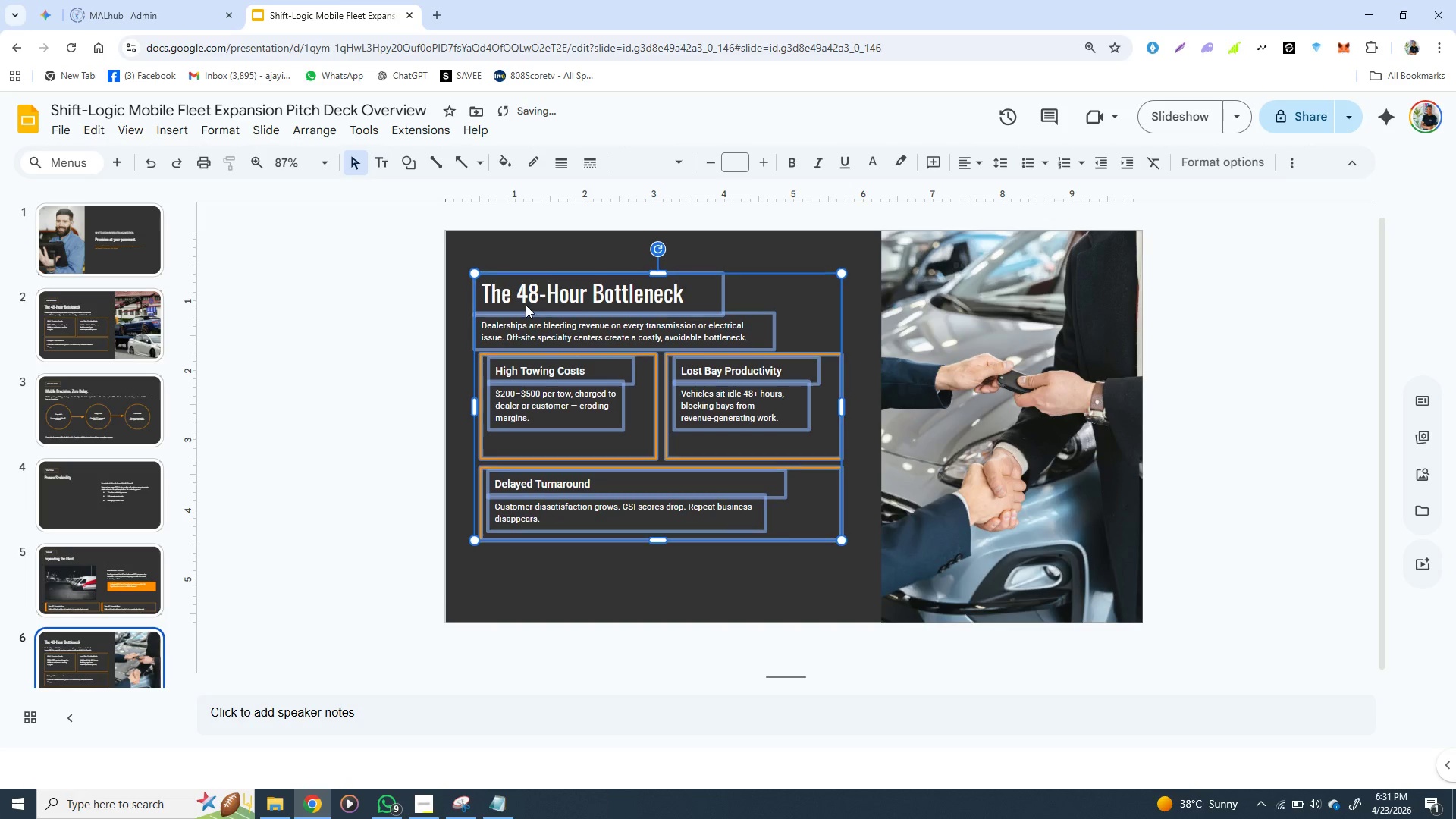 
key(ArrowUp)
 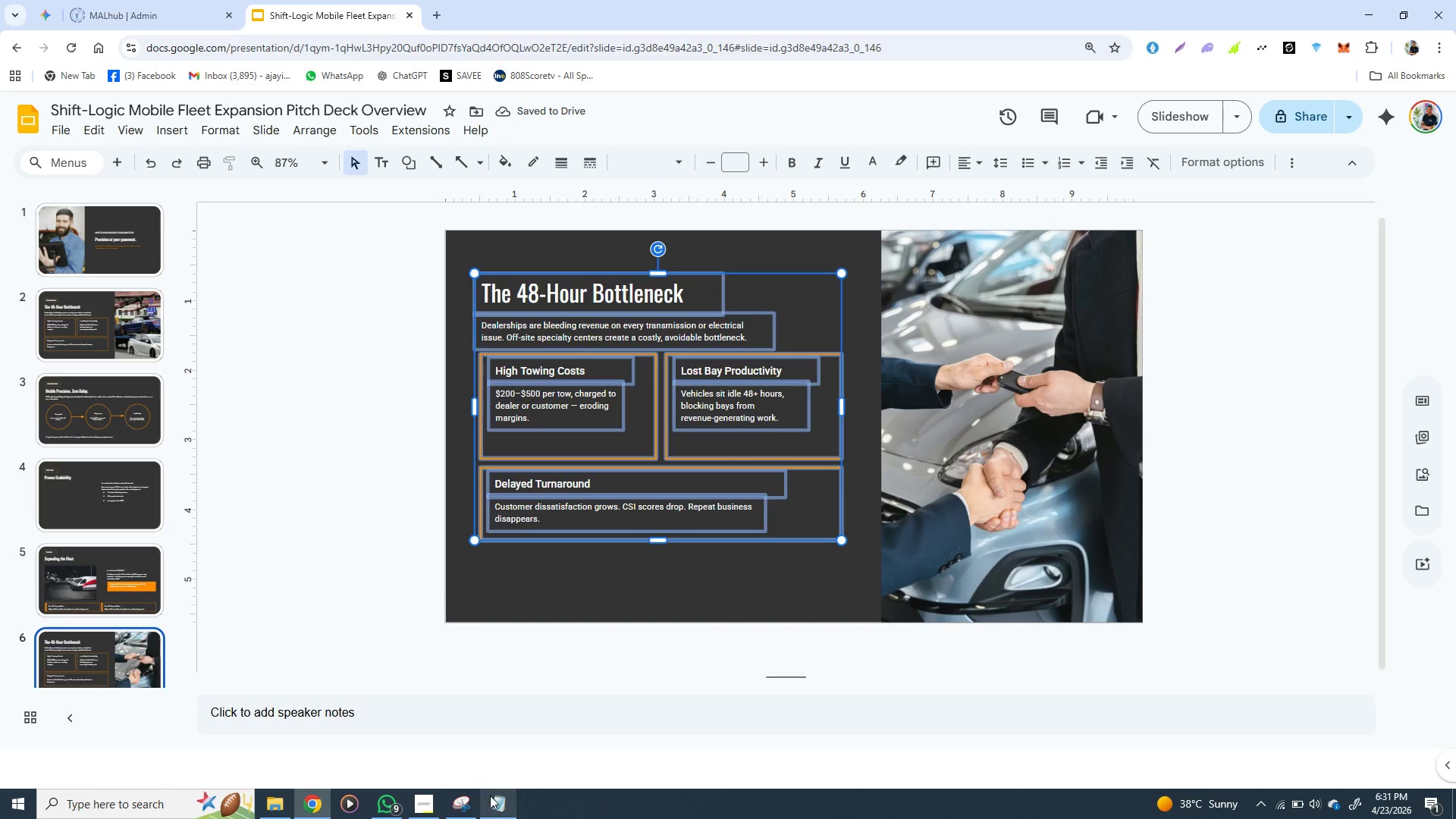 
wait(5.72)
 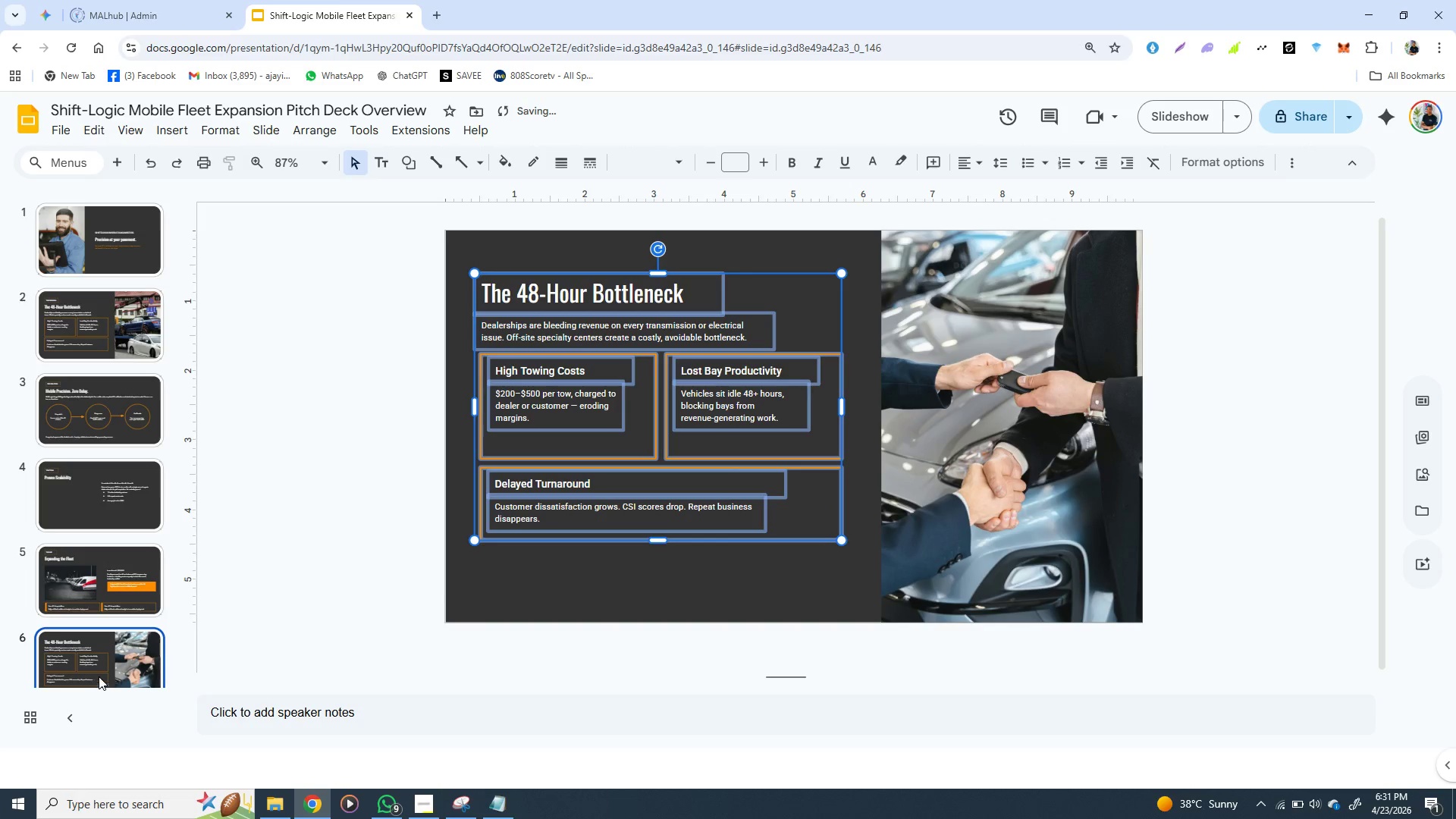 
left_click([500, 802])
 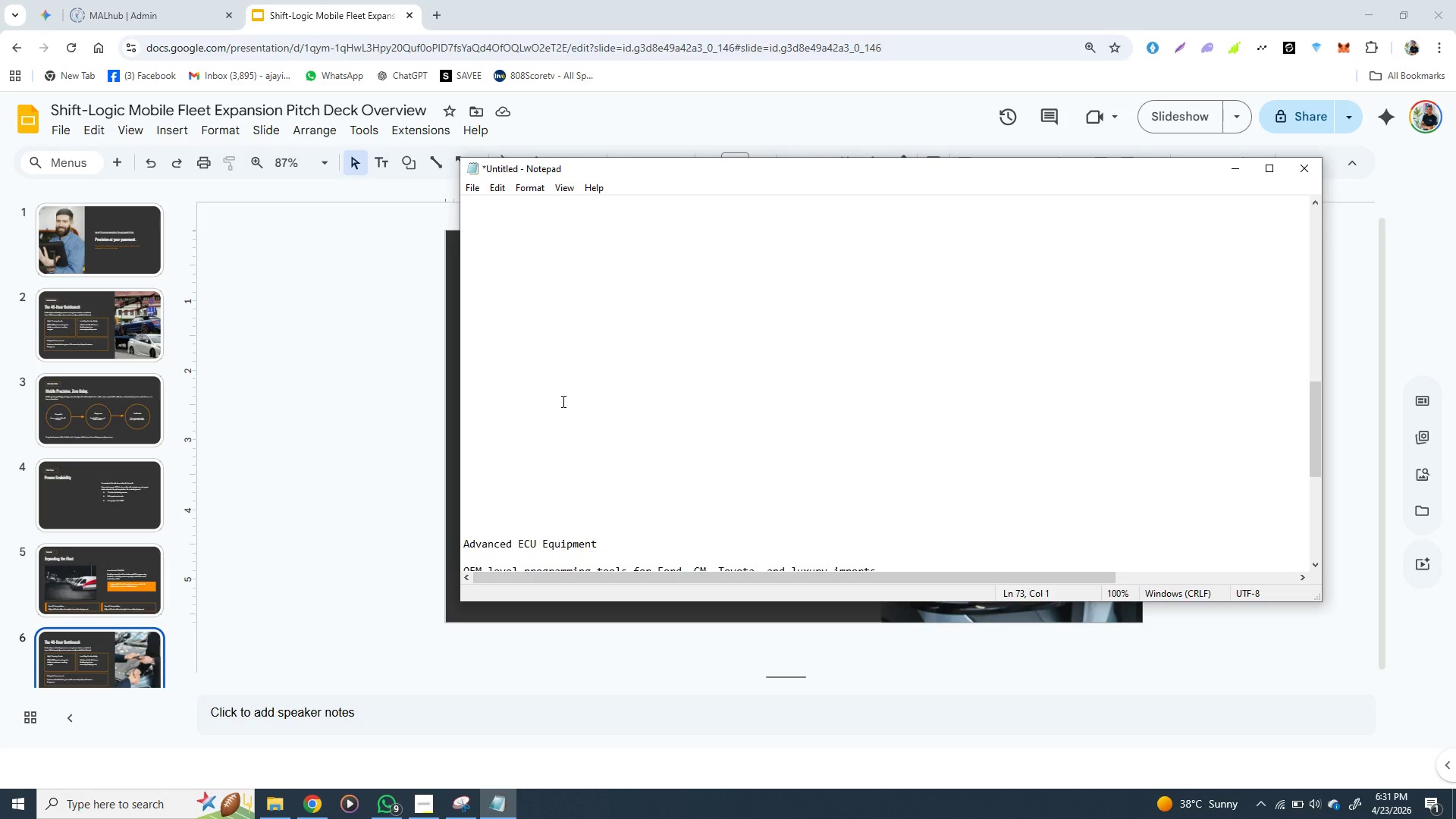 
wait(8.97)
 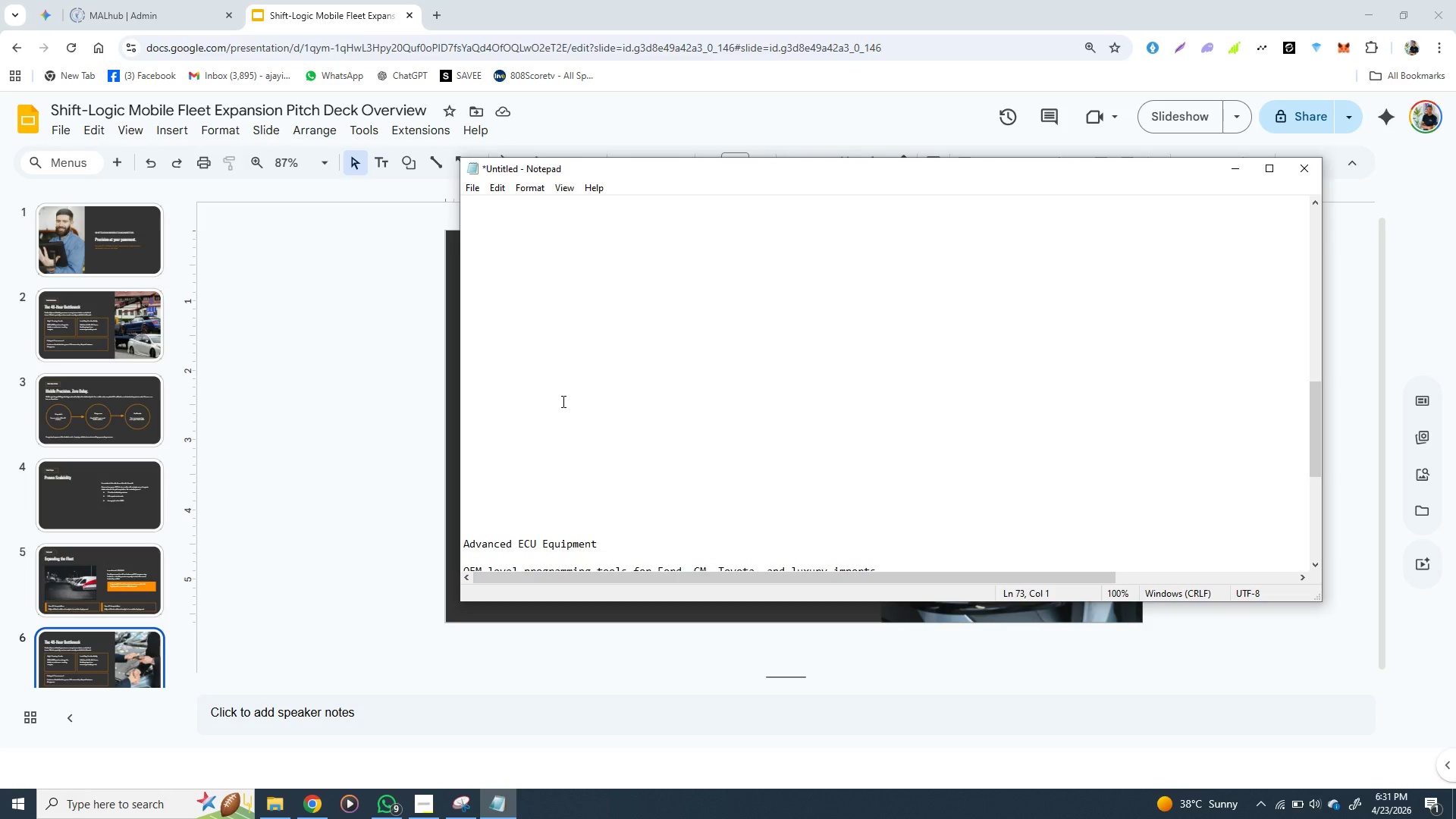 
left_click([108, 599])
 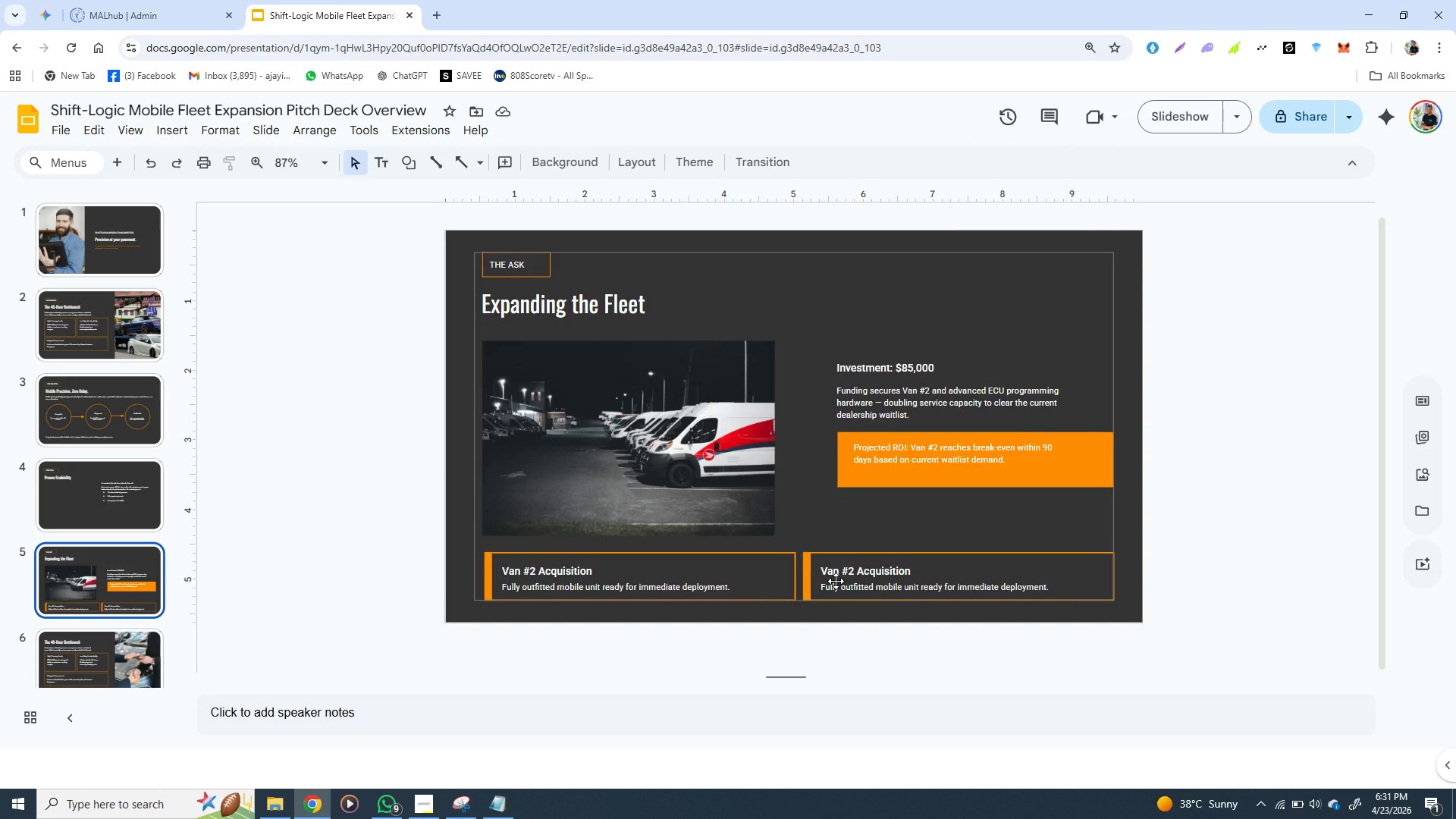 
wait(5.84)
 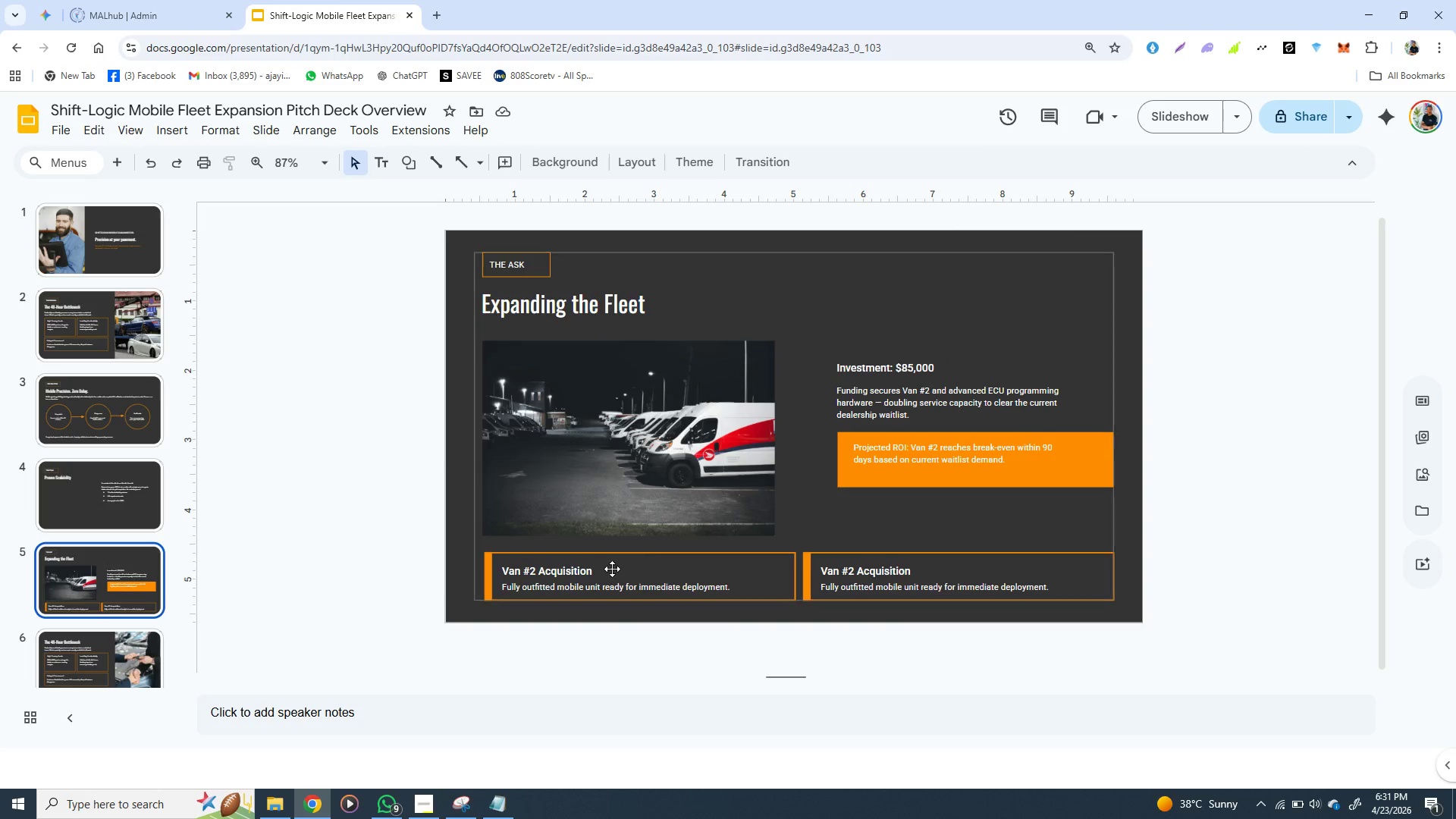 
left_click([497, 802])
 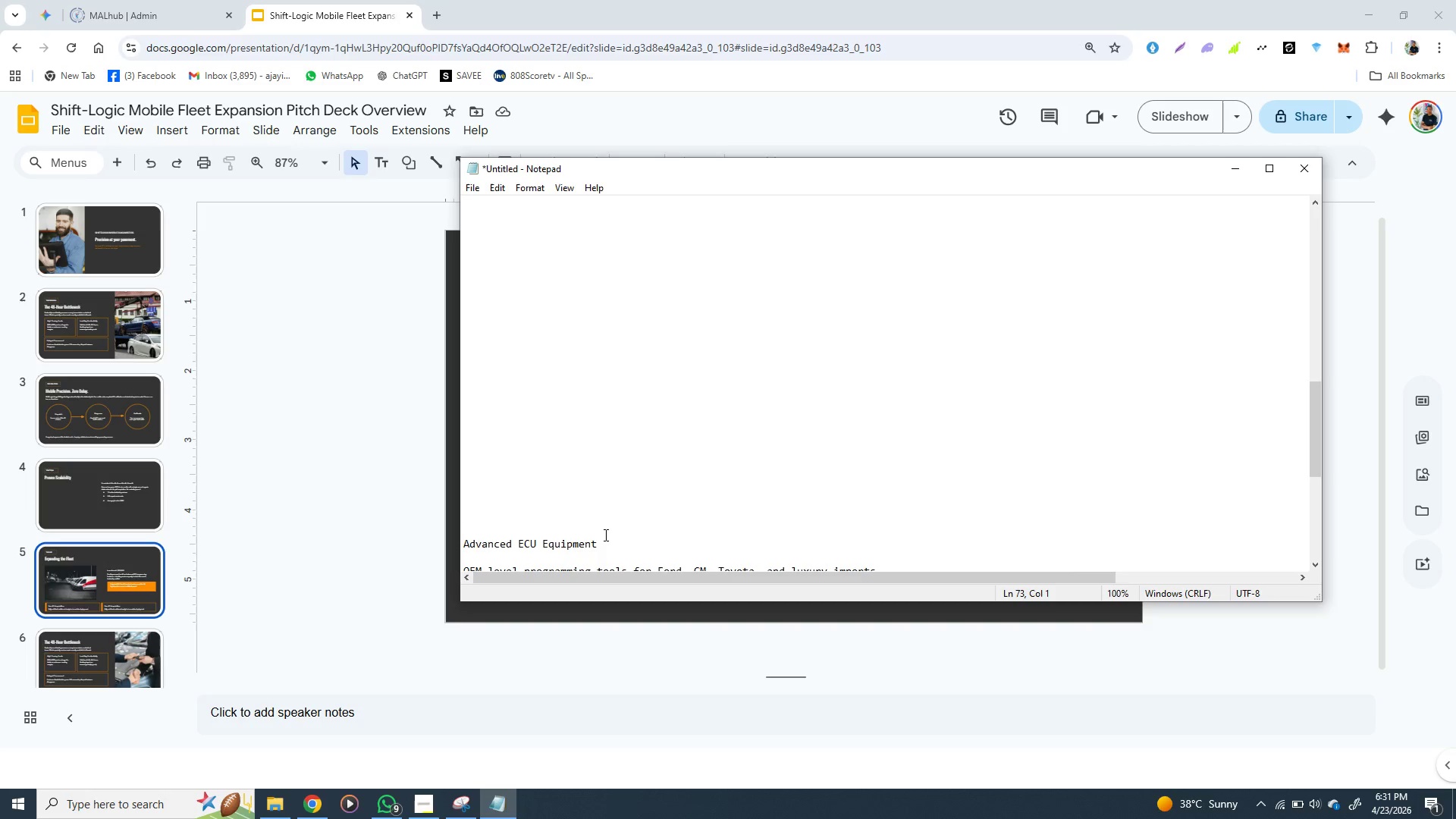 
wait(5.38)
 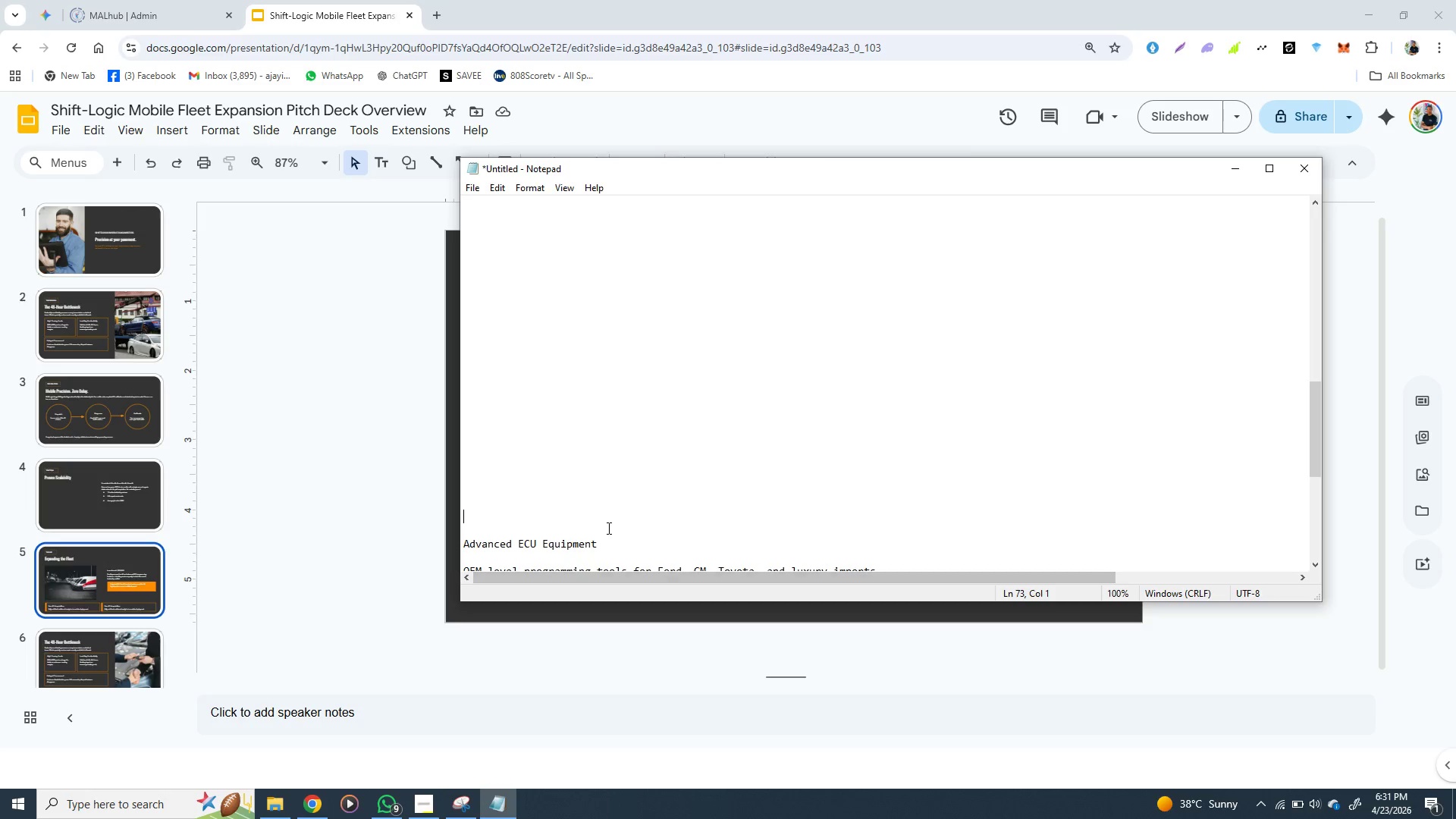 
left_click_drag(start_coordinate=[598, 544], to_coordinate=[449, 547])
 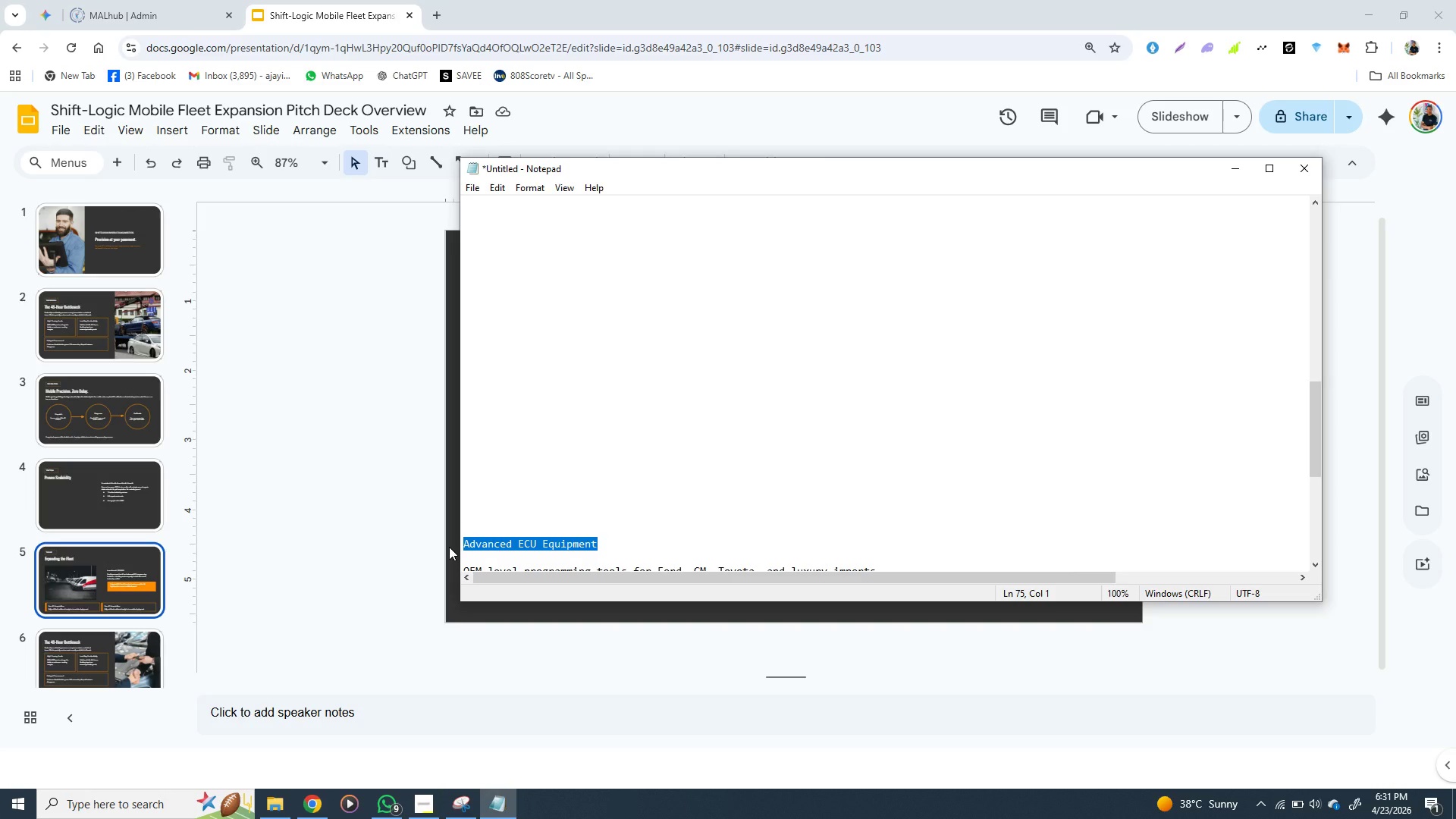 
hold_key(key=ShiftLeft, duration=0.72)
 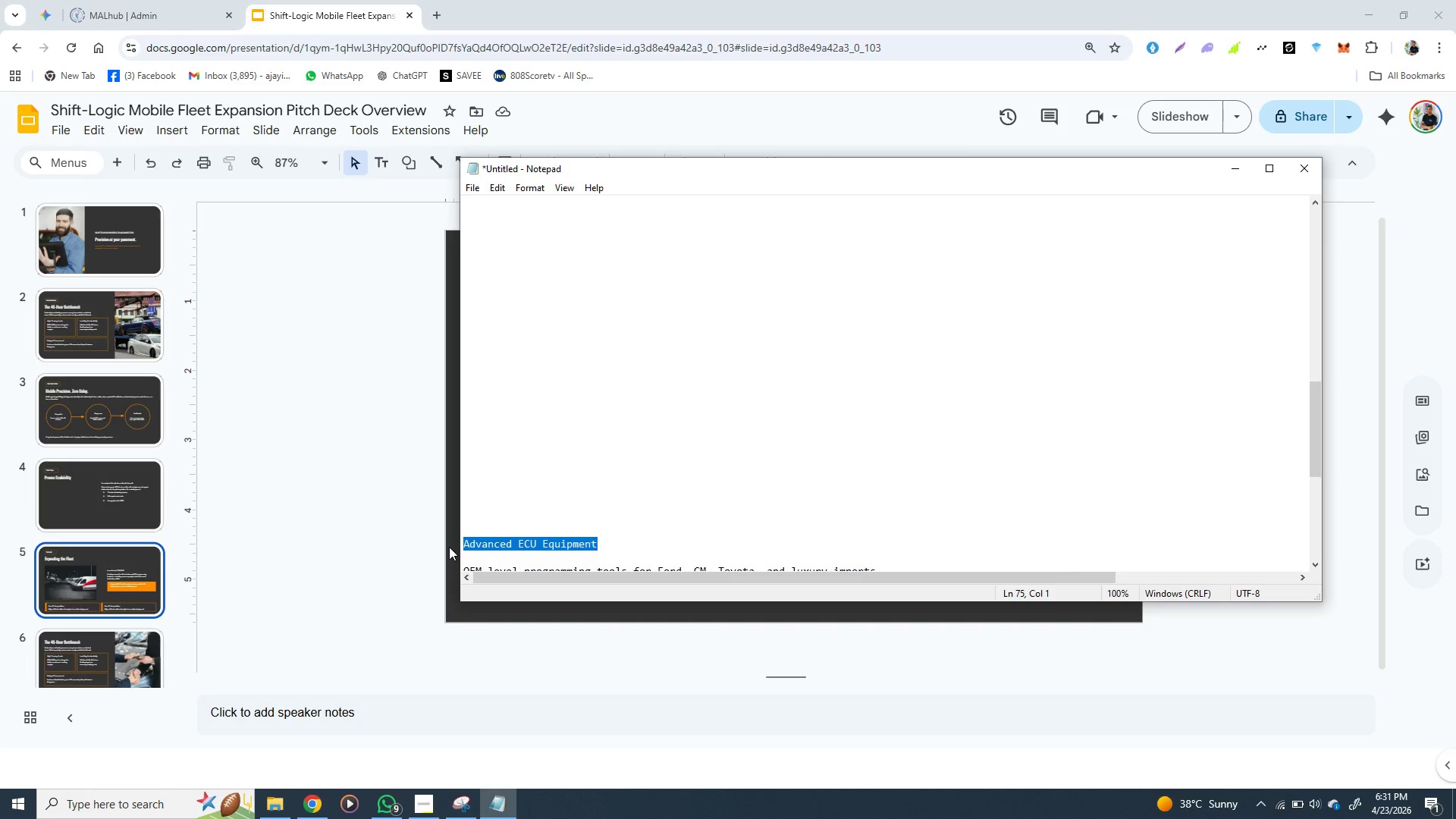 
key(Control+X)
 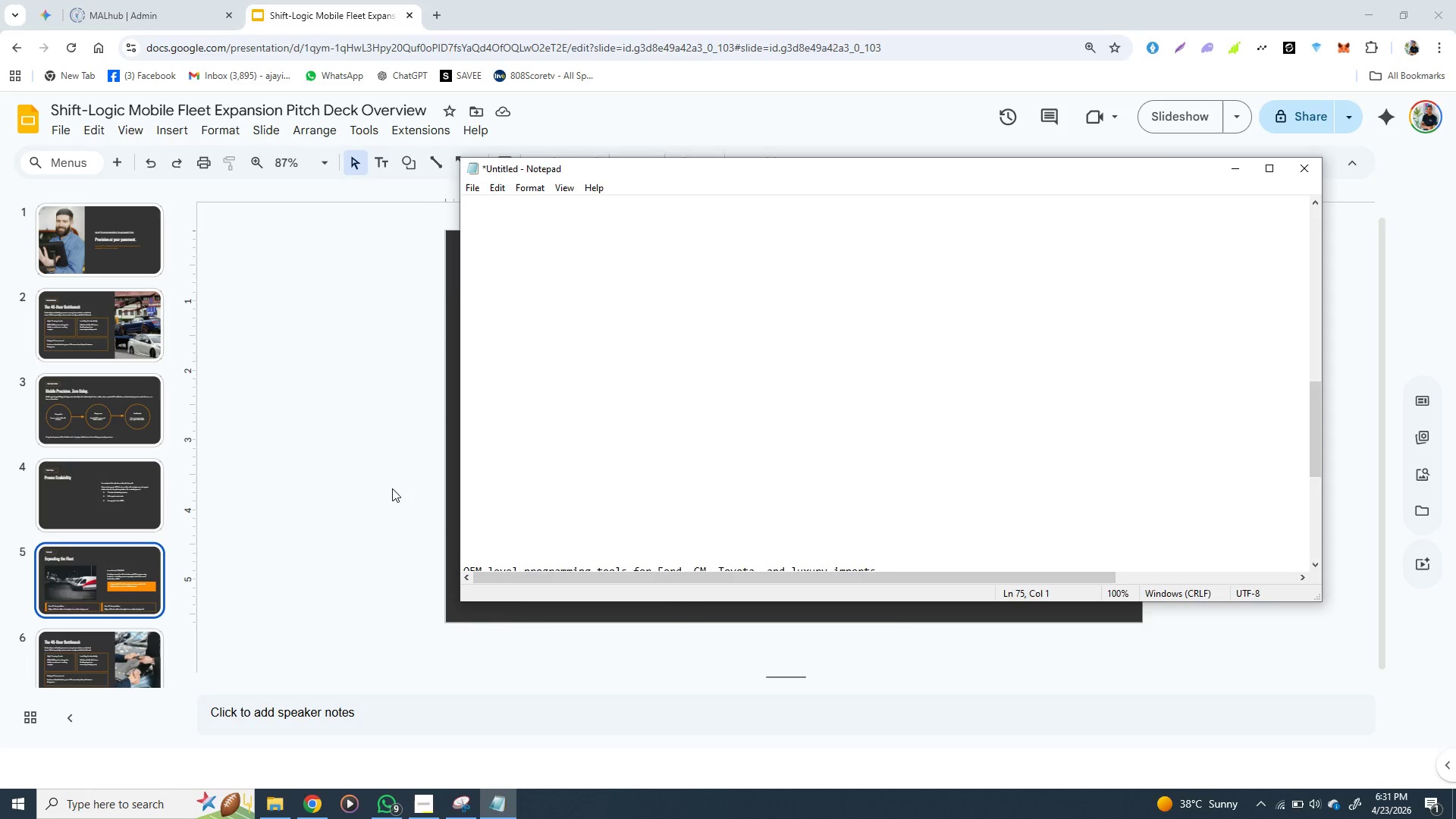 
left_click([392, 488])
 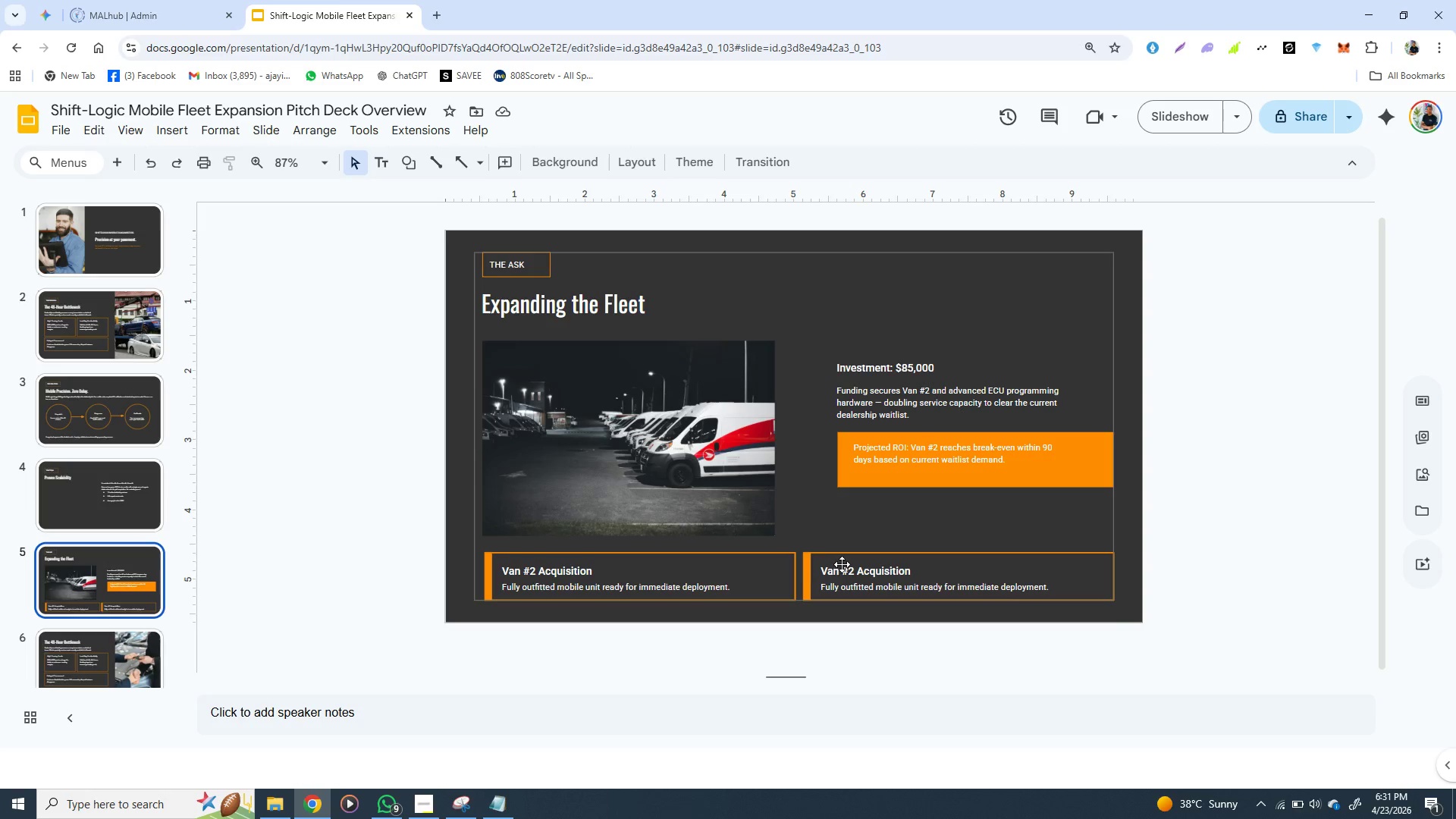 
double_click([842, 564])
 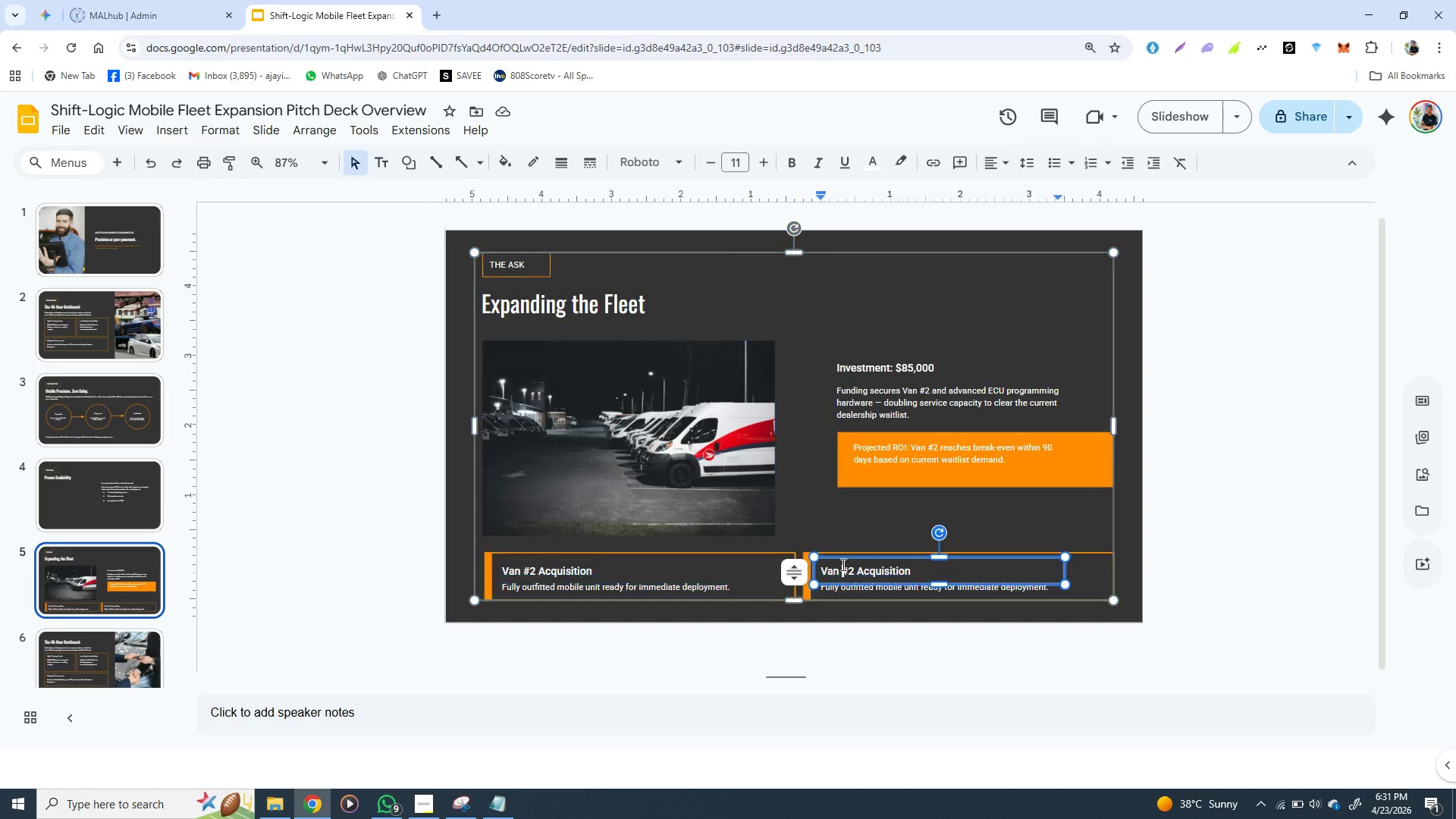 
triple_click([842, 564])
 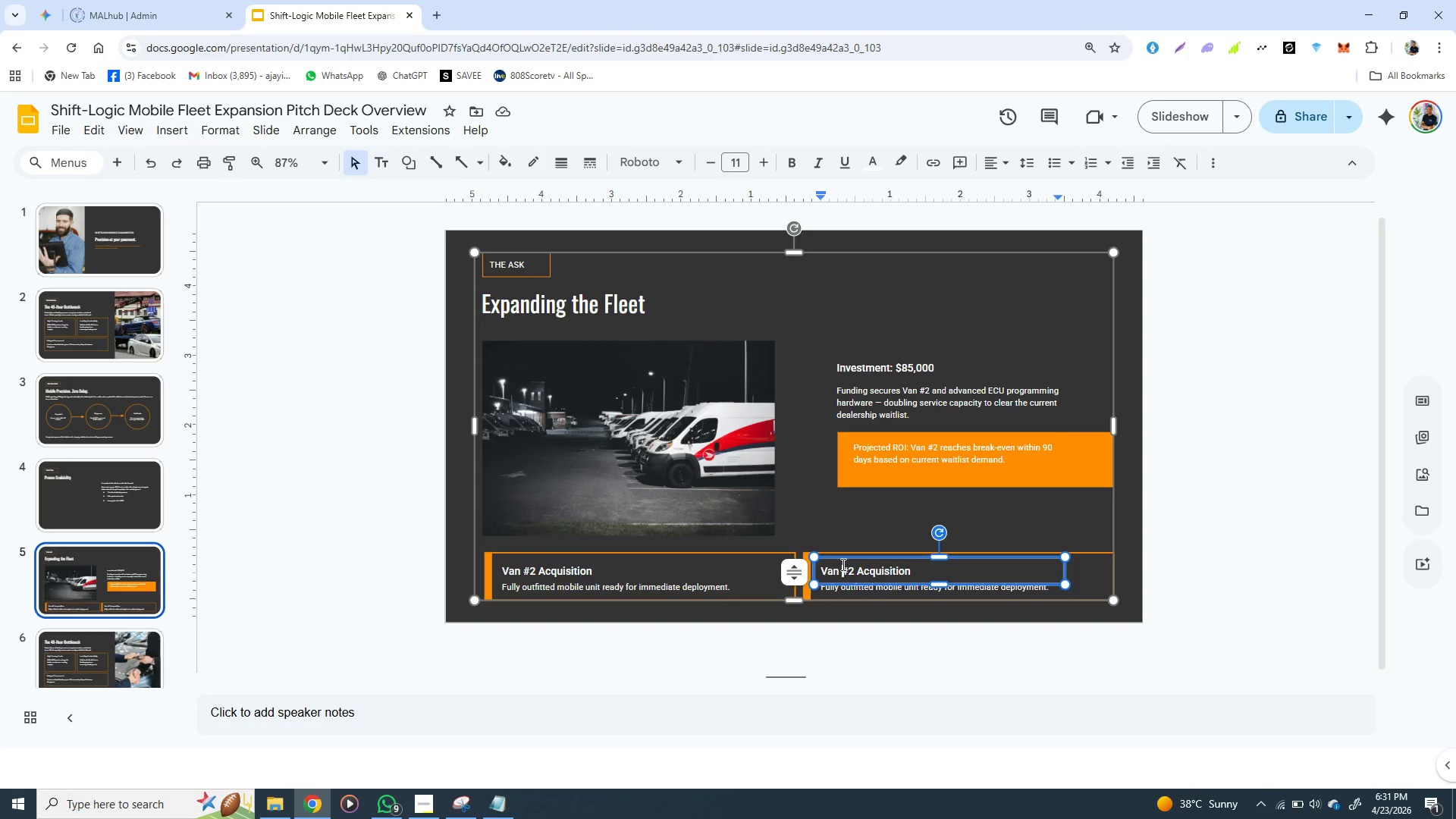 
double_click([842, 564])
 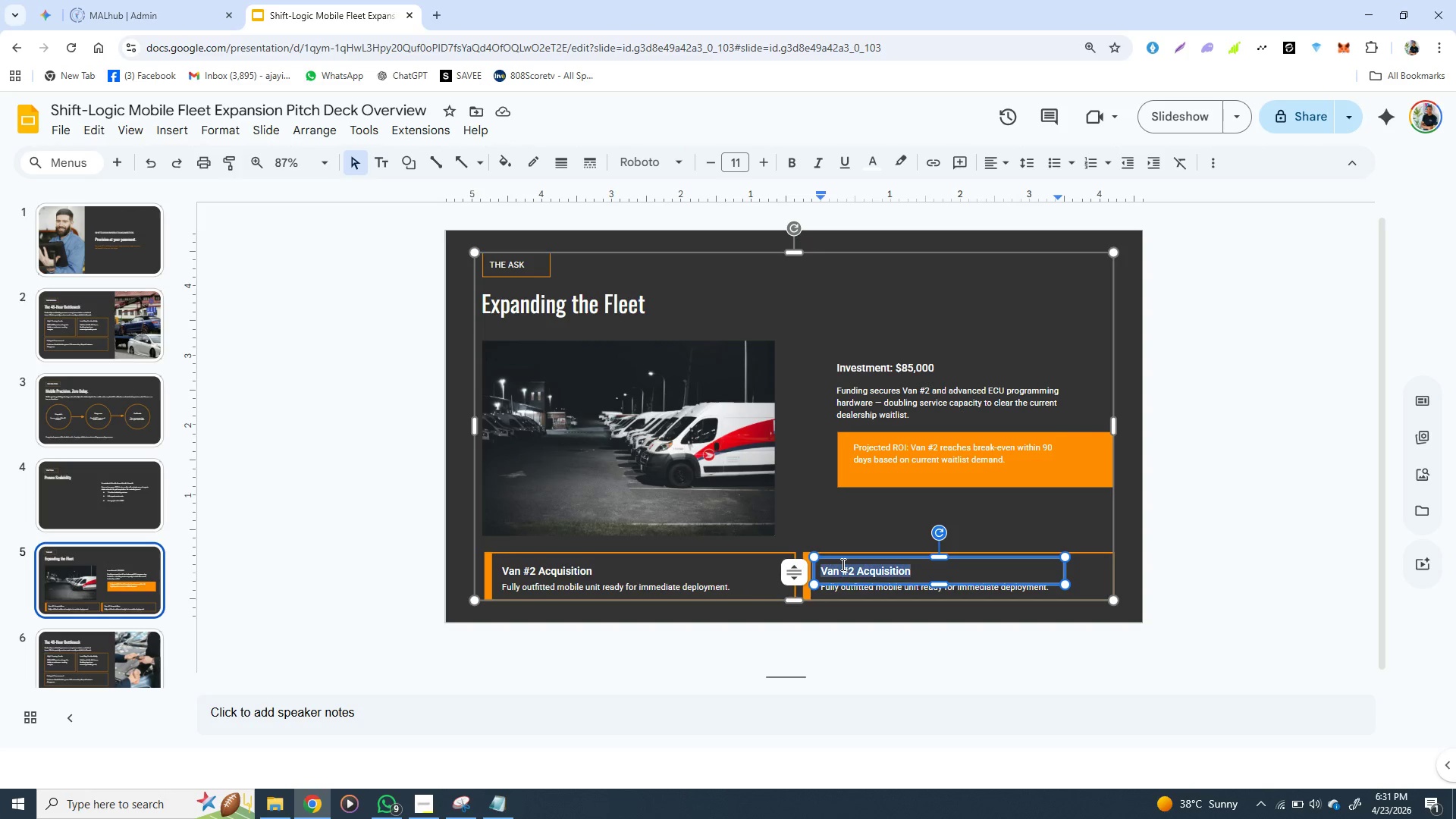 
triple_click([842, 564])
 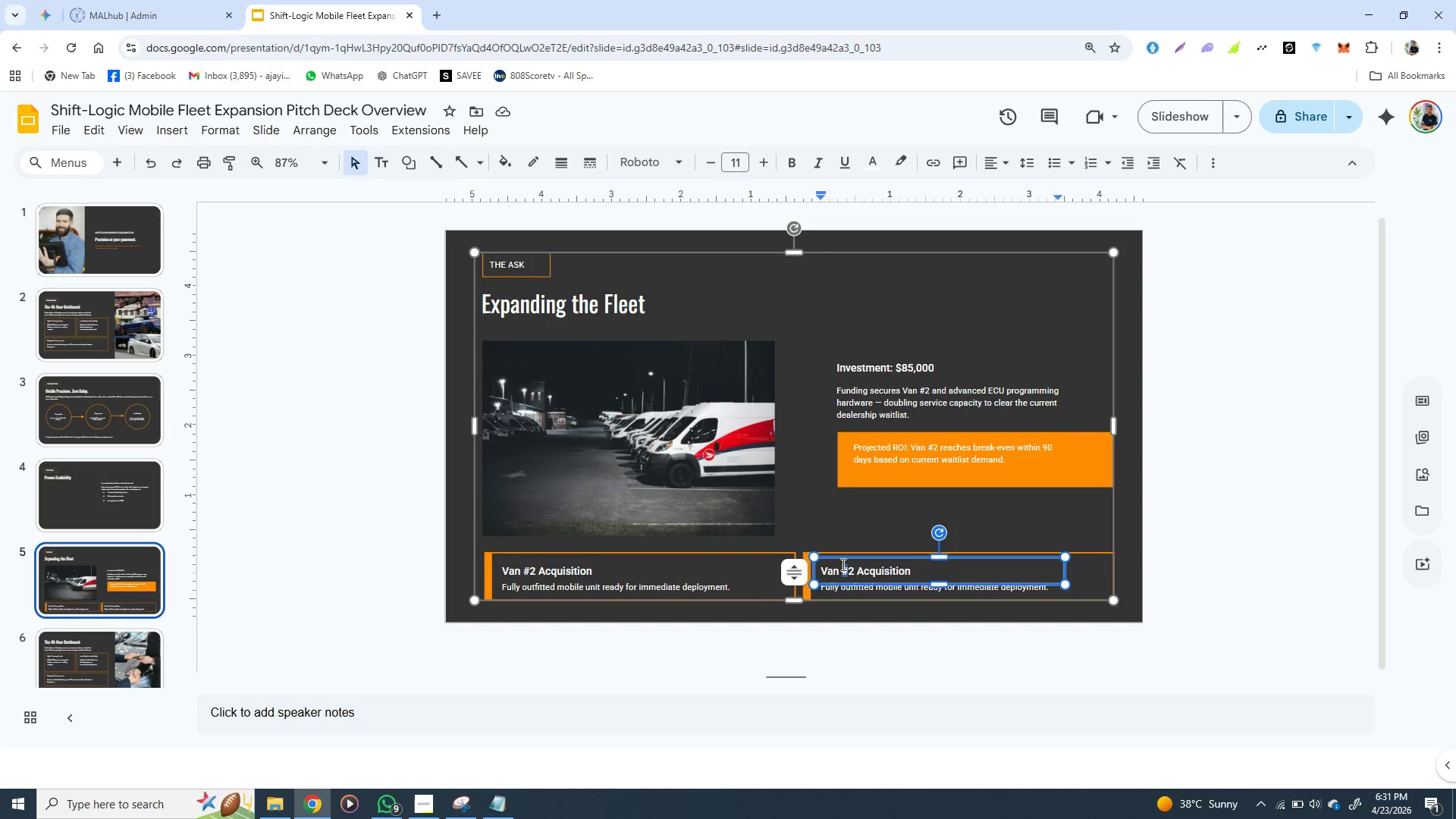 
triple_click([842, 564])
 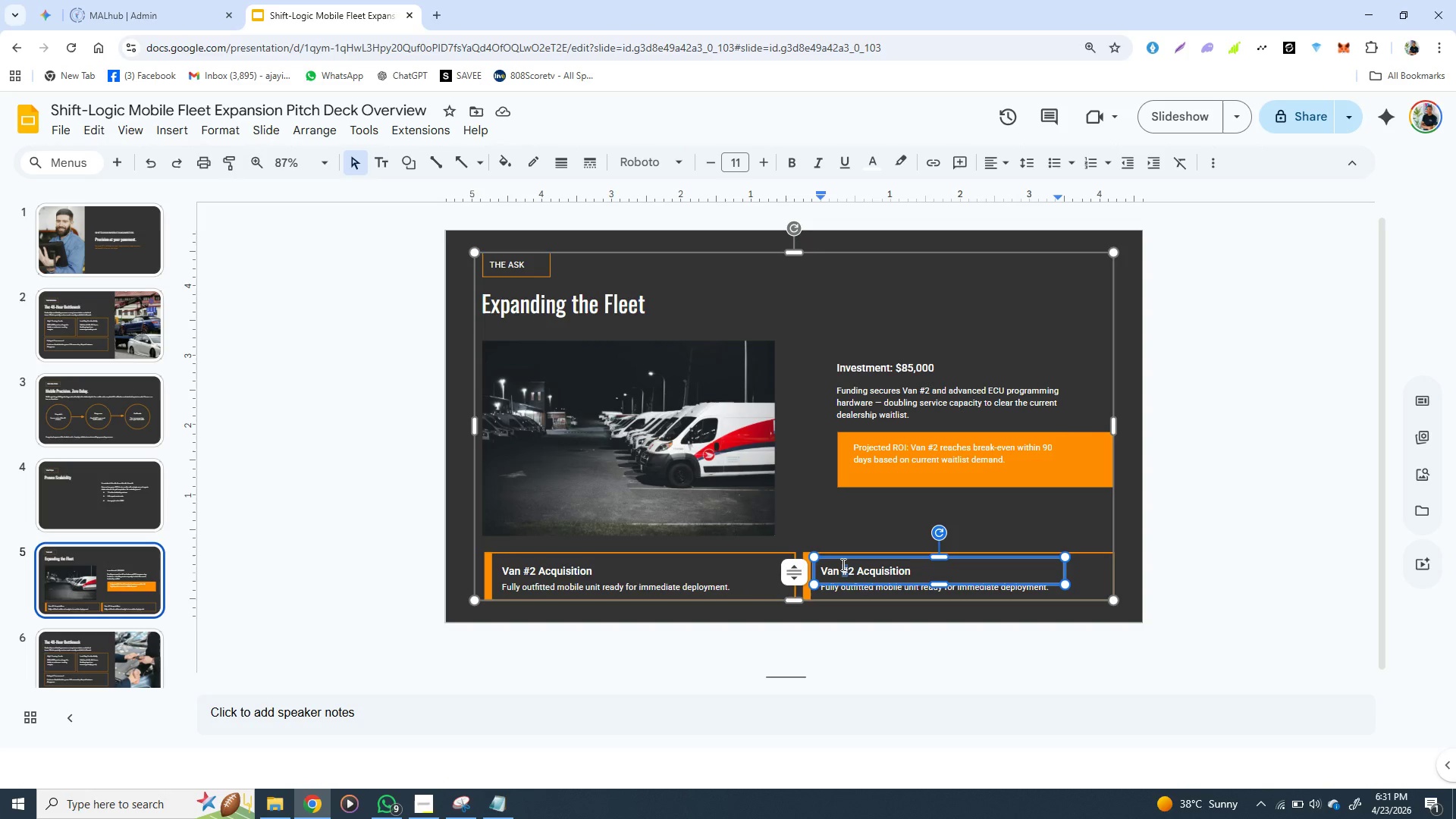 
double_click([842, 564])
 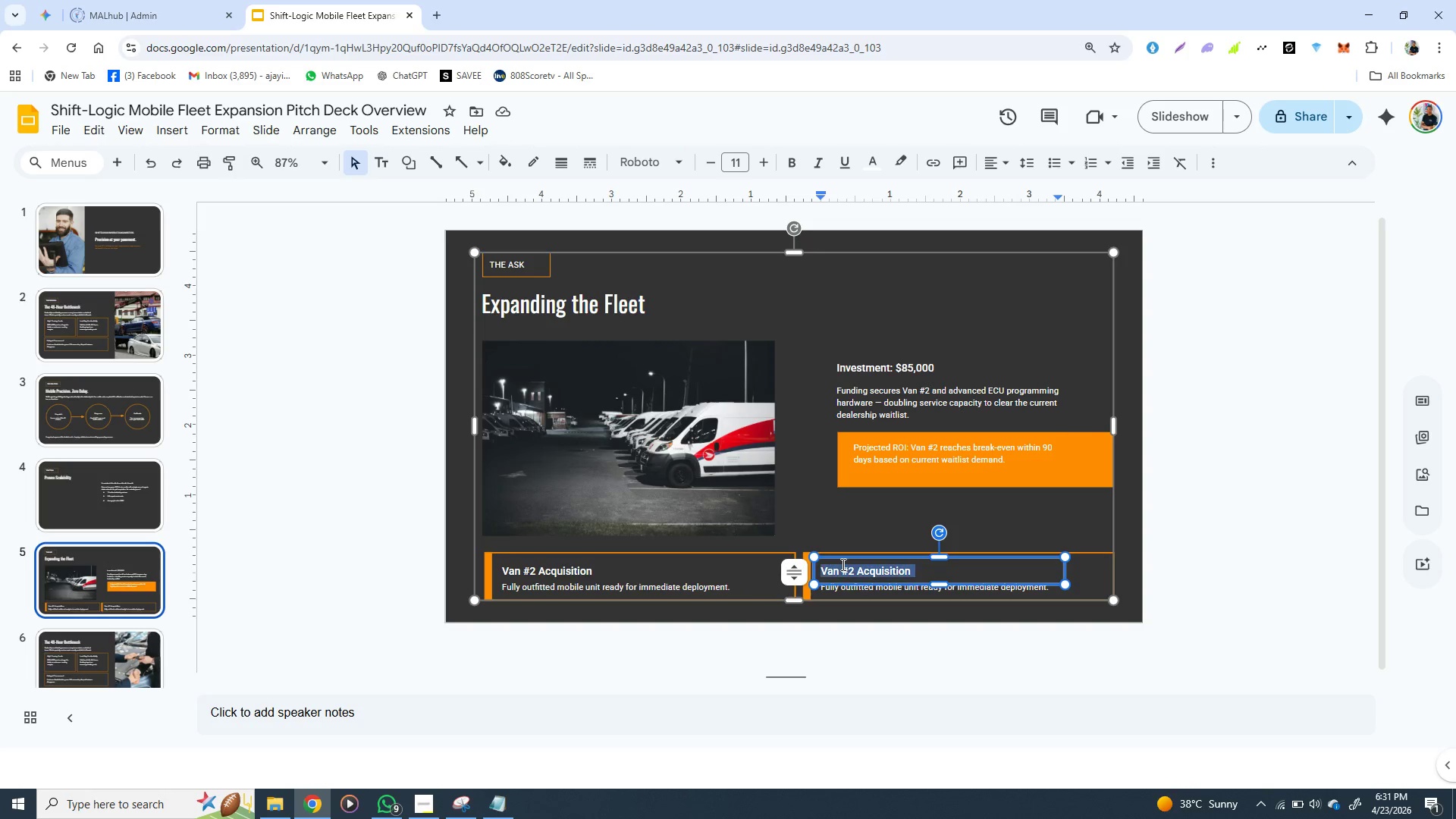 
triple_click([842, 564])
 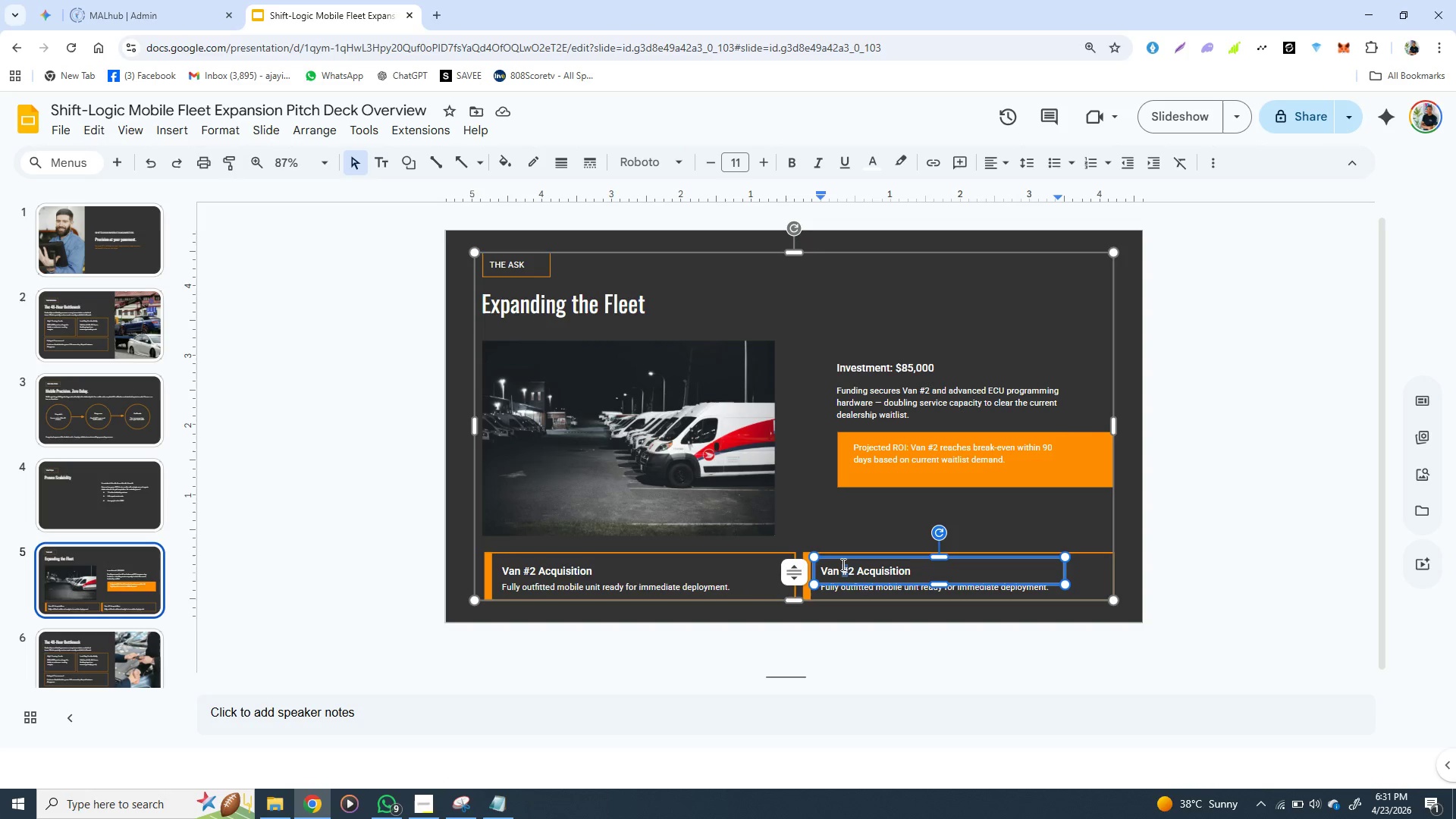 
triple_click([842, 564])
 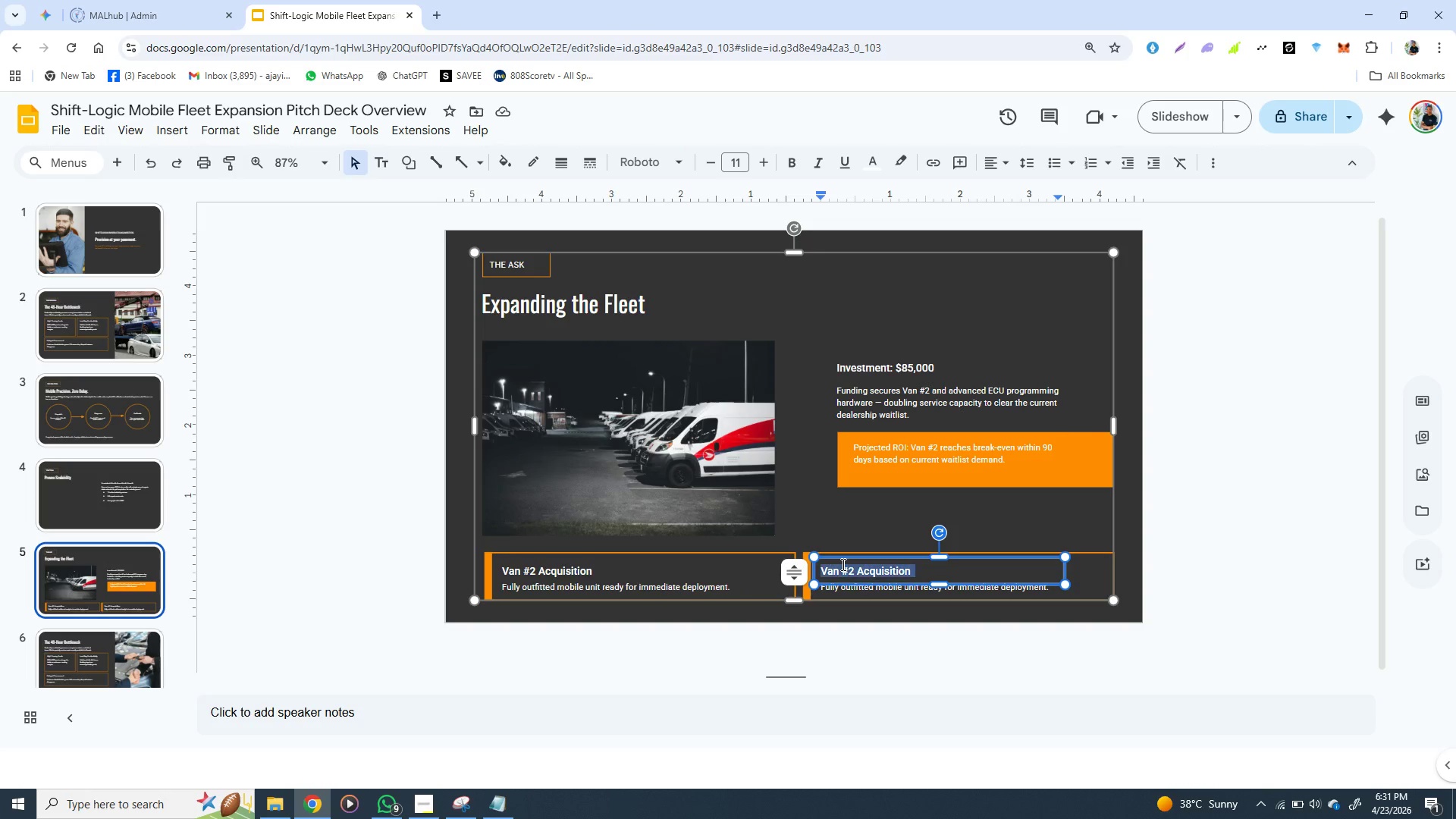 
triple_click([842, 564])
 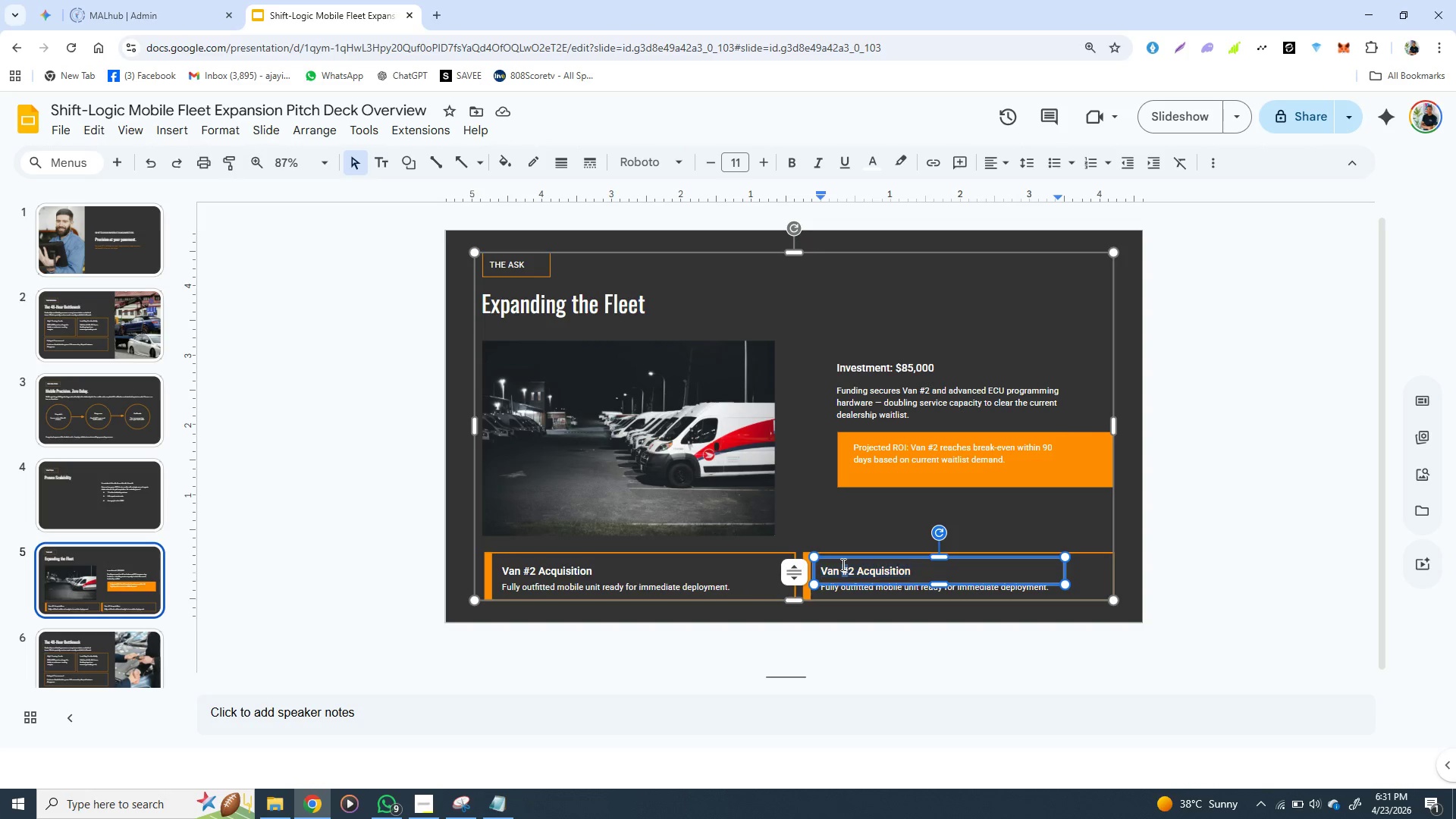 
triple_click([842, 564])
 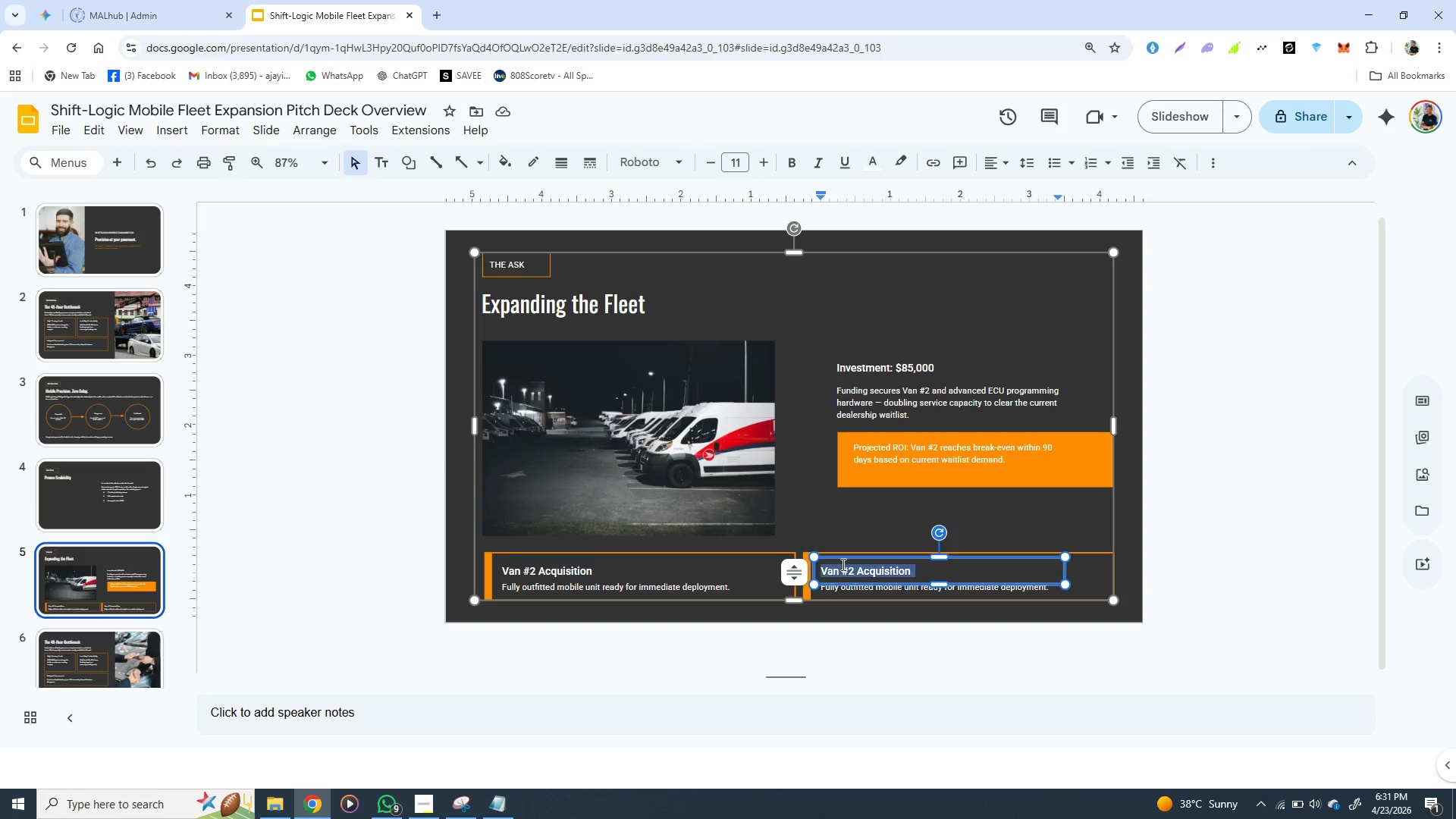 
triple_click([842, 564])
 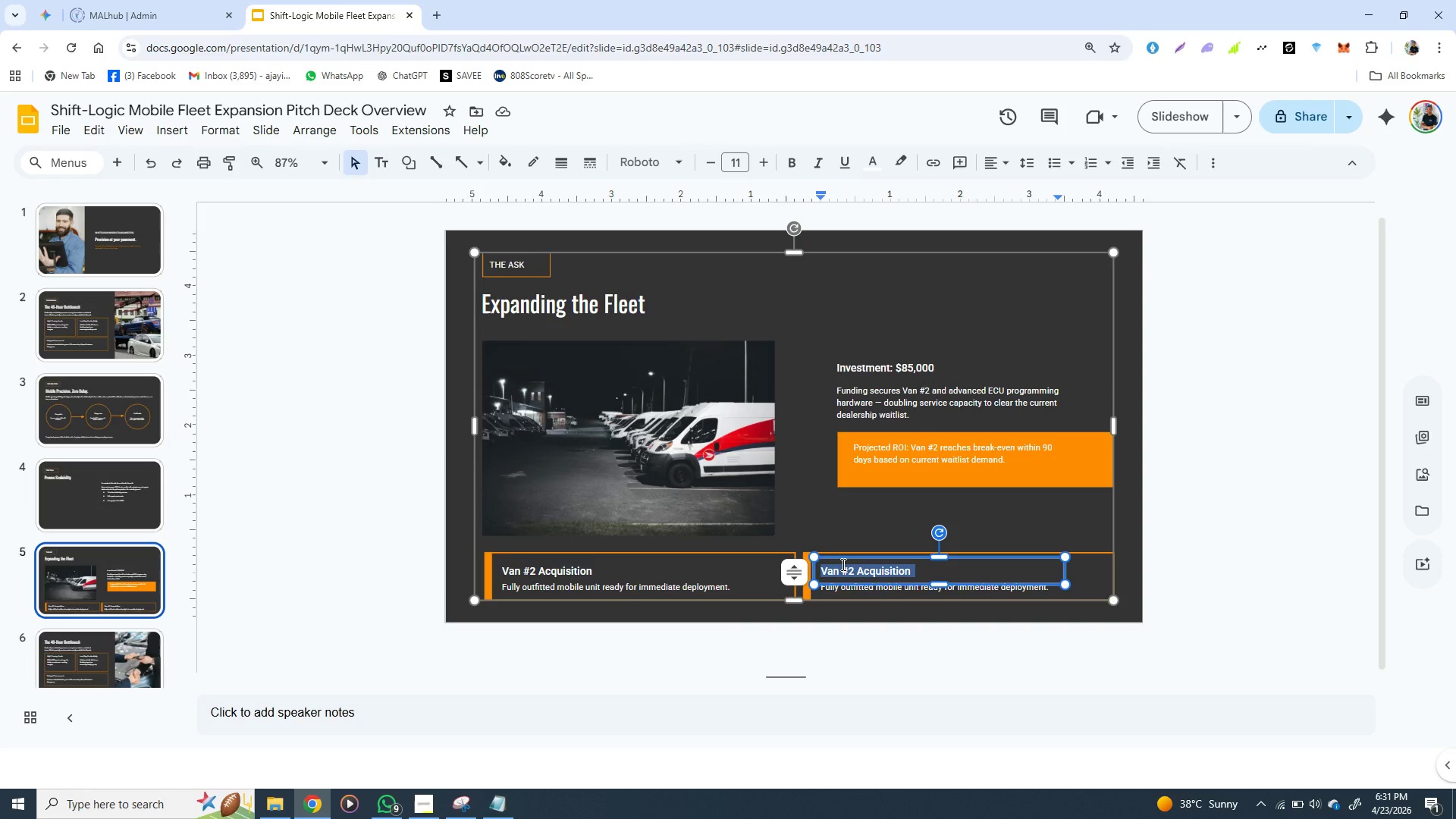 
key(Control+V)
 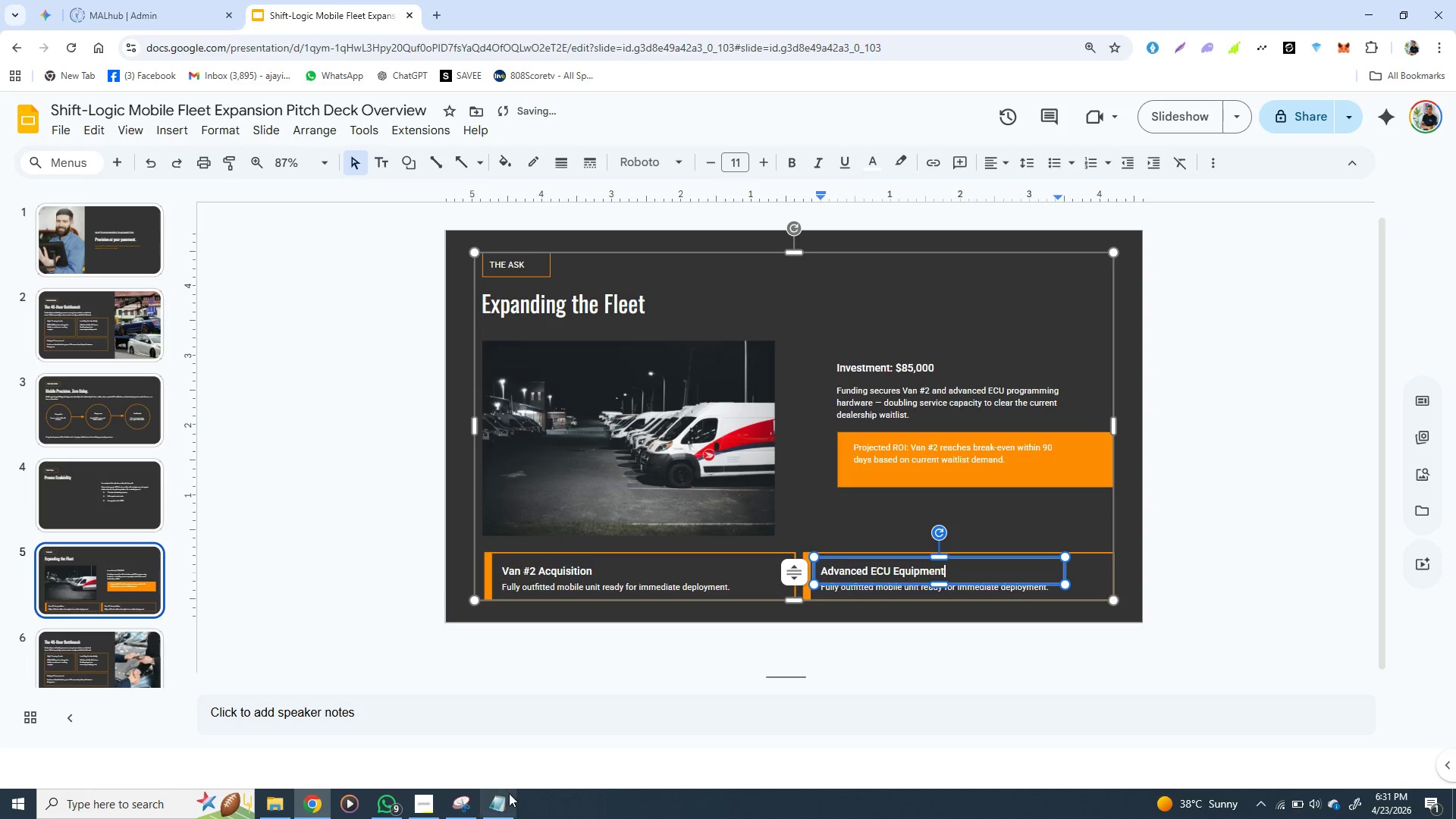 
left_click([507, 794])
 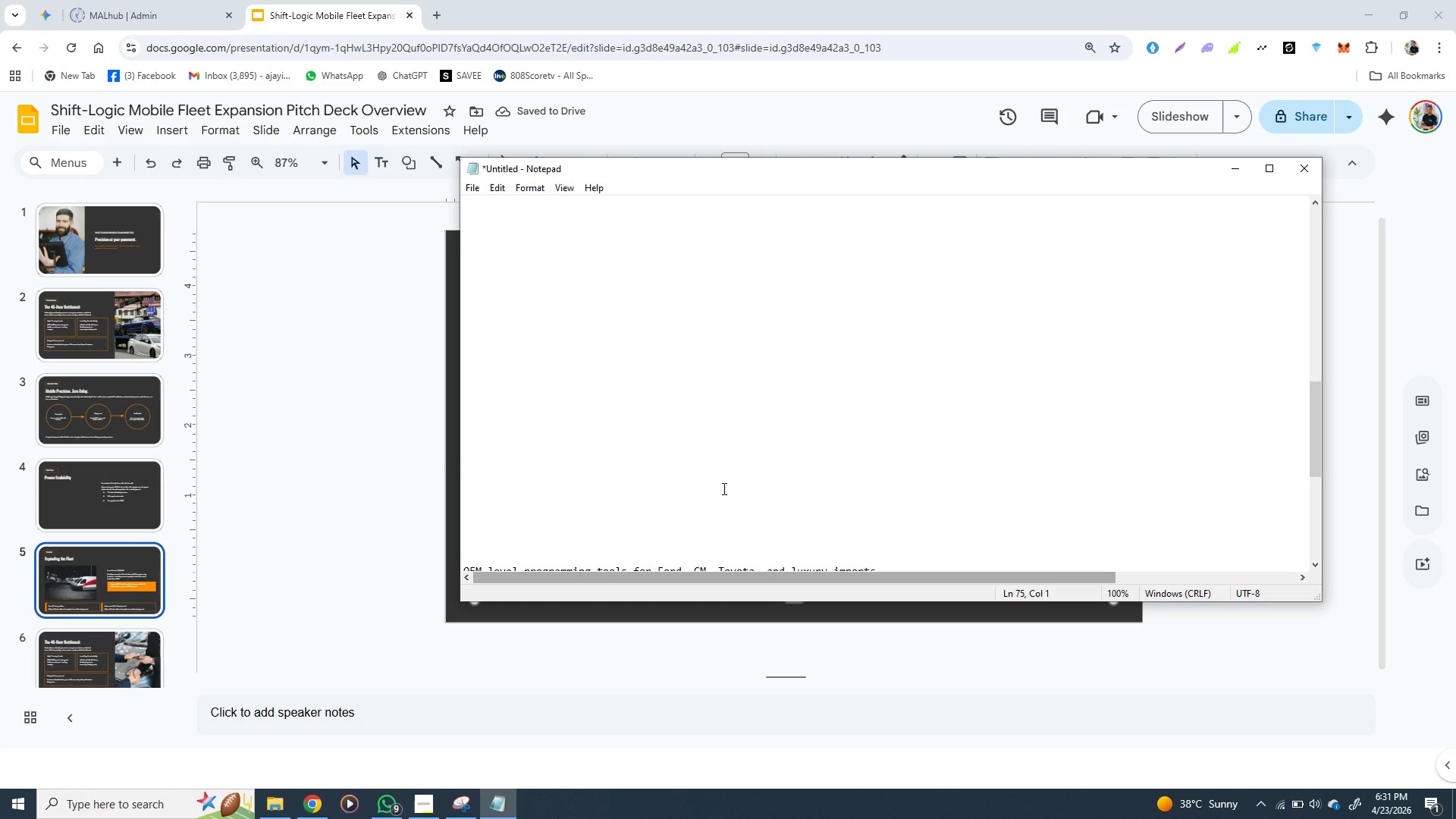 
scroll: coordinate [723, 488], scroll_direction: down, amount: 4.0
 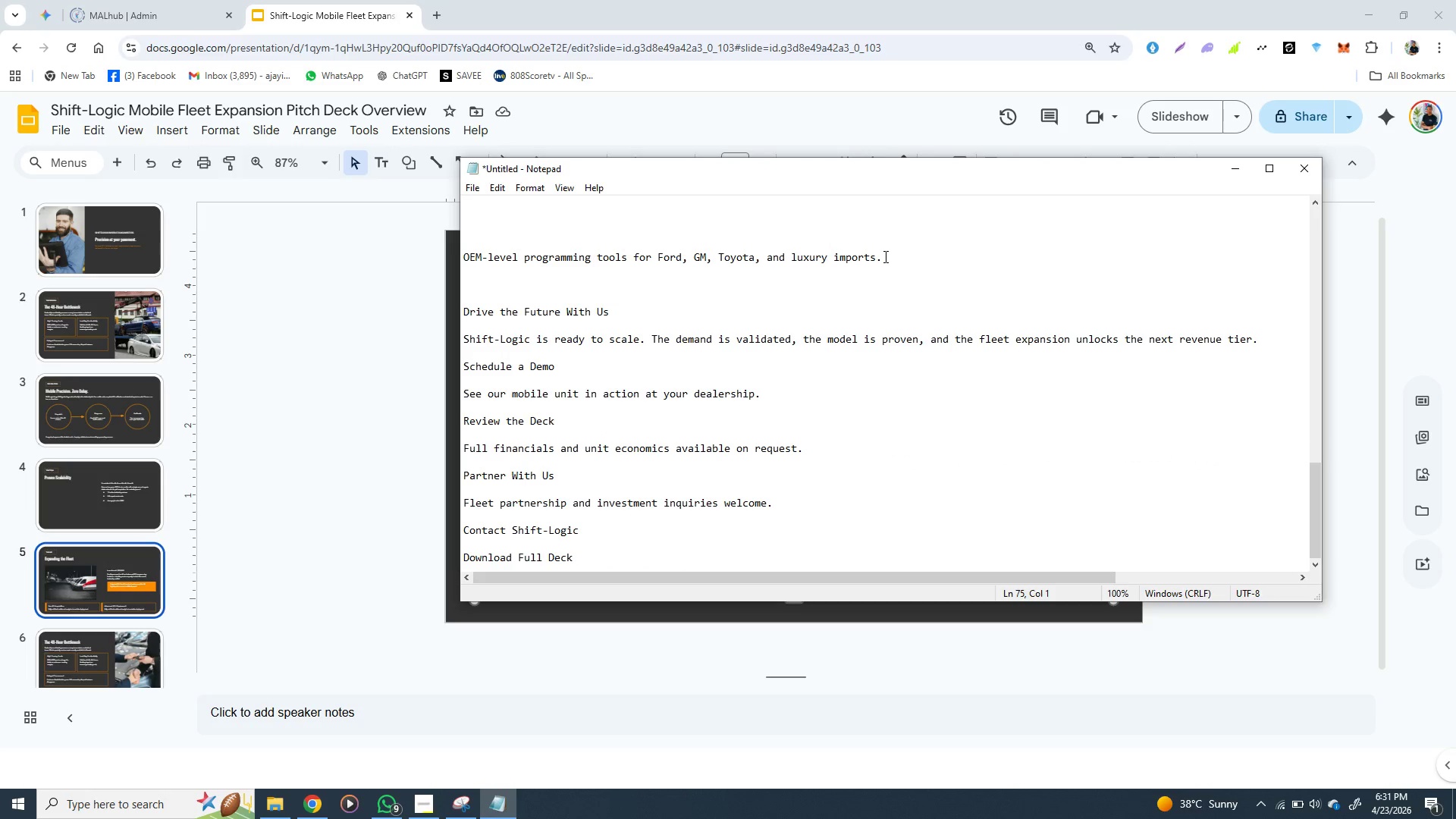 
left_click_drag(start_coordinate=[880, 257], to_coordinate=[465, 253])
 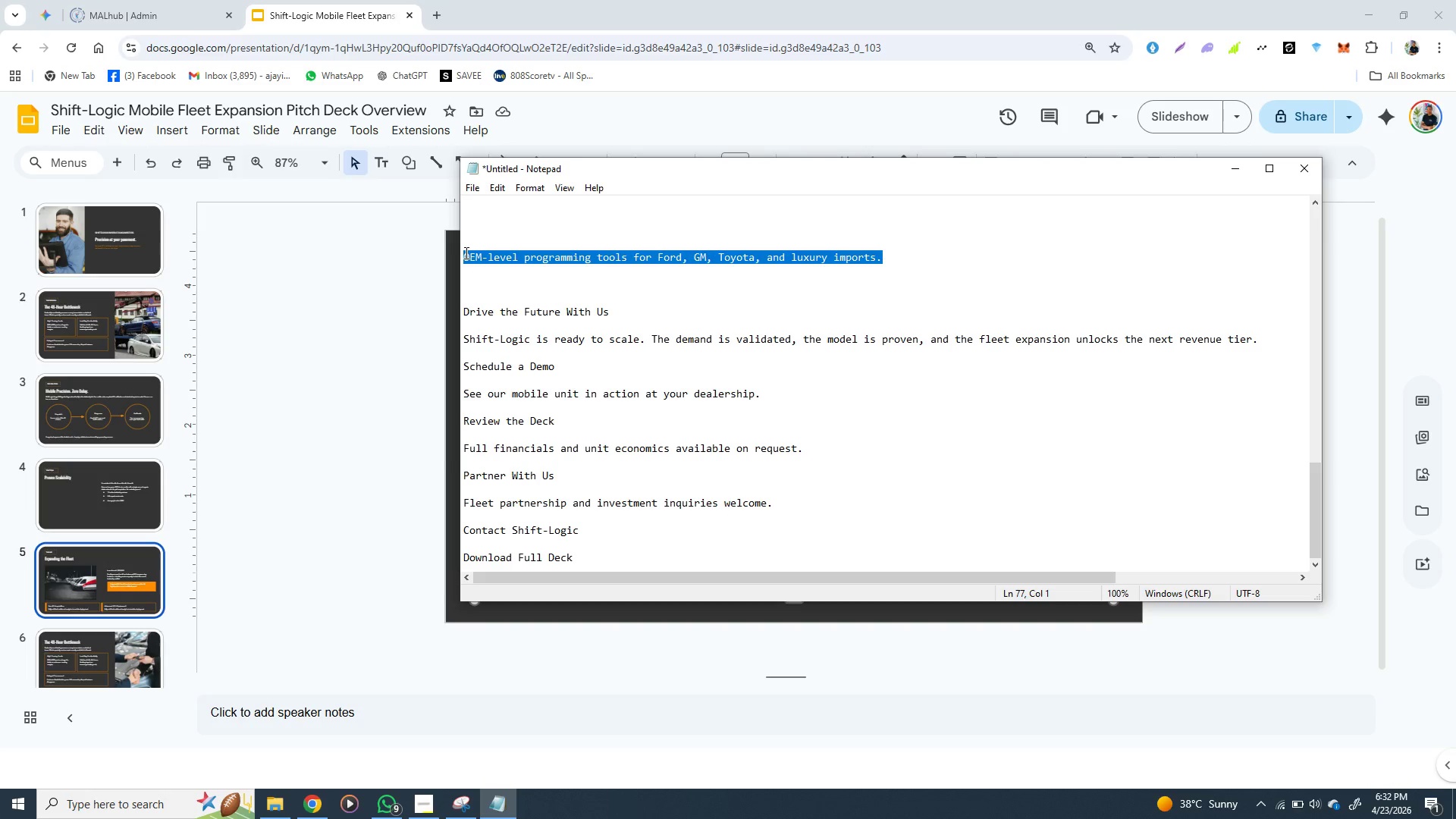 
key(Control+X)
 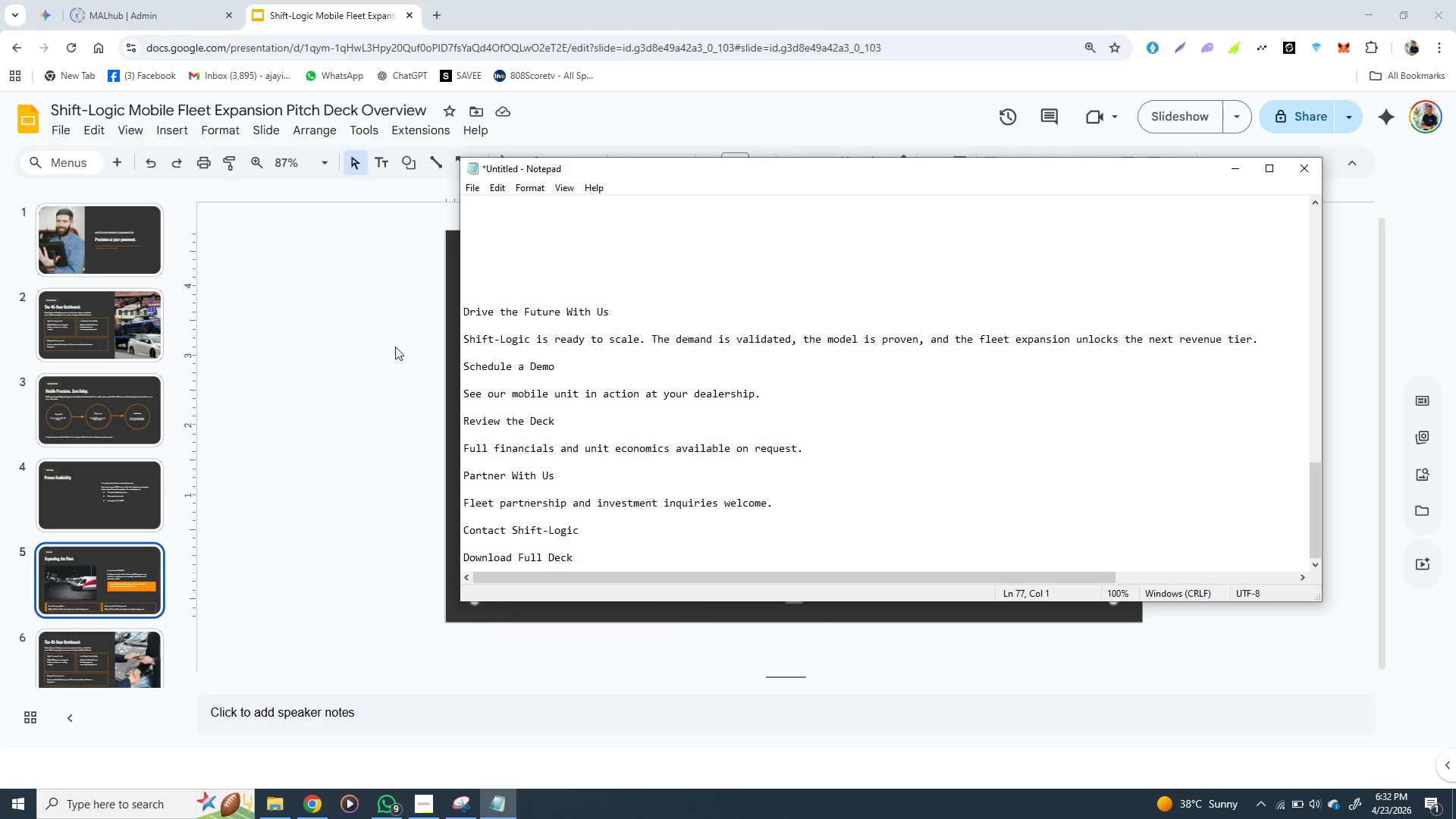 
left_click([395, 347])
 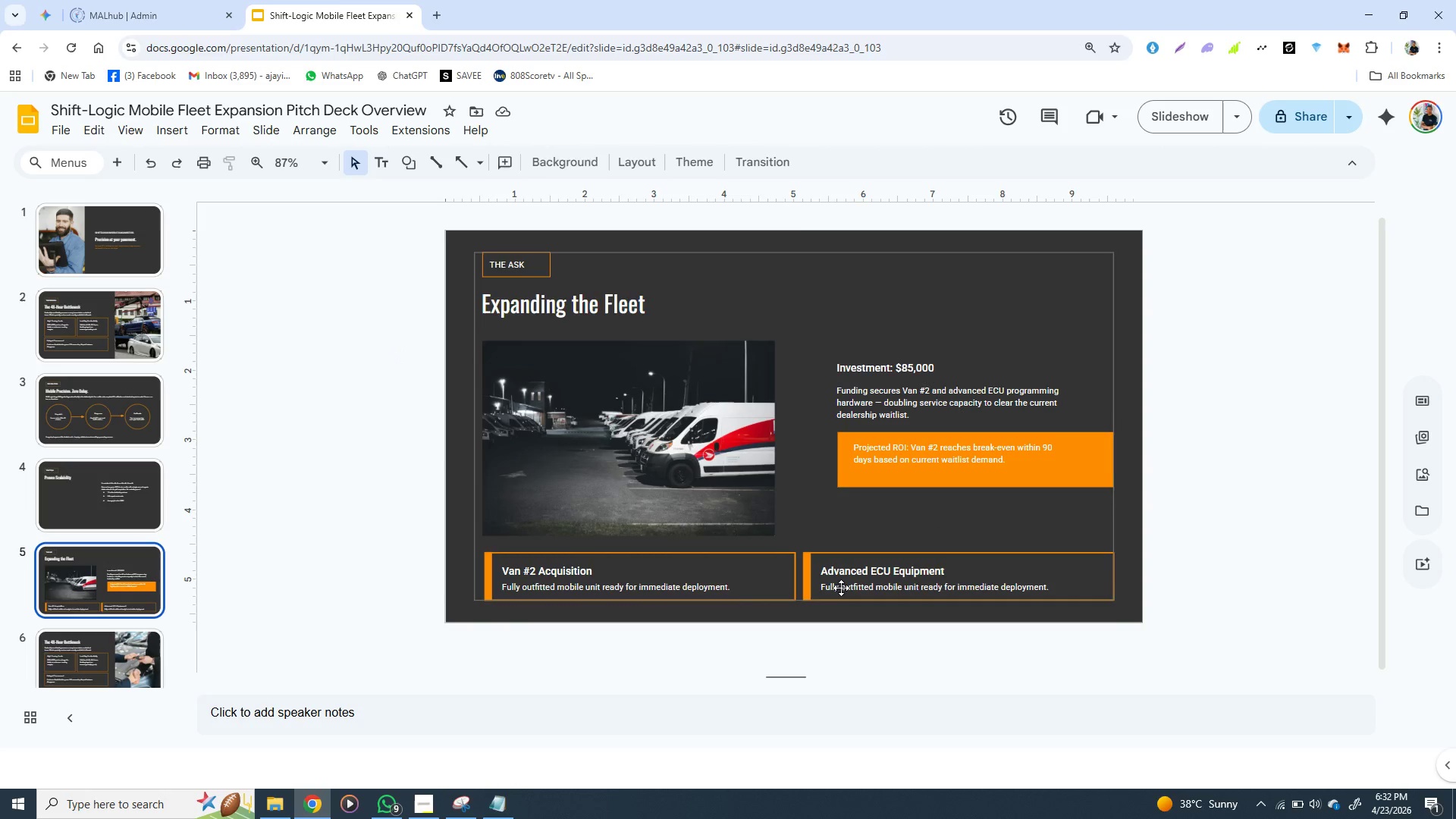 
double_click([841, 588])
 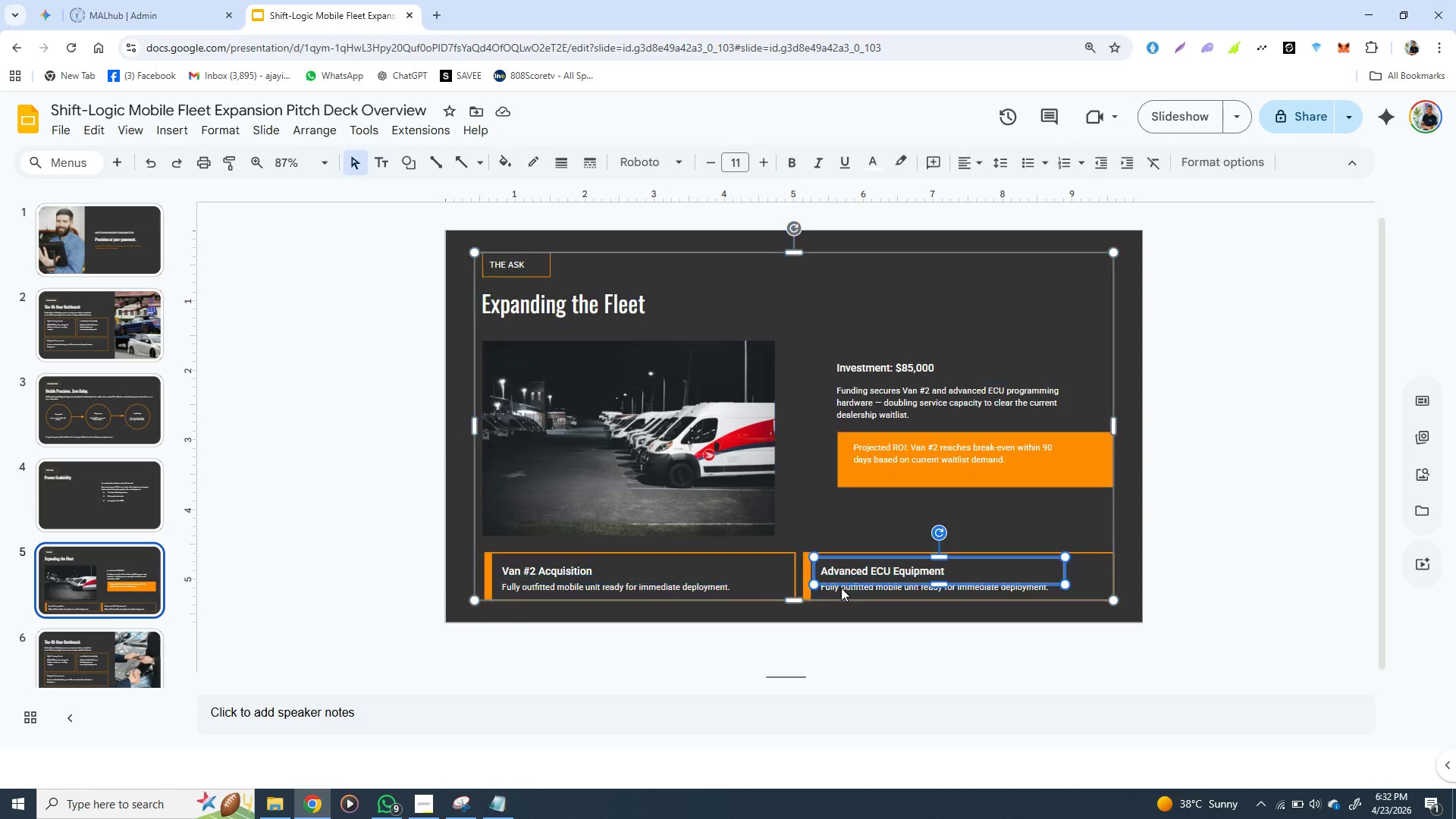 
triple_click([841, 588])
 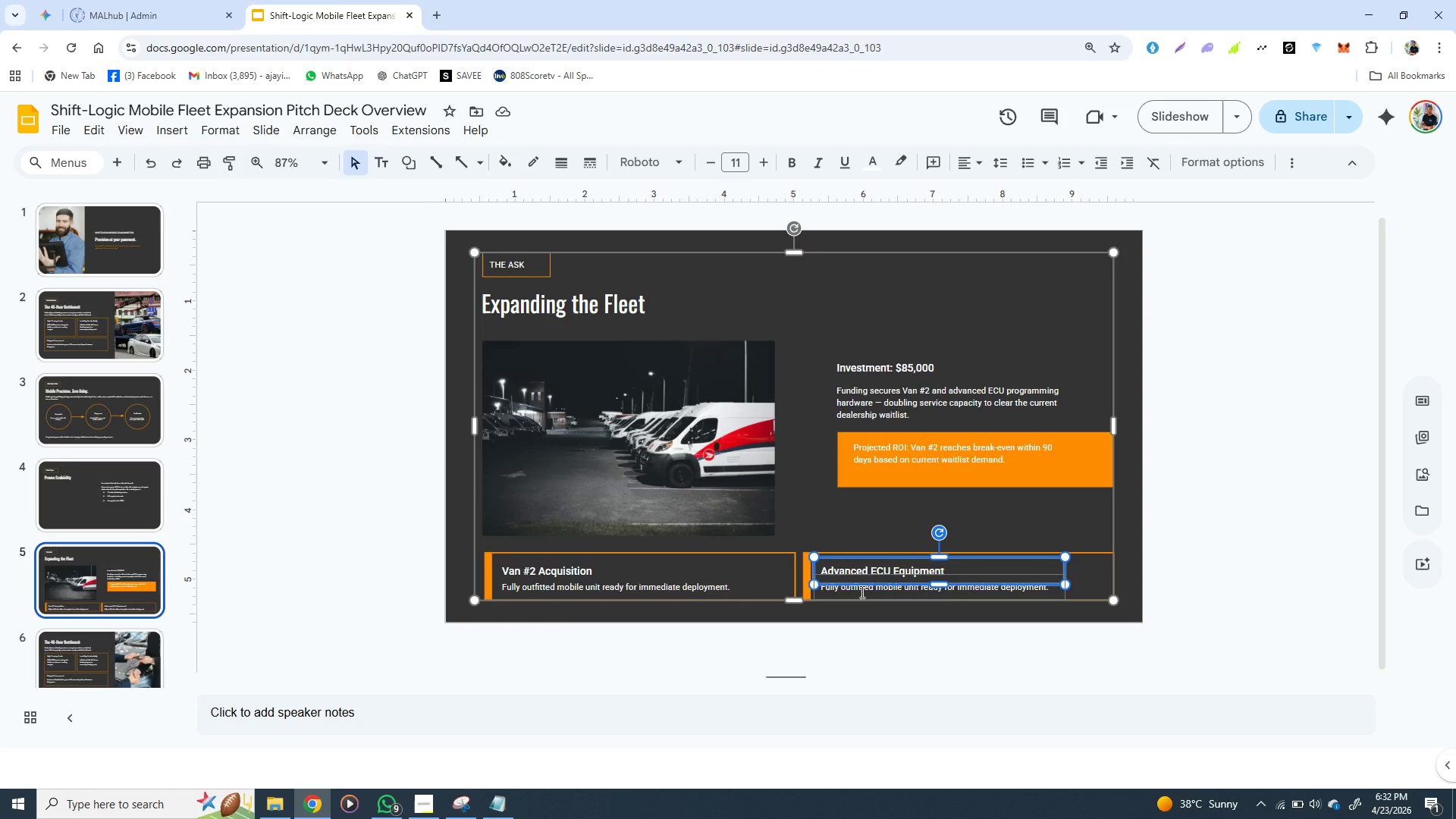 
double_click([861, 592])
 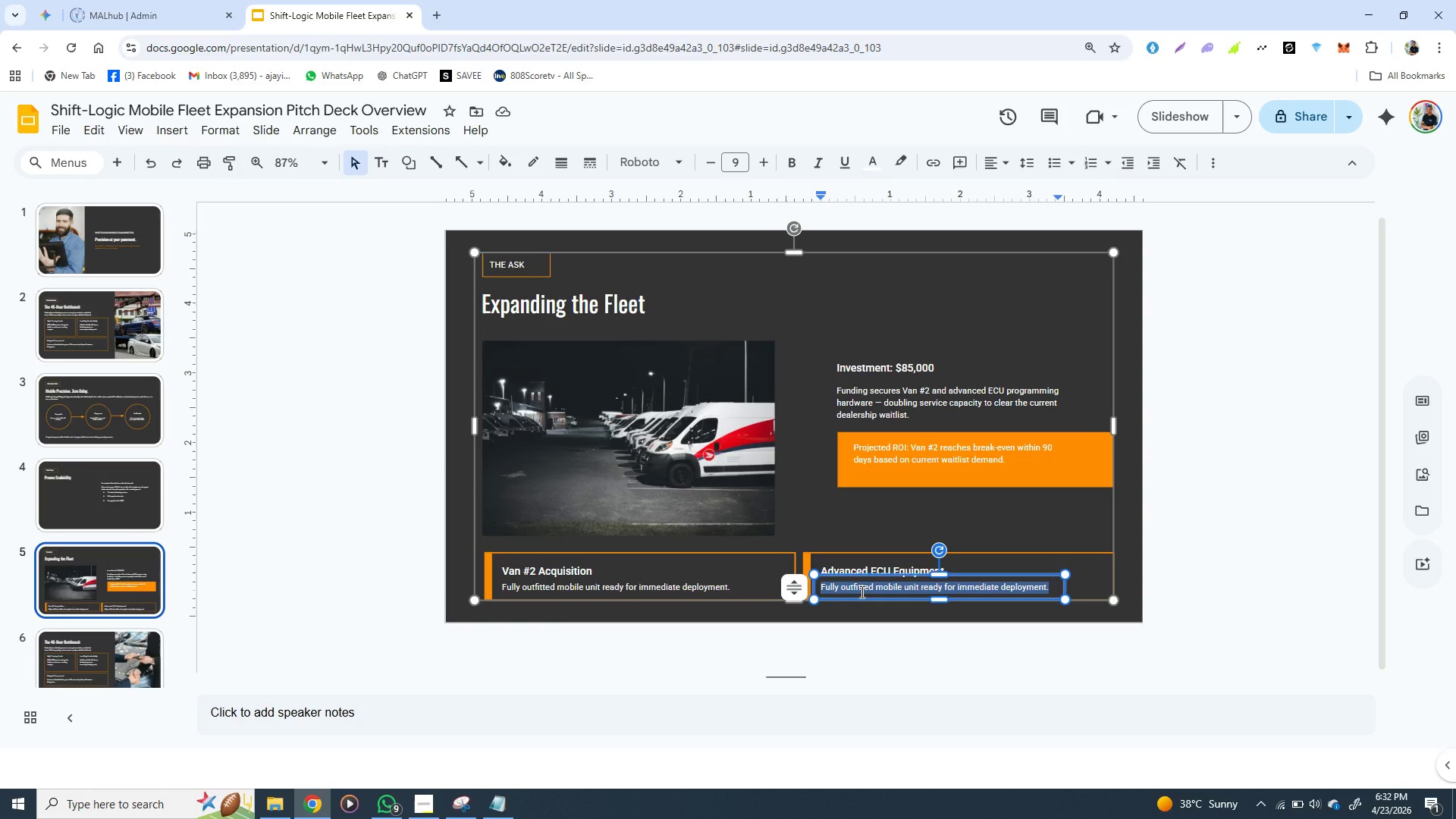 
triple_click([861, 592])
 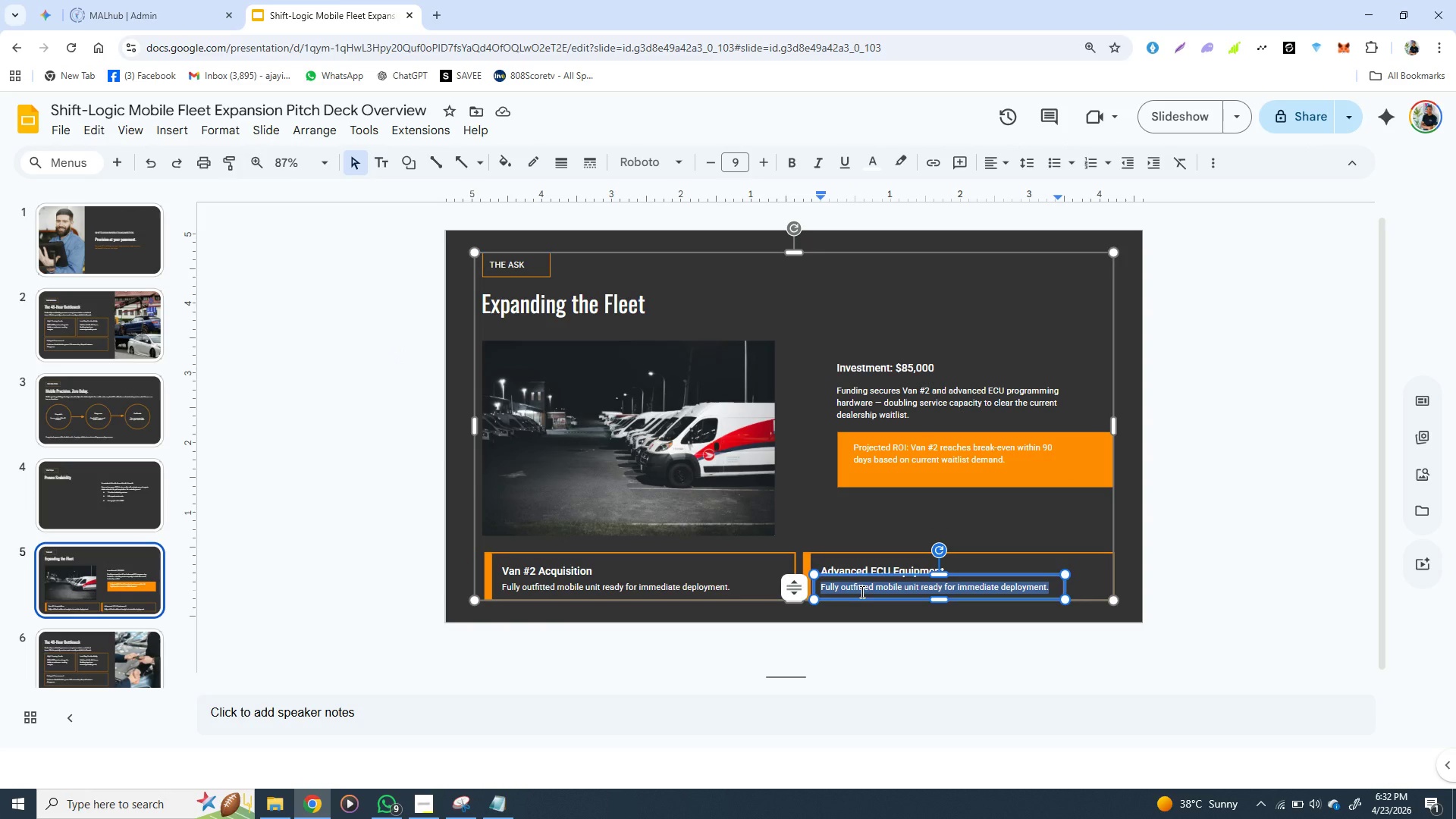 
key(Control+V)
 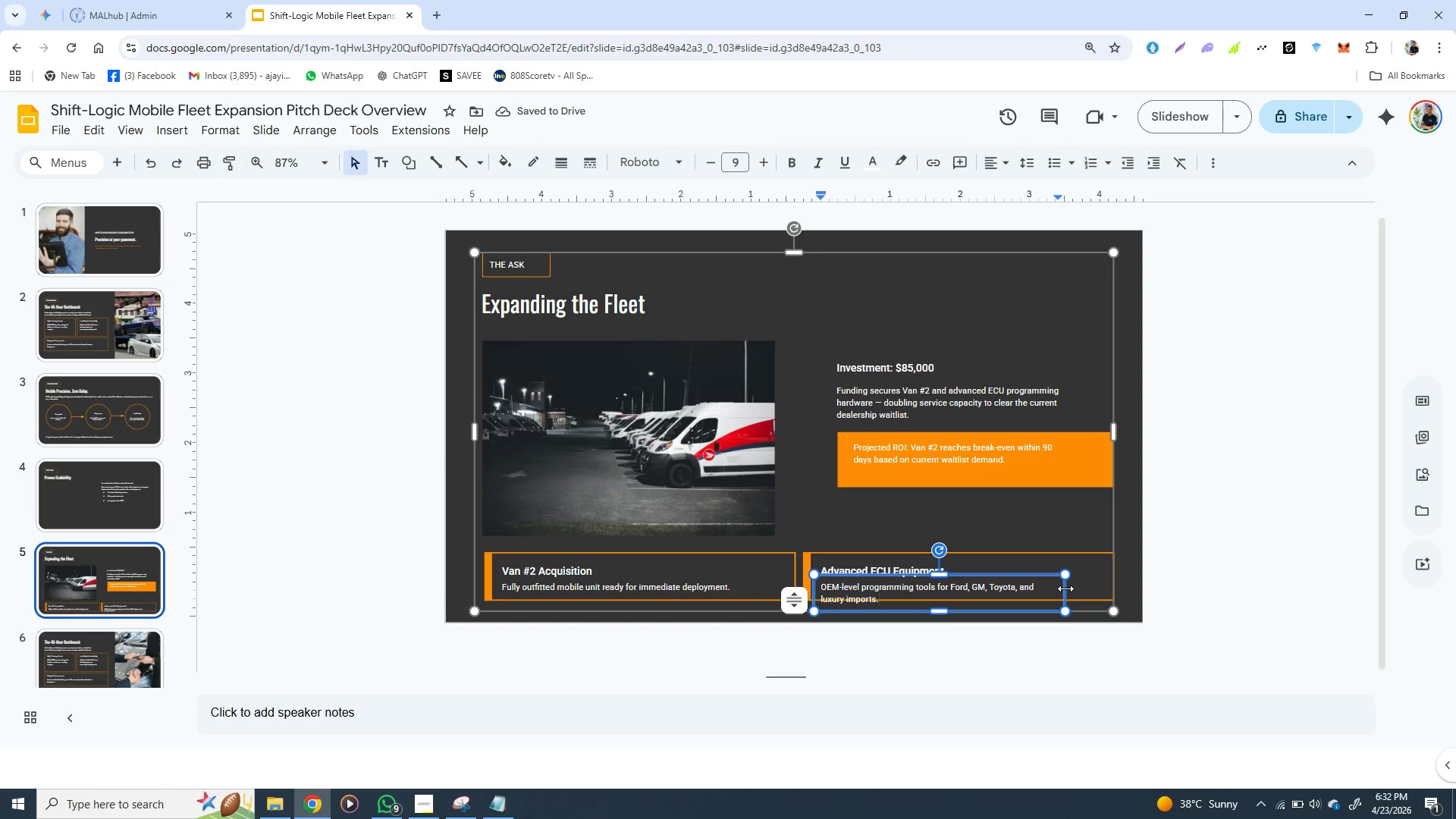 
left_click_drag(start_coordinate=[1065, 588], to_coordinate=[1115, 582])
 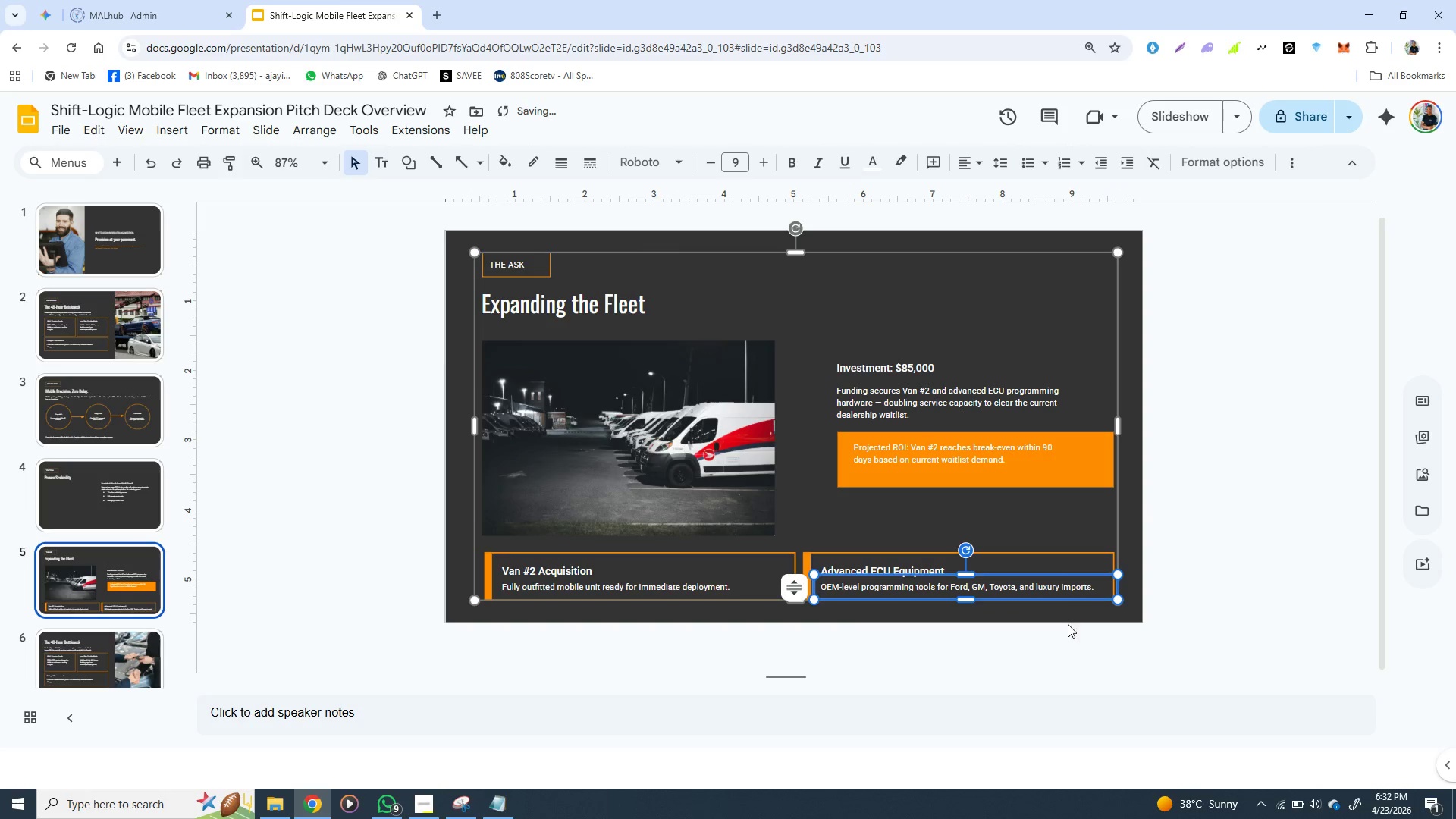 
left_click([1063, 628])
 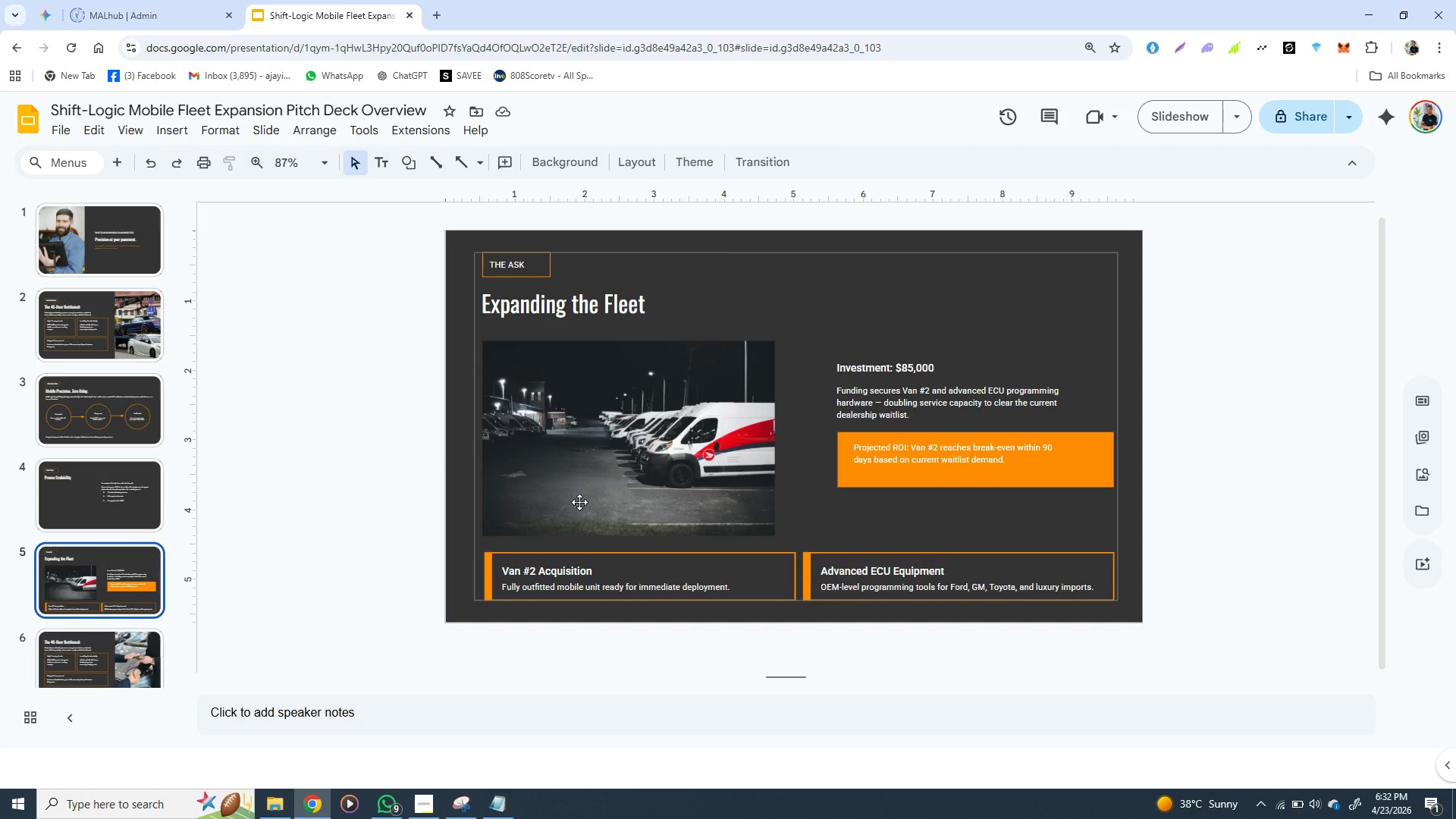 
wait(7.38)
 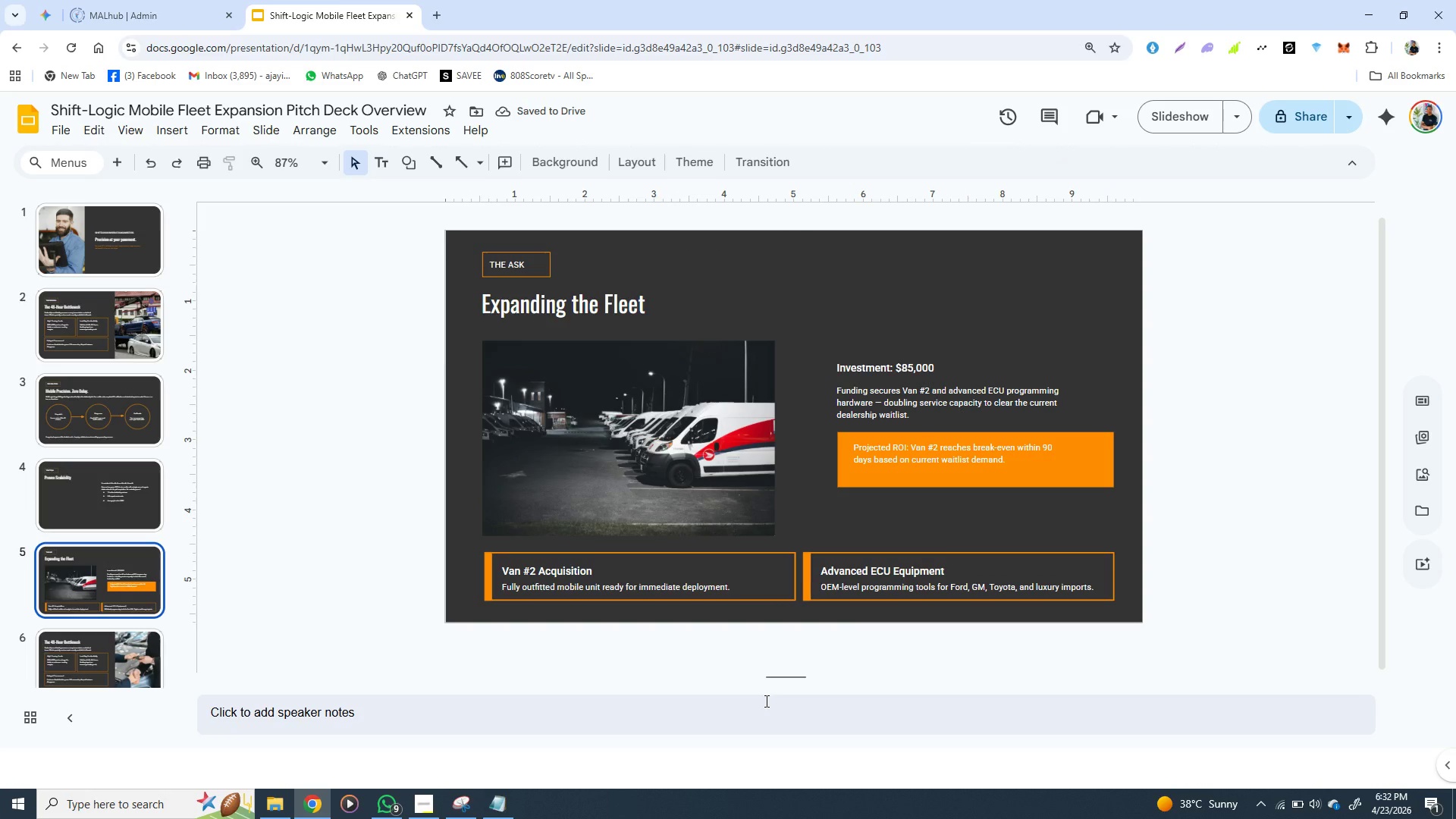 
left_click([140, 648])
 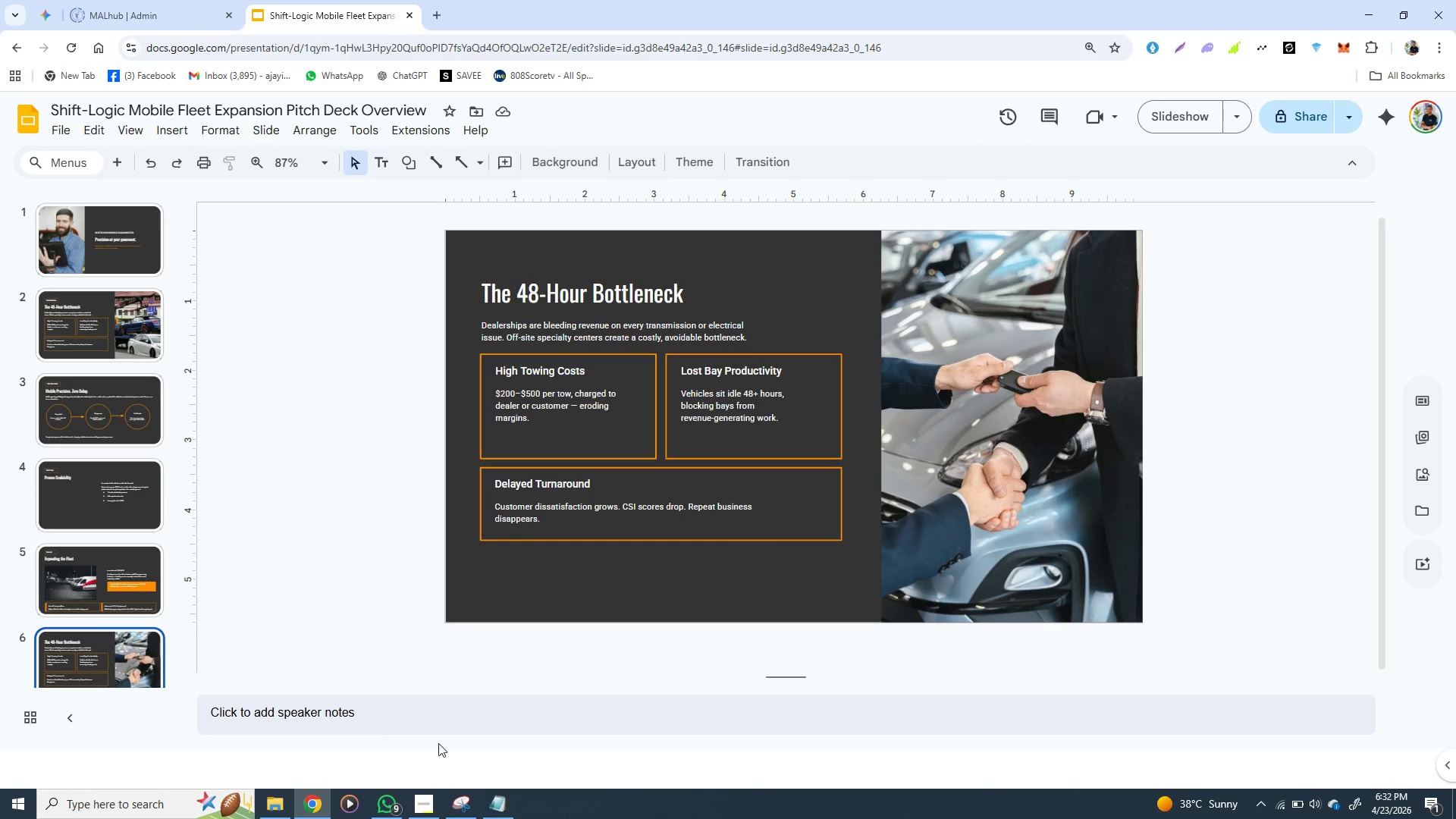 
left_click([495, 799])
 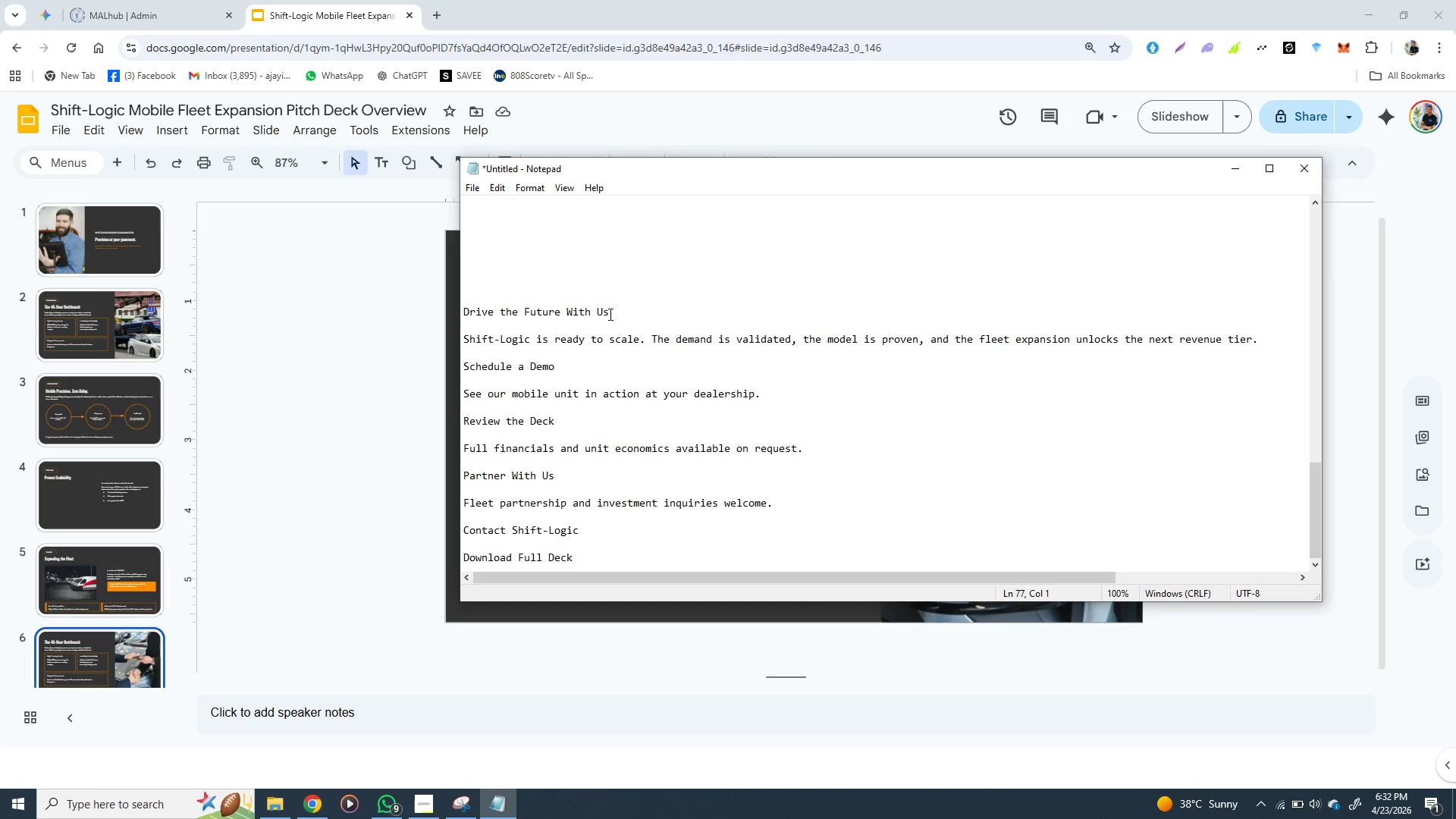 
left_click_drag(start_coordinate=[609, 314], to_coordinate=[463, 309])
 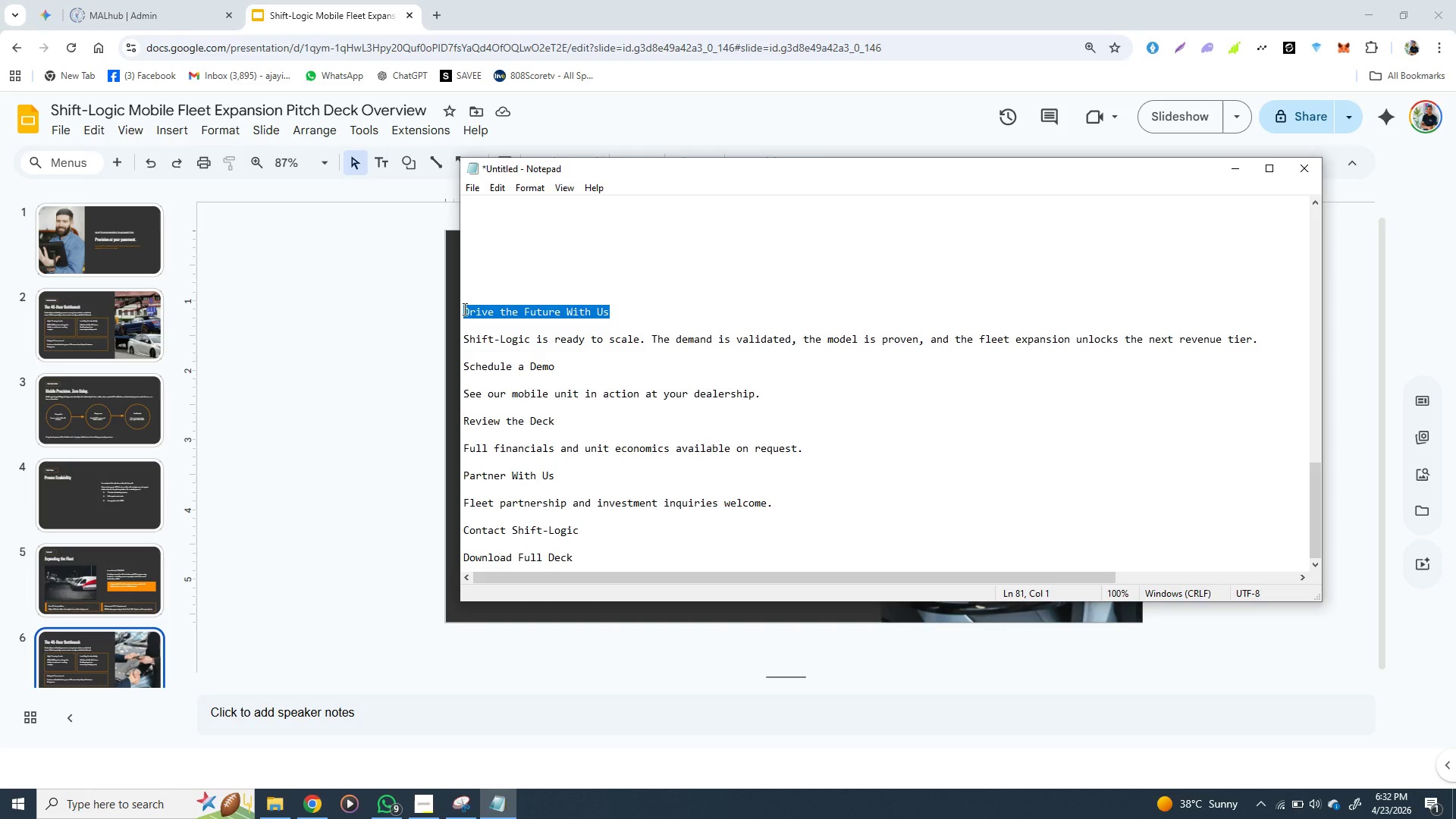 
key(Control+X)
 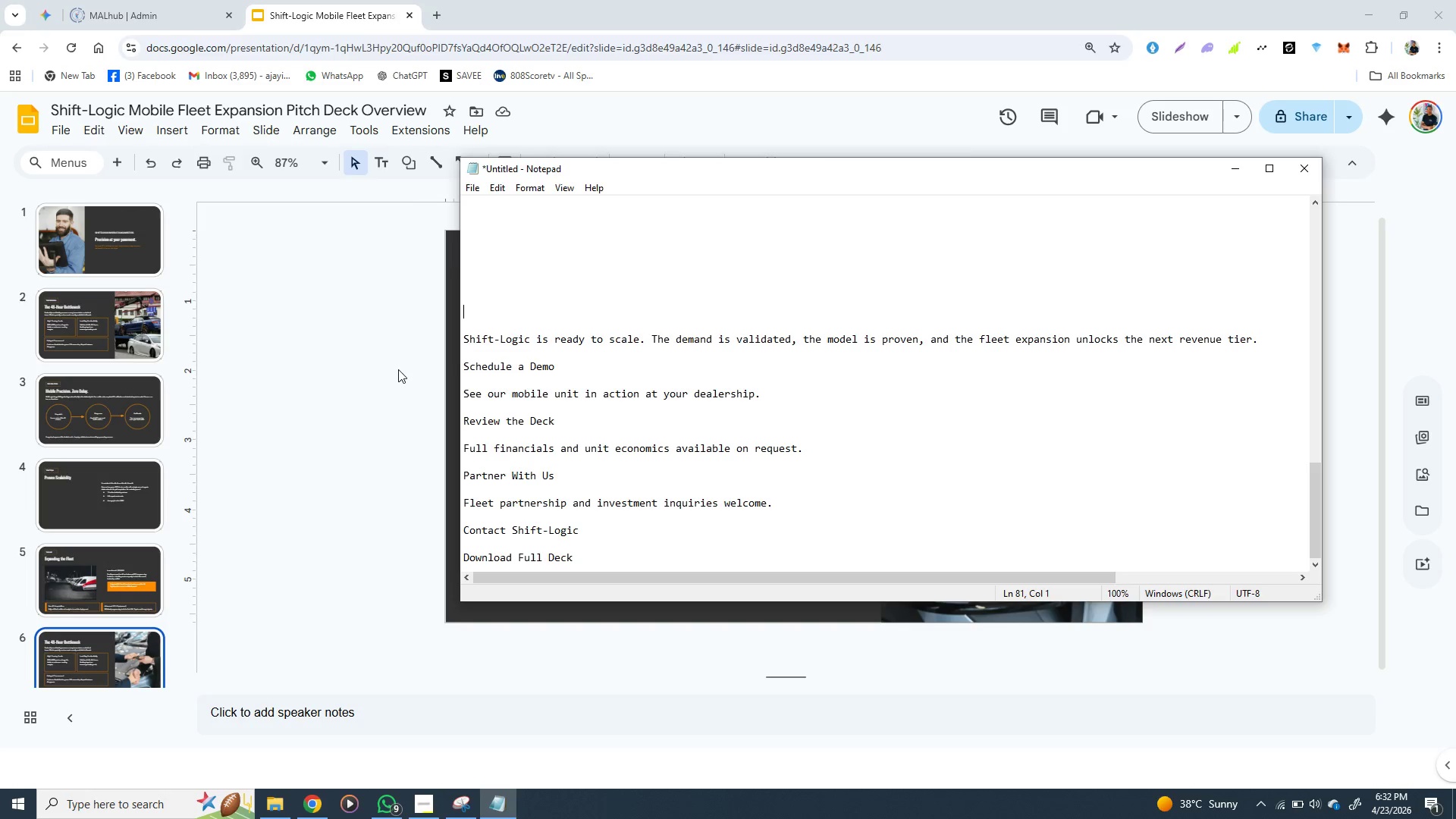 
left_click([398, 369])
 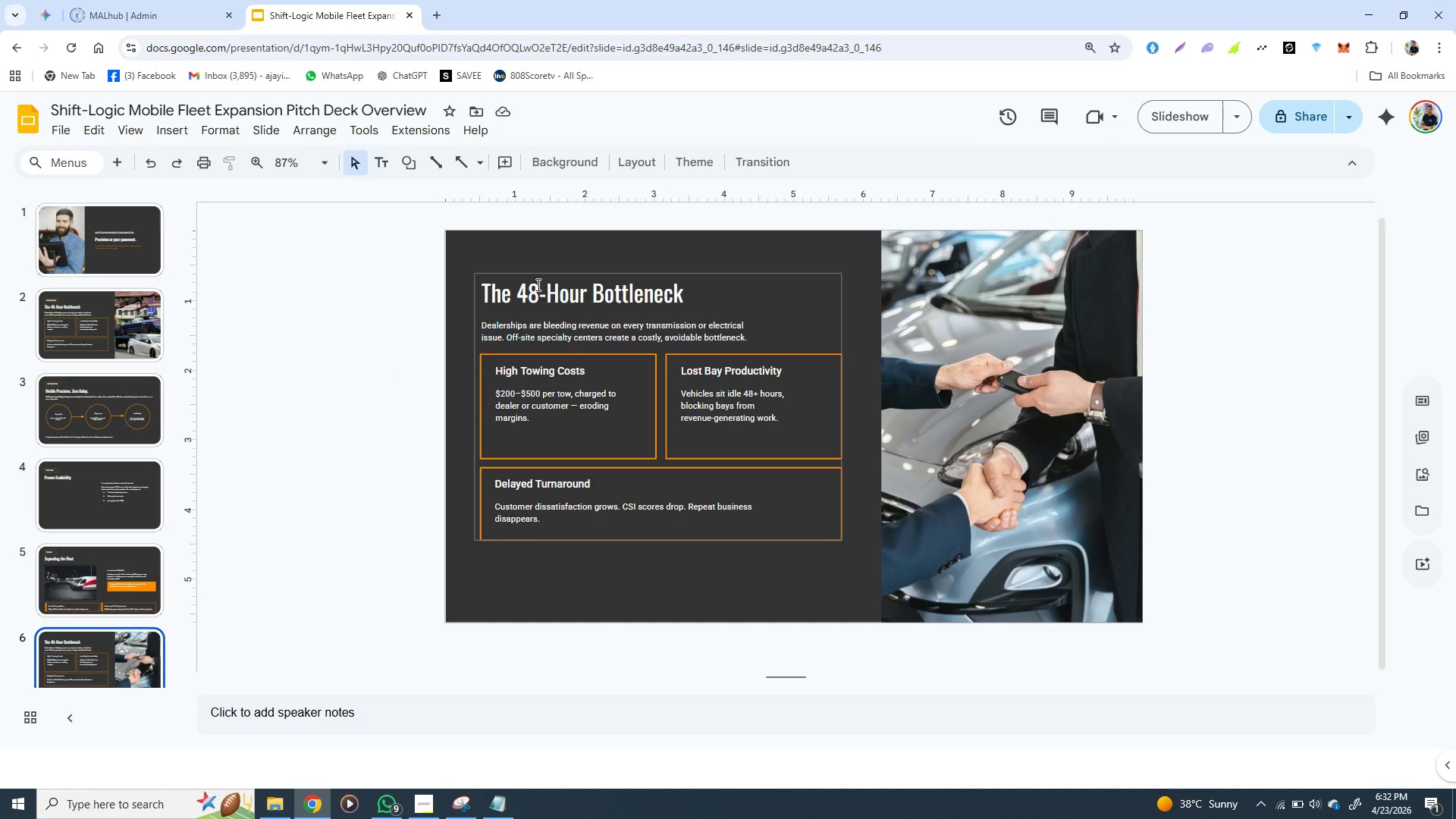 
double_click([537, 284])
 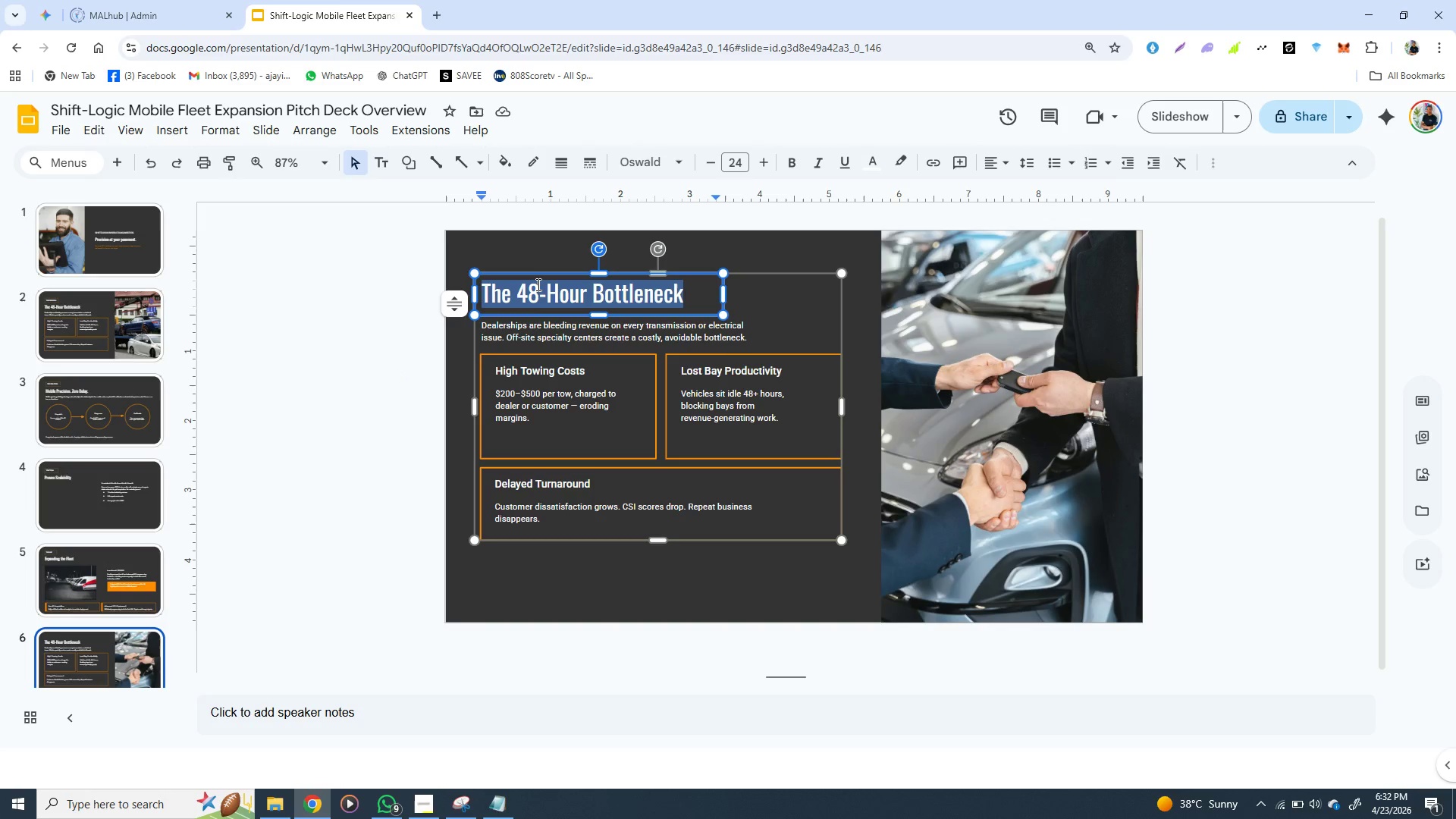 
triple_click([537, 284])
 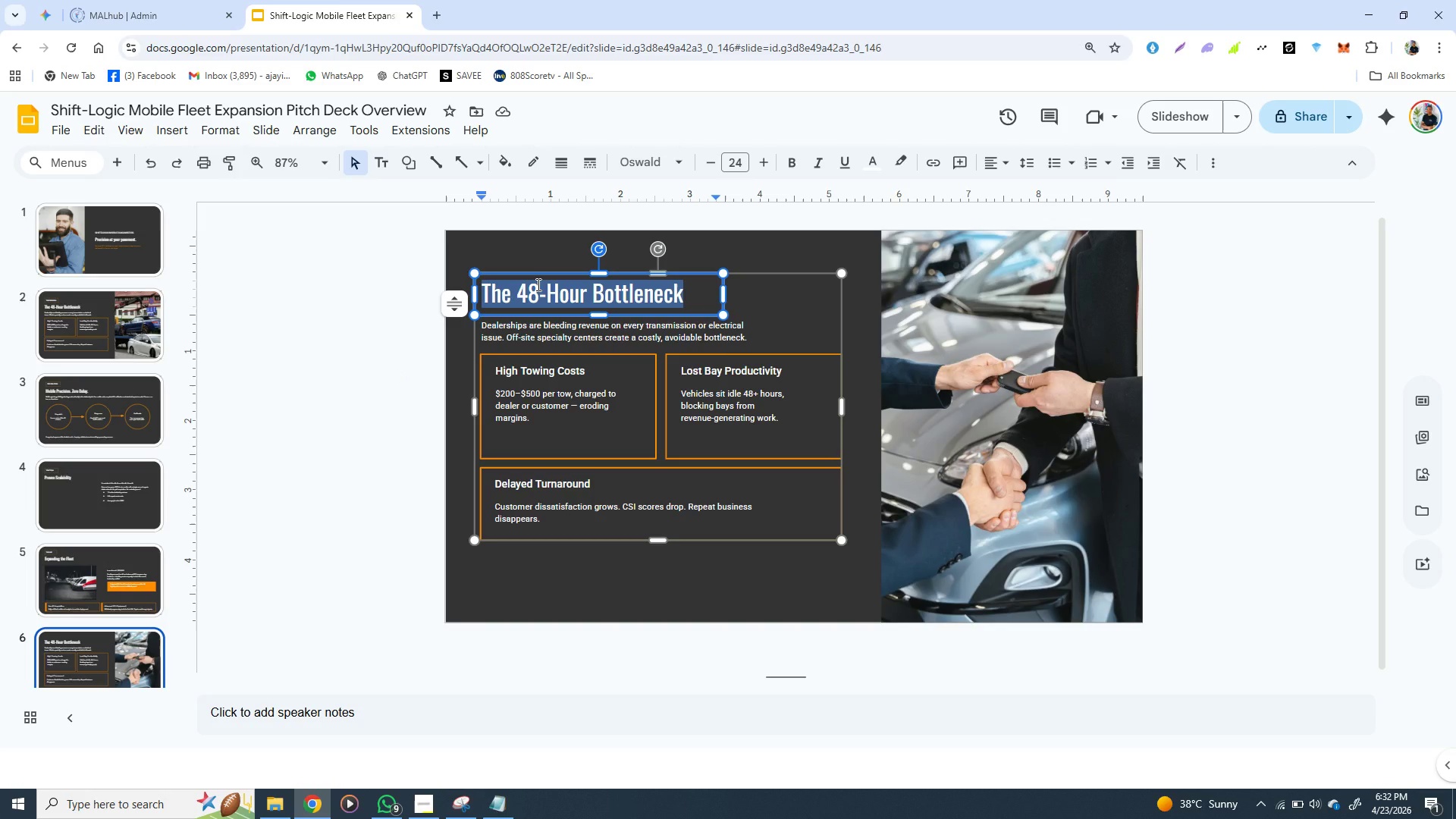 
key(Control+V)
 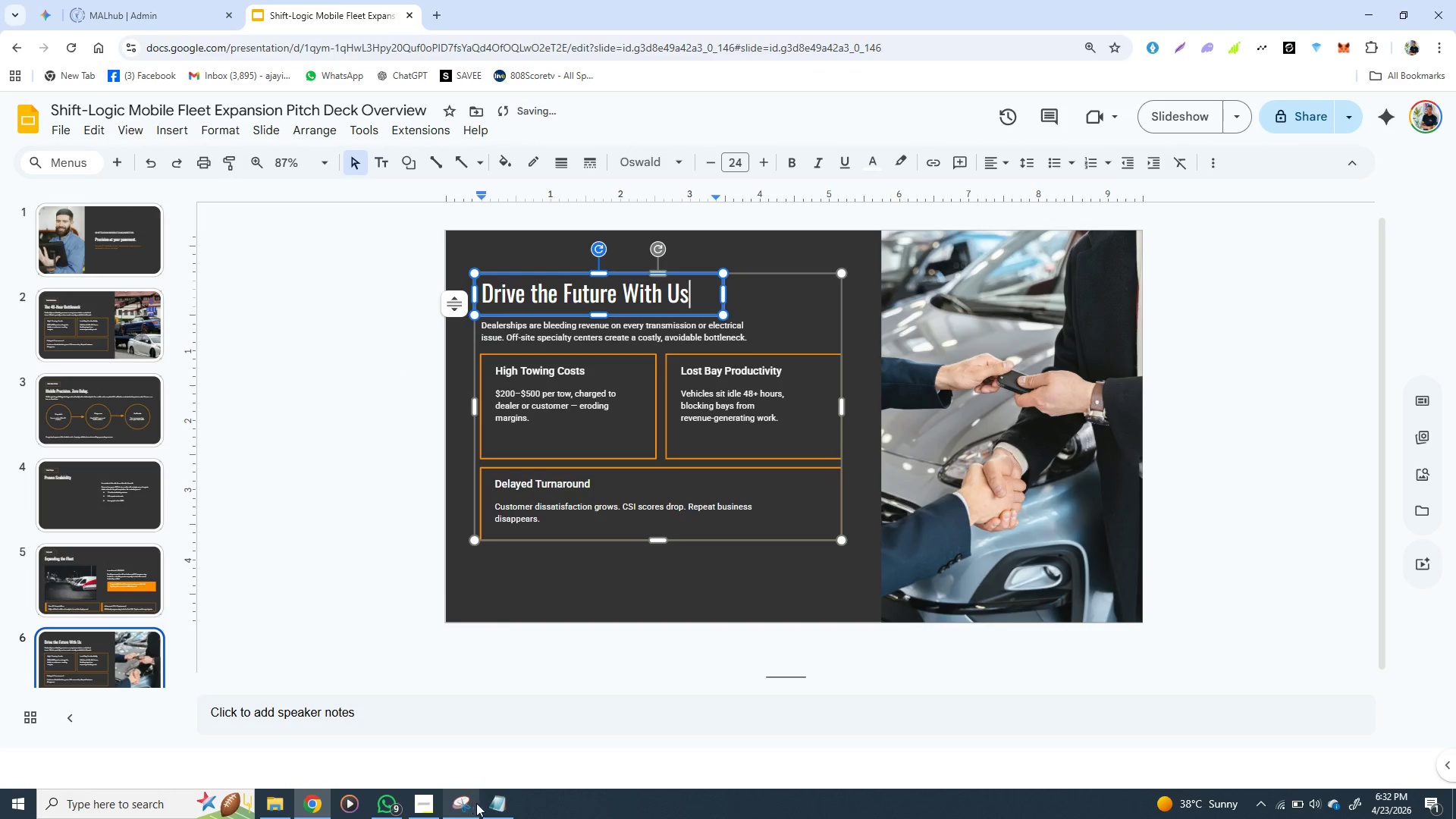 
left_click([495, 804])
 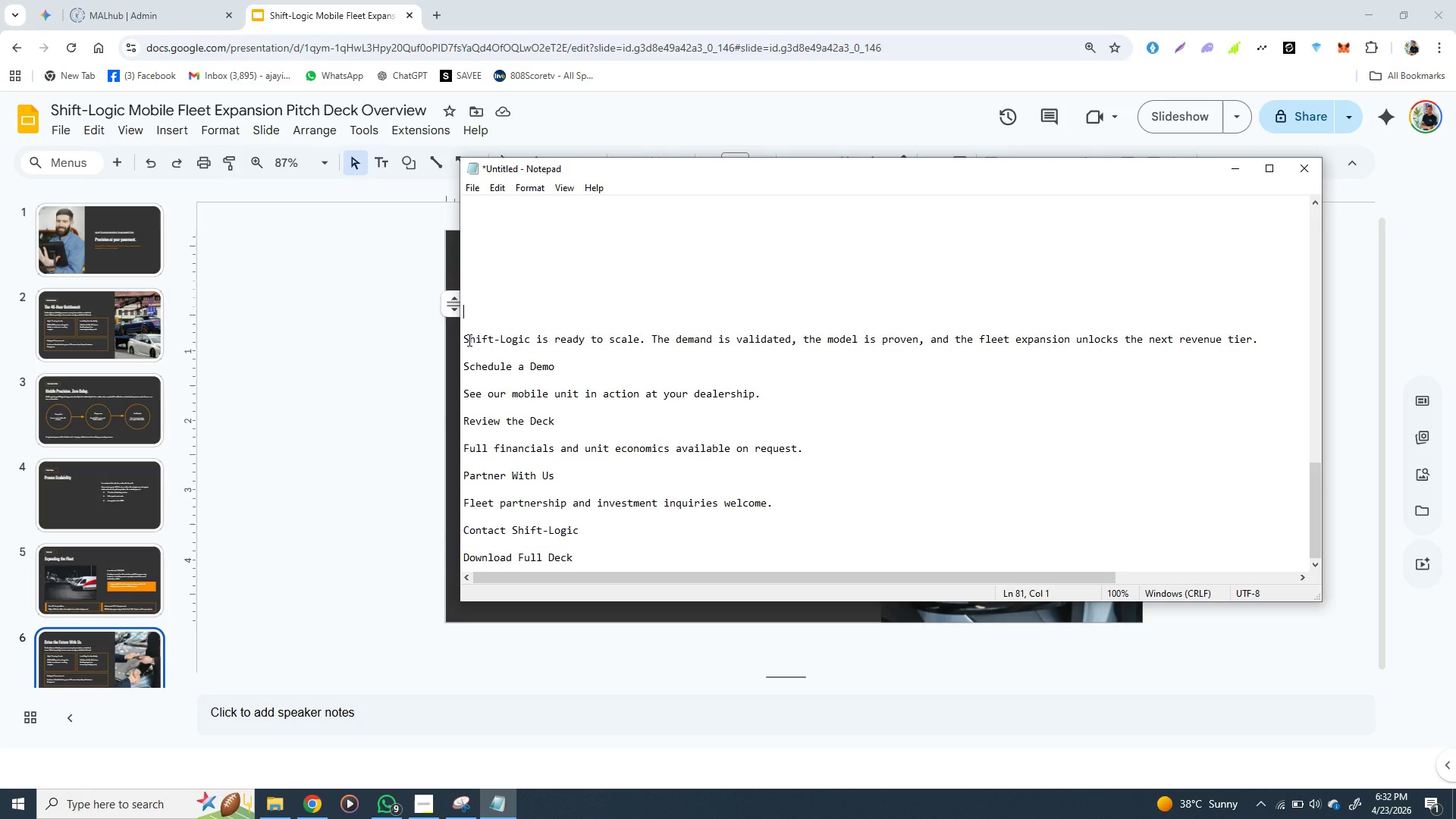 
wait(7.44)
 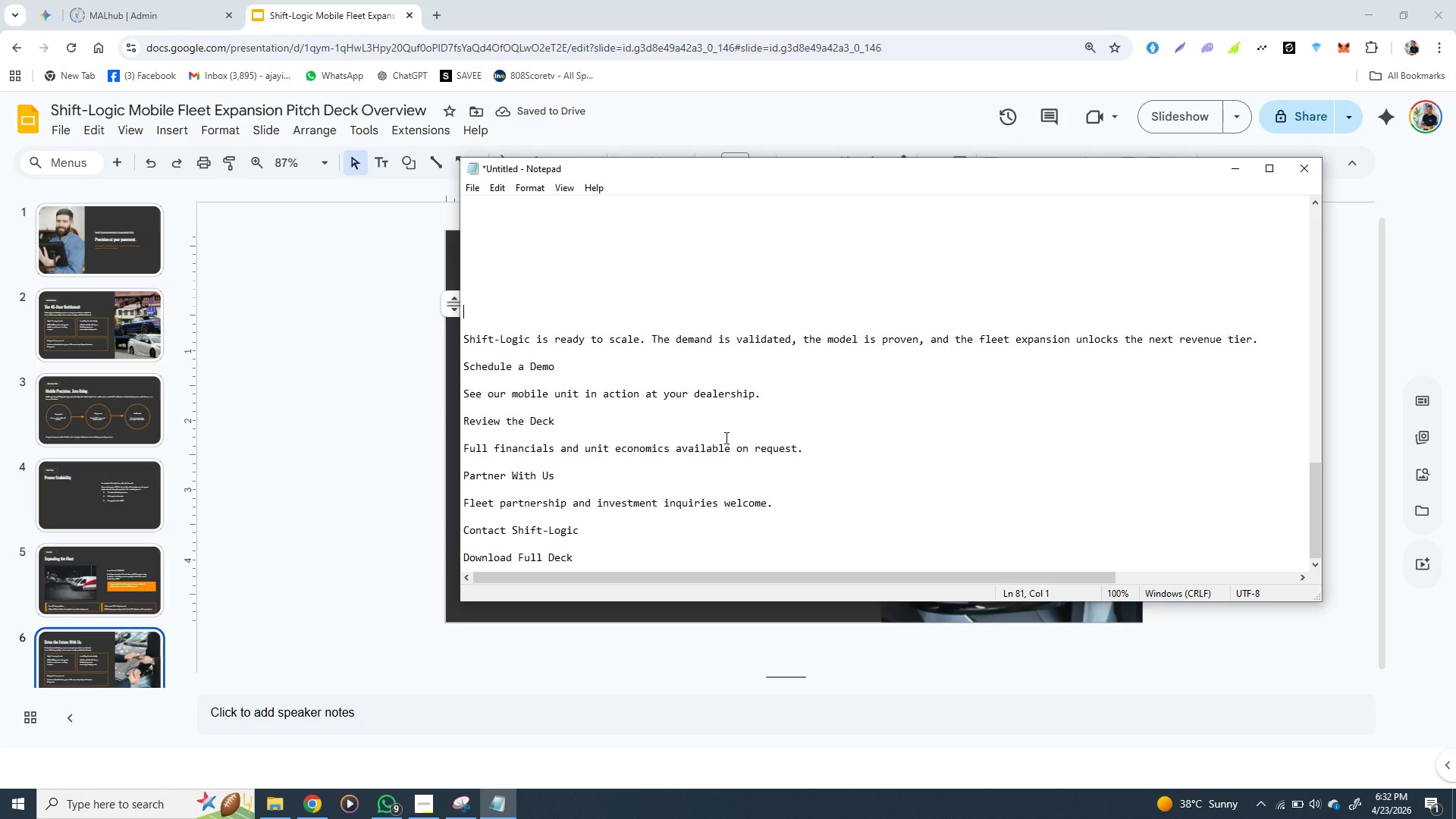 
left_click_drag(start_coordinate=[464, 340], to_coordinate=[1228, 351])
 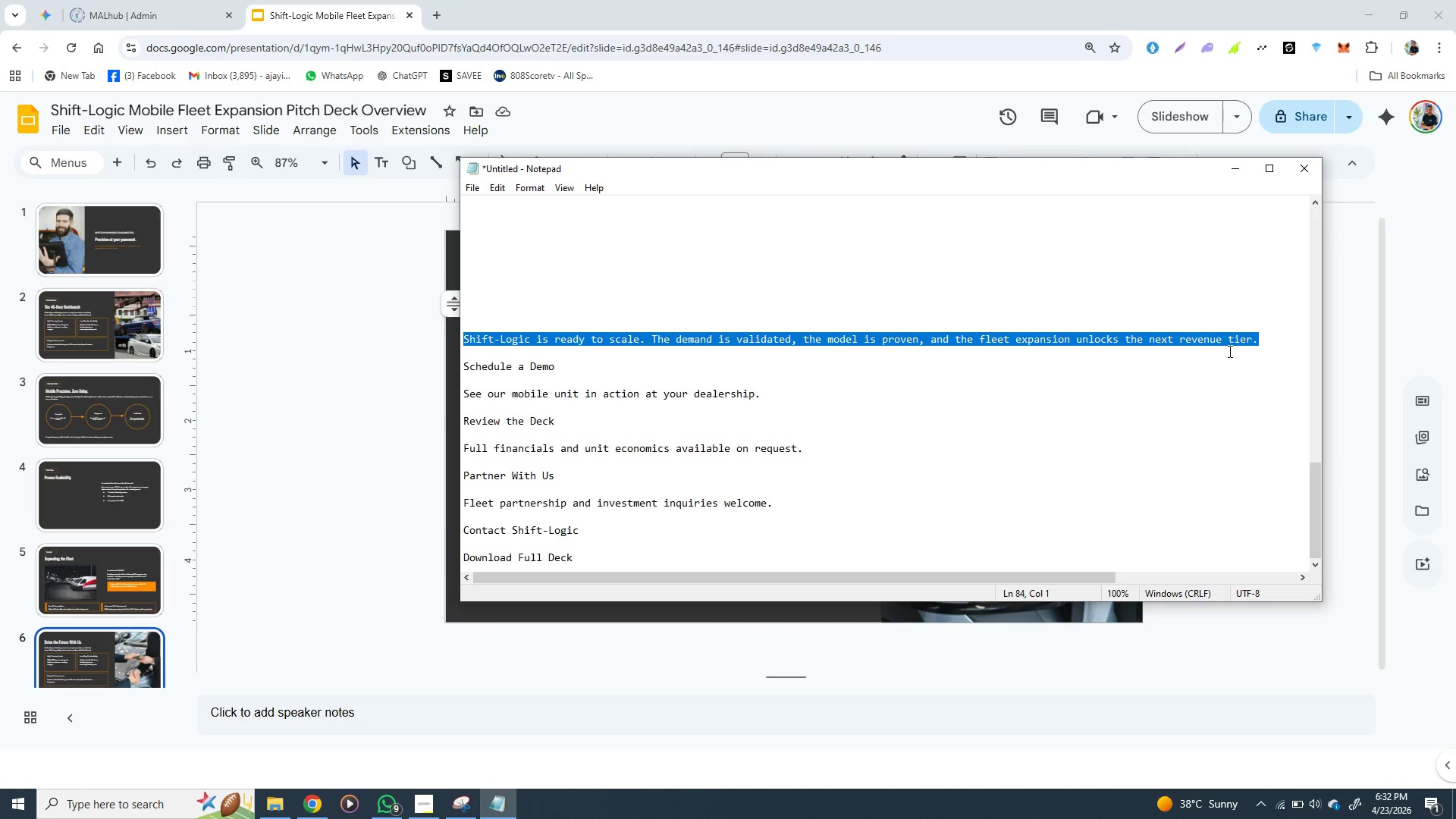 
key(Control+X)
 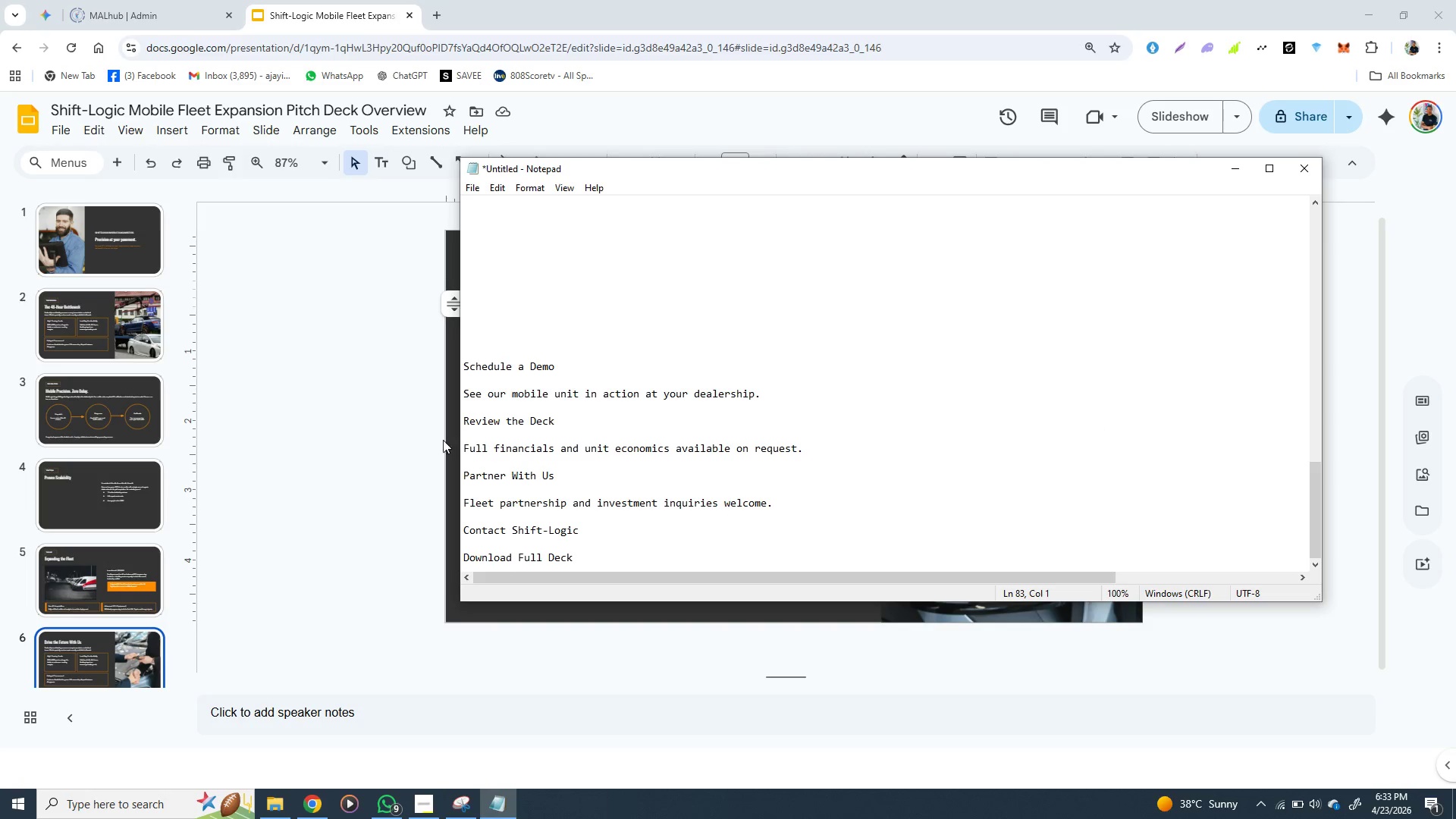 
left_click([400, 436])
 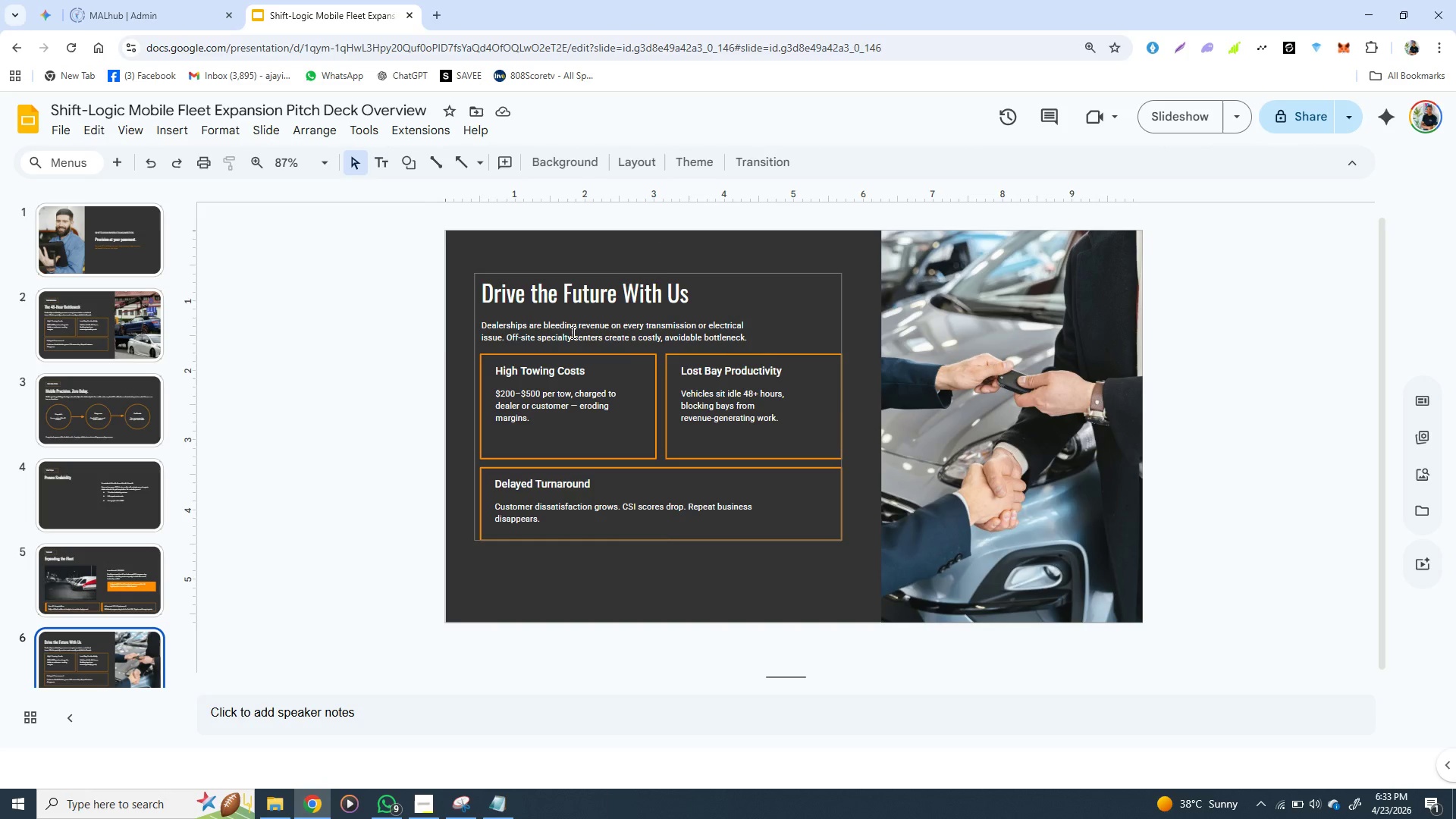 
double_click([572, 332])
 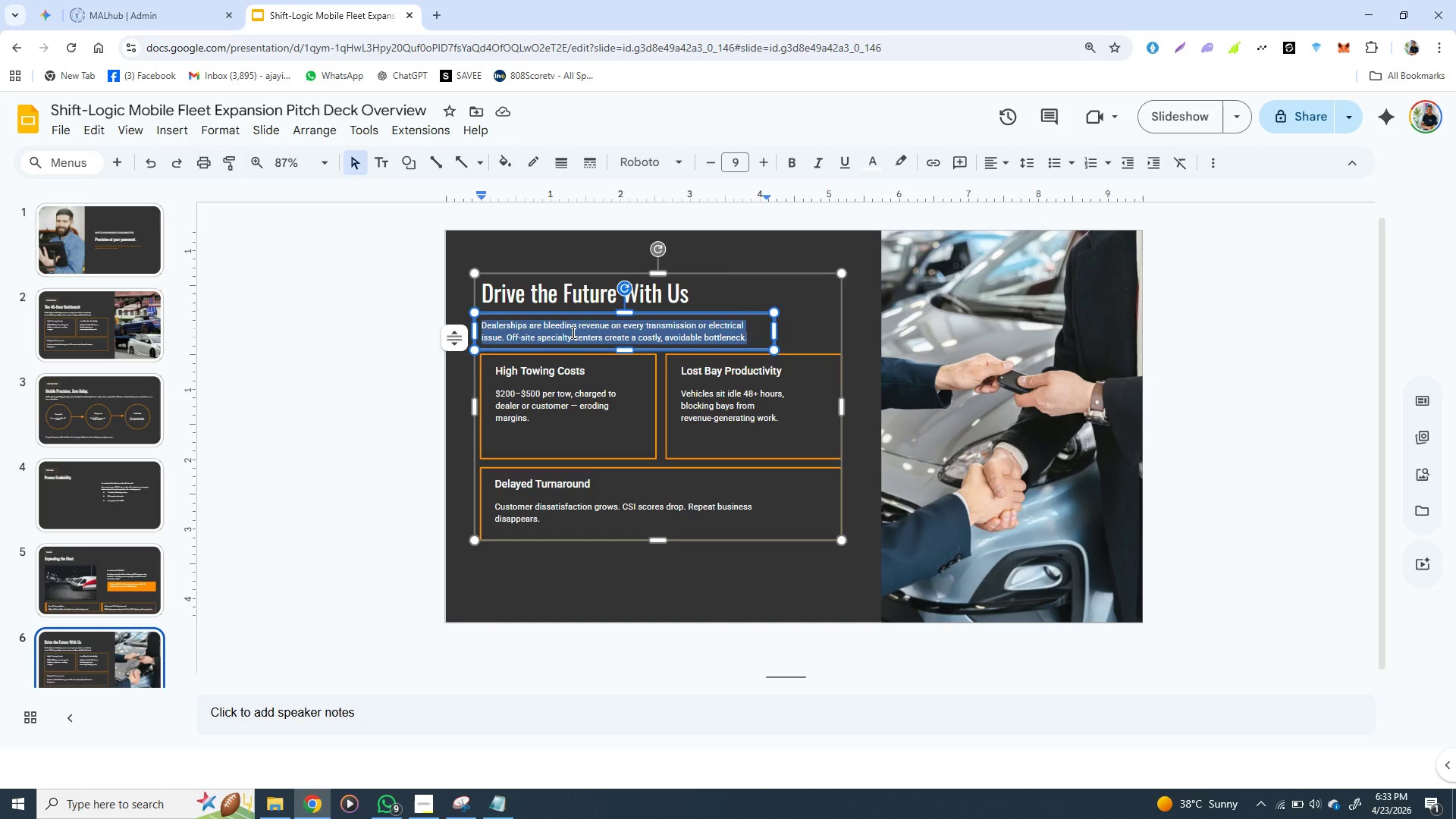 
triple_click([572, 332])
 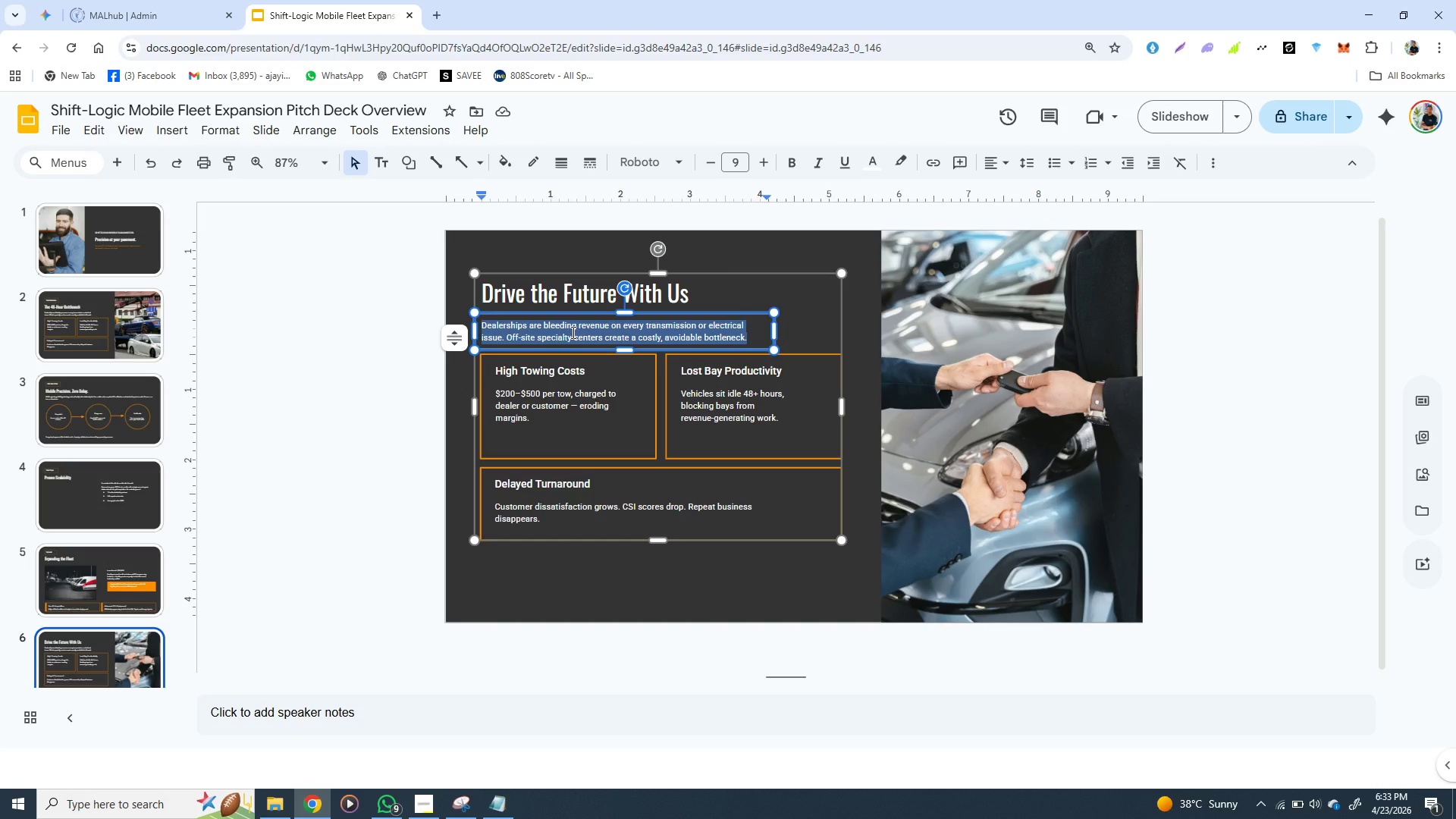 
key(Control+V)
 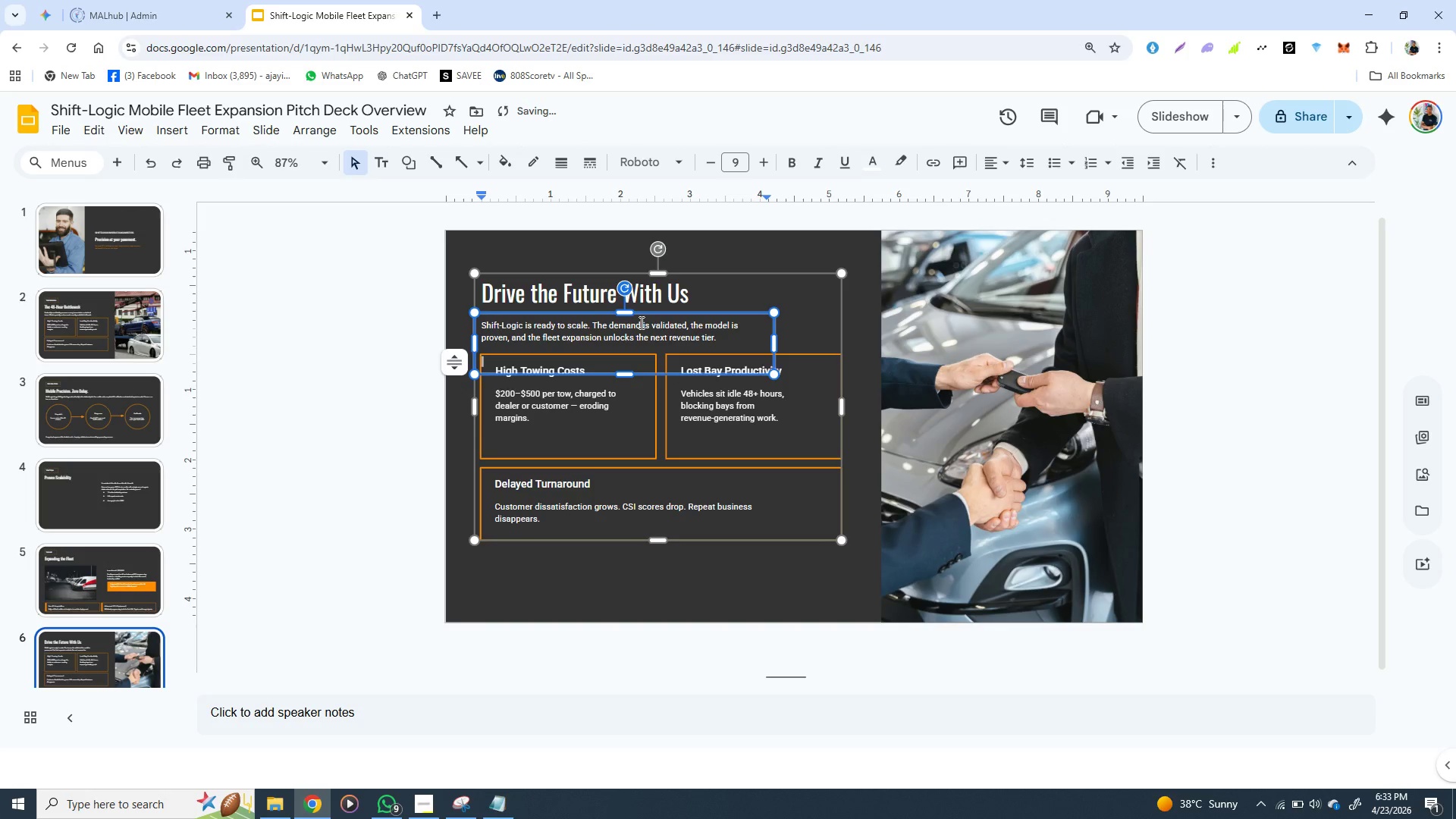 
key(Backspace)
 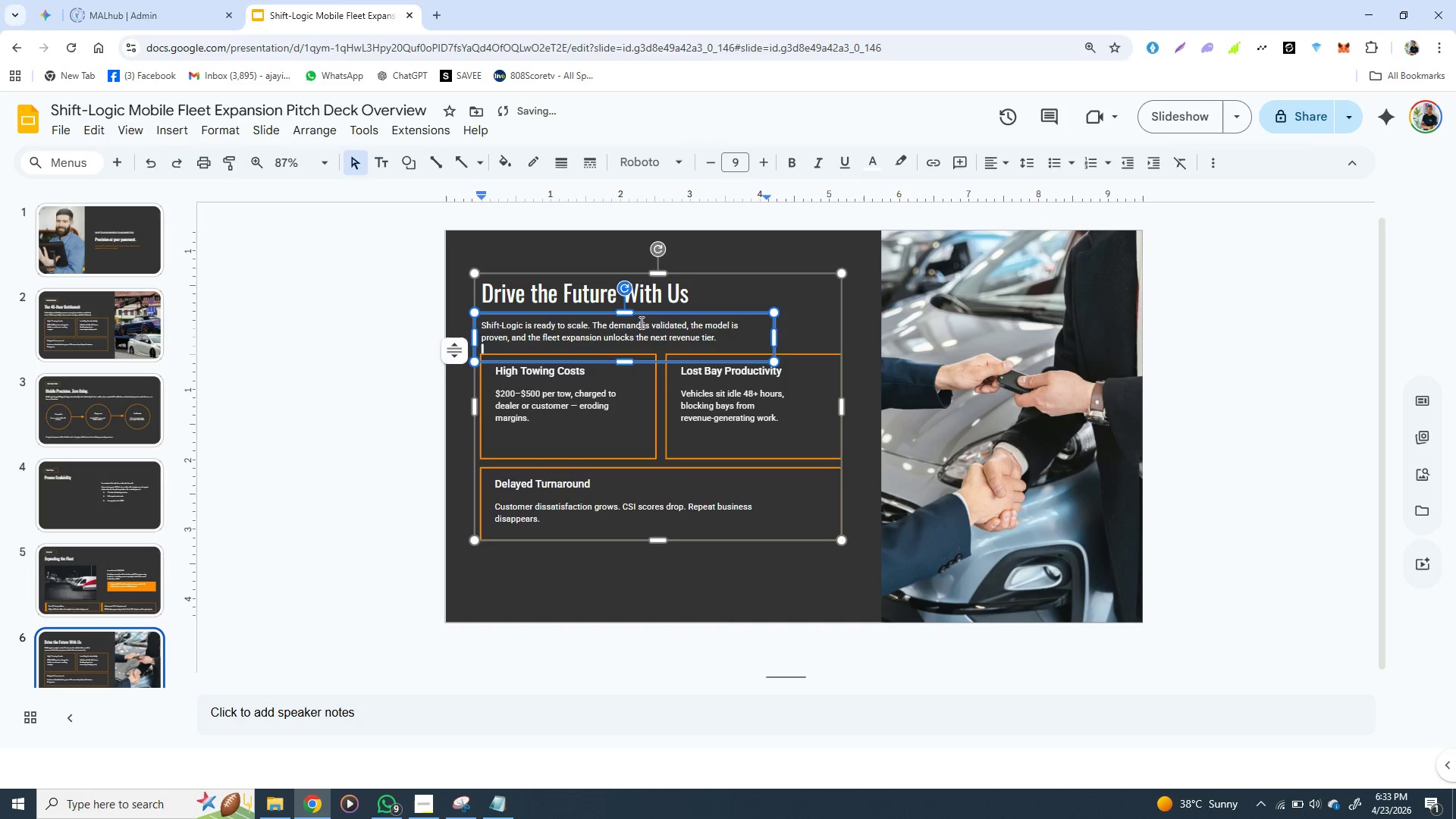 
key(Backspace)
 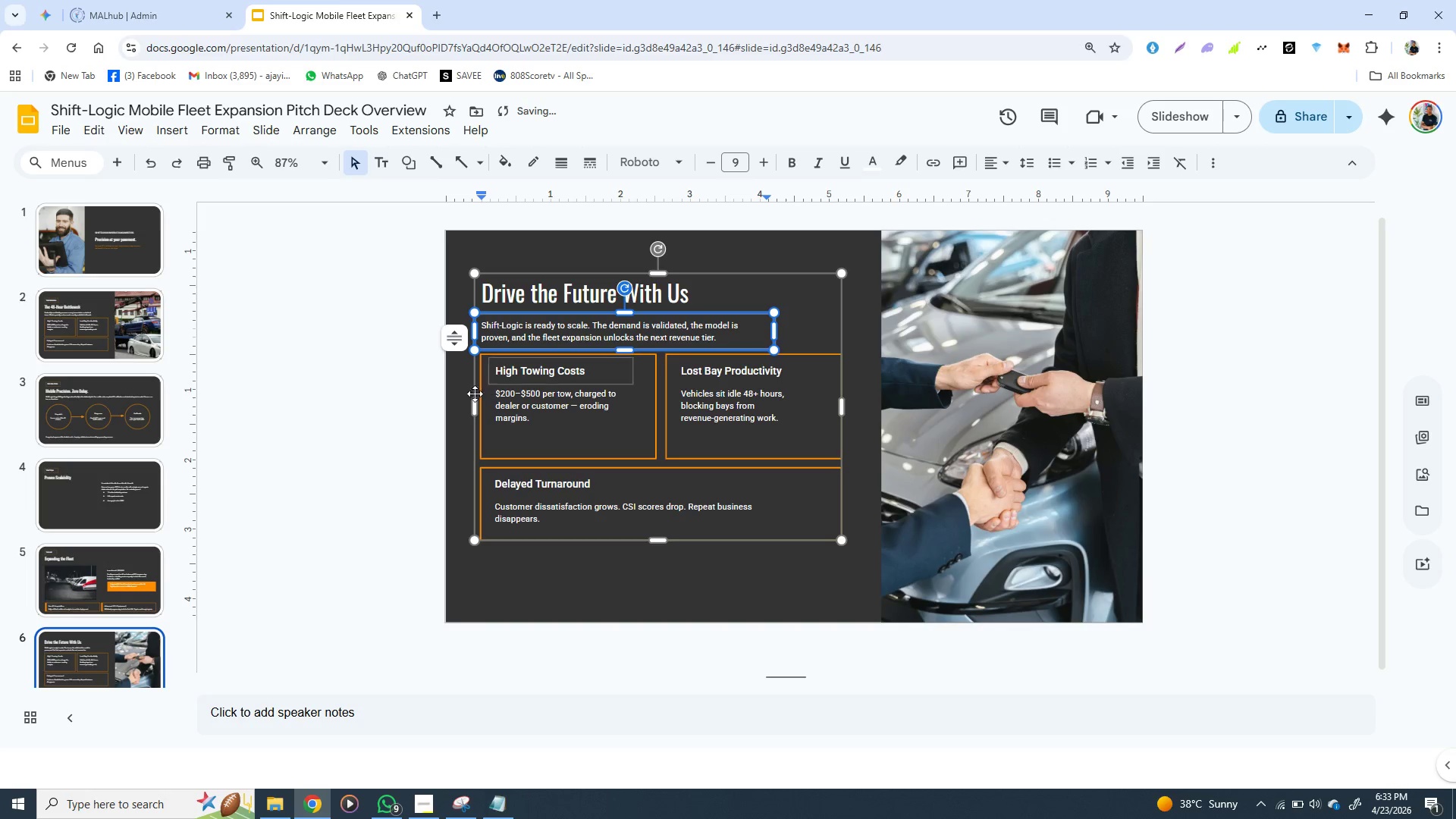 
left_click([437, 409])
 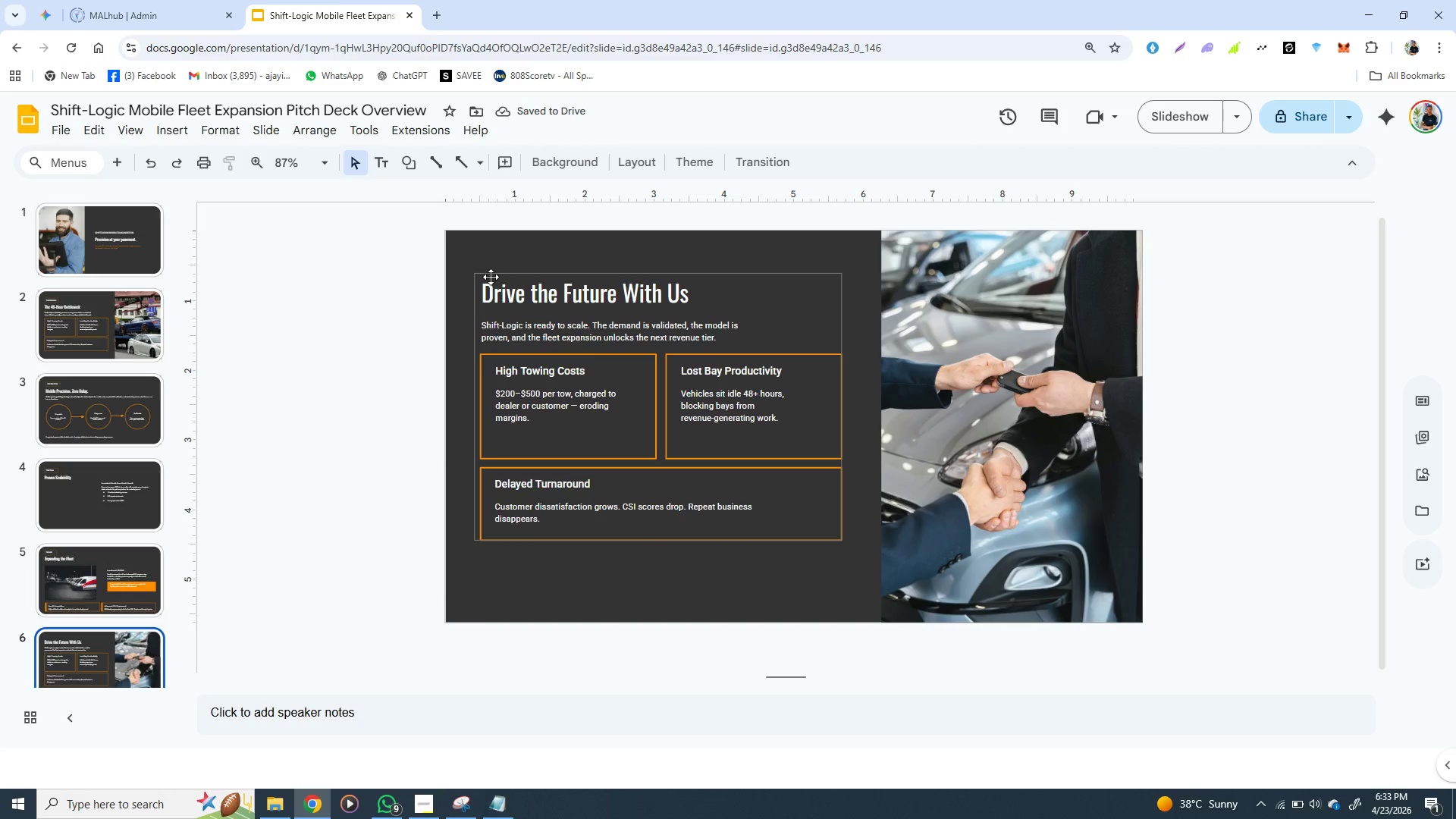 
left_click([491, 277])
 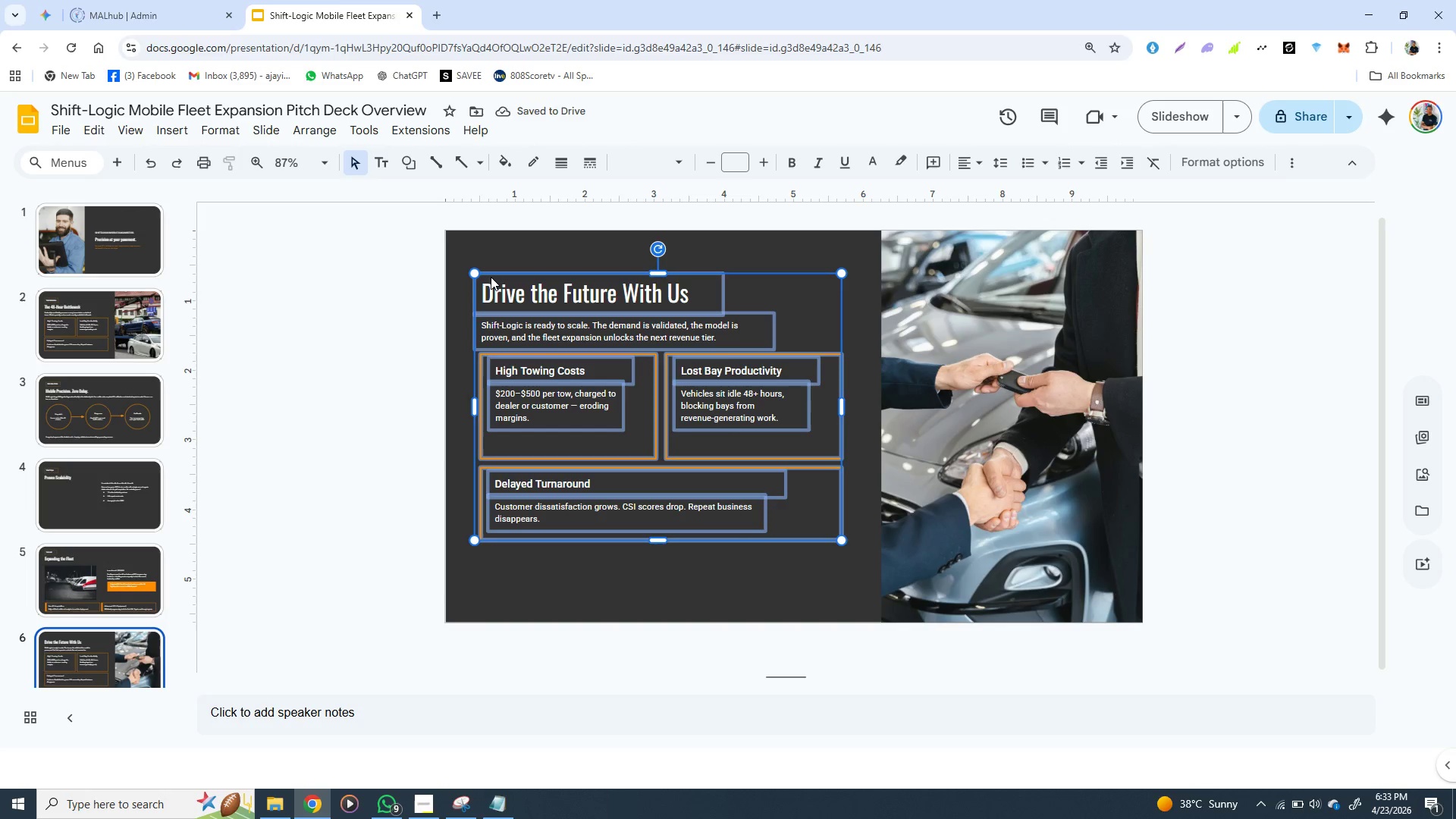 
right_click([491, 277])
 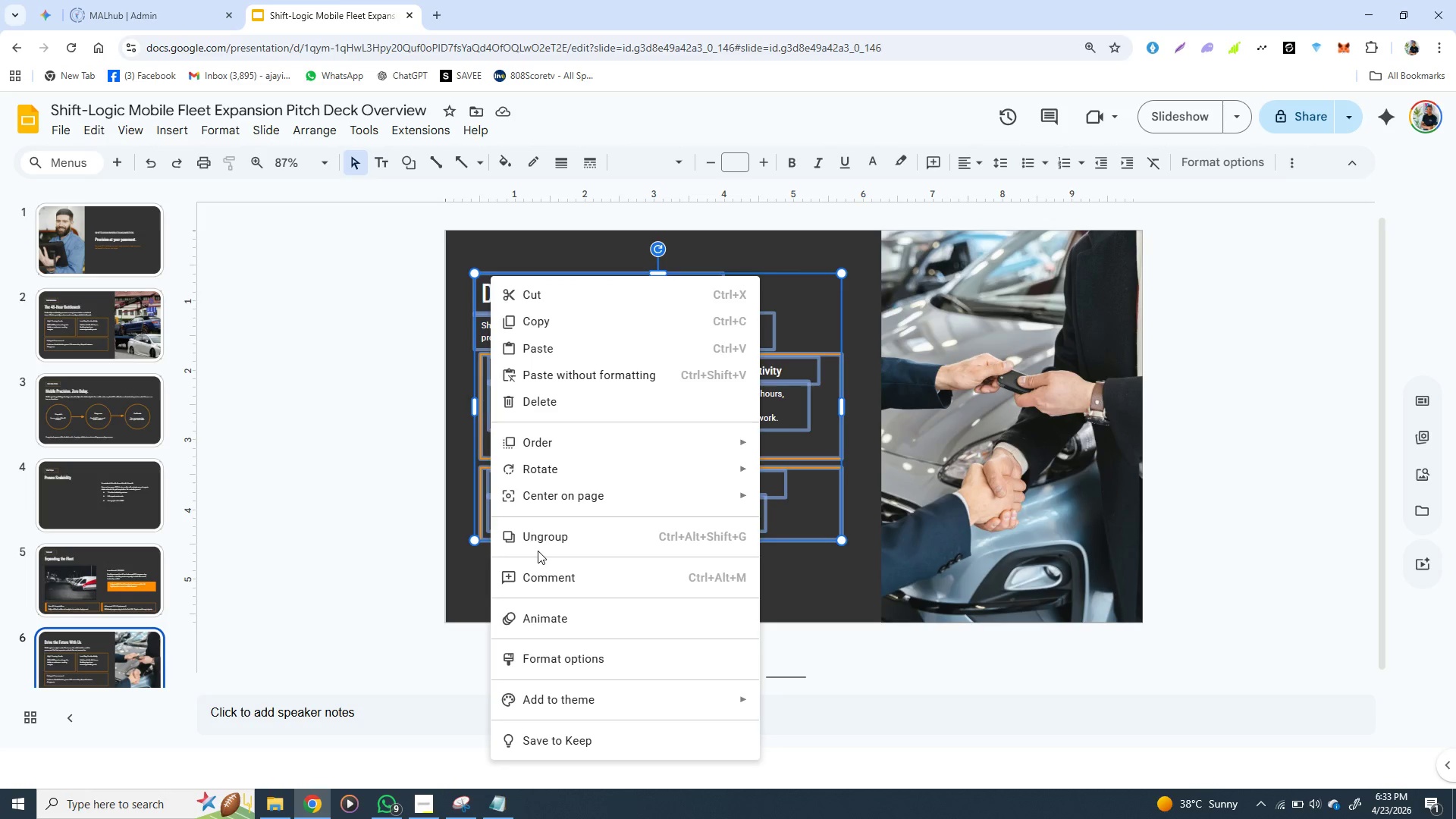 
left_click([544, 541])
 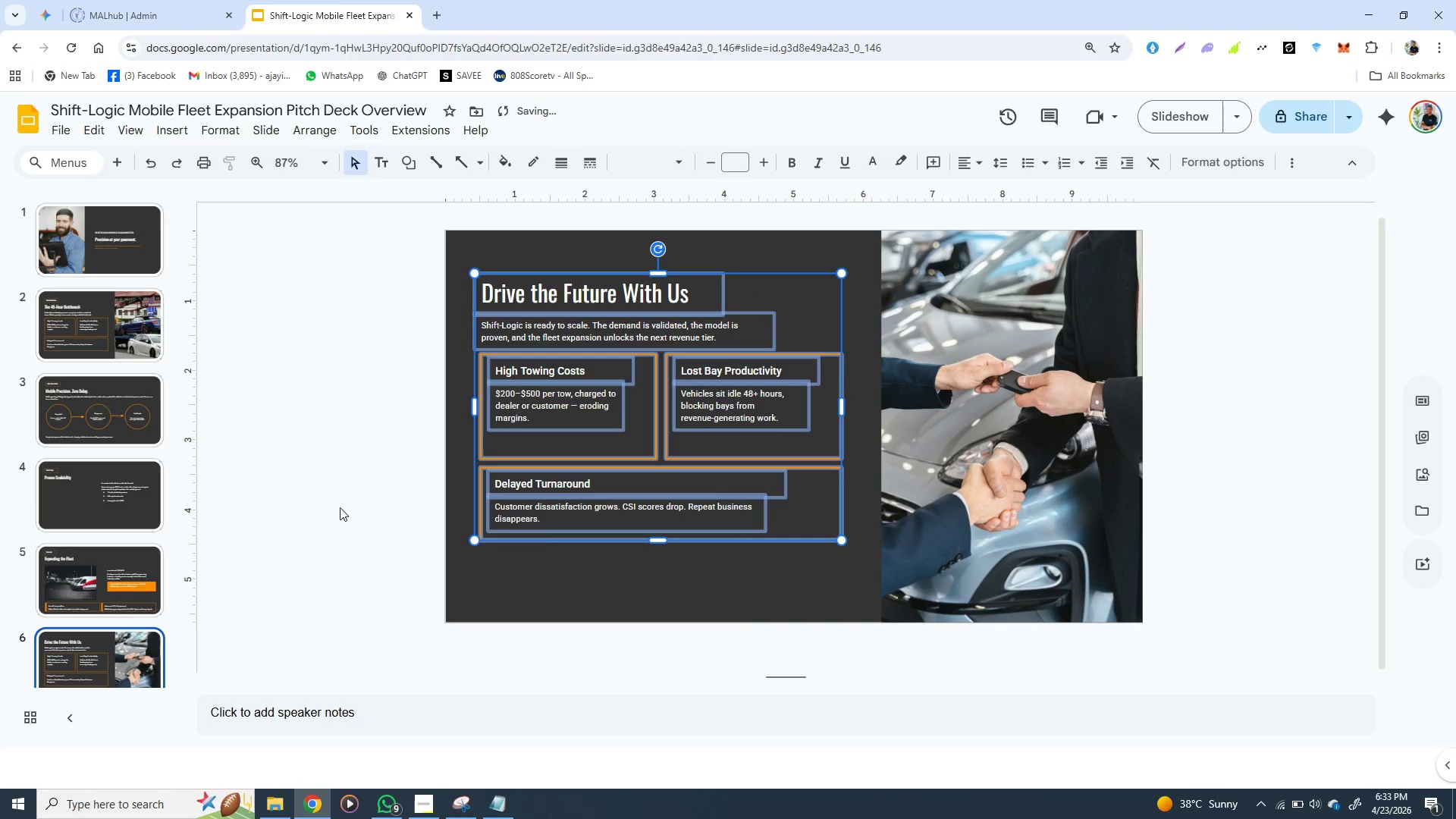 
left_click([340, 507])
 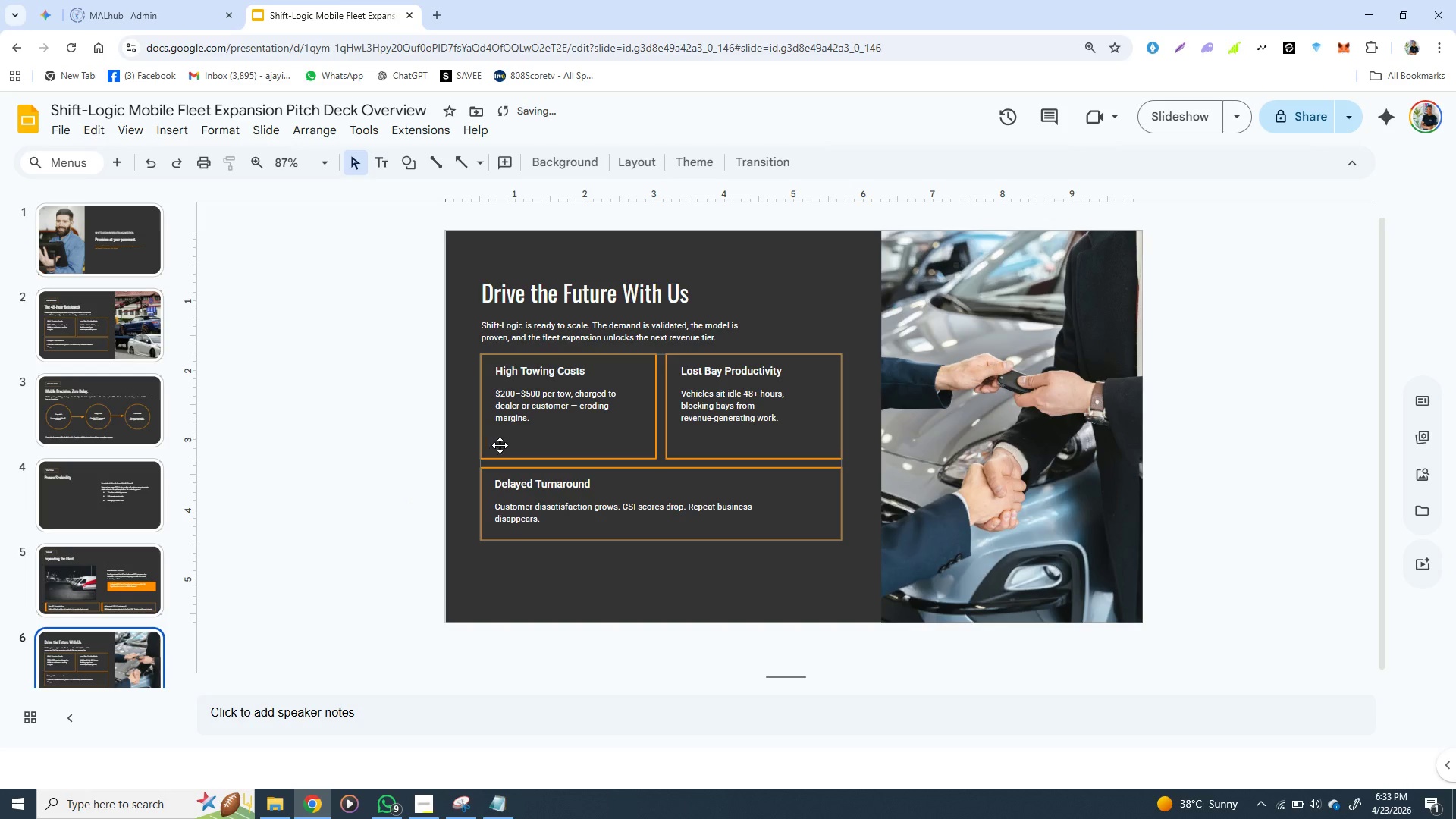 
left_click([500, 444])
 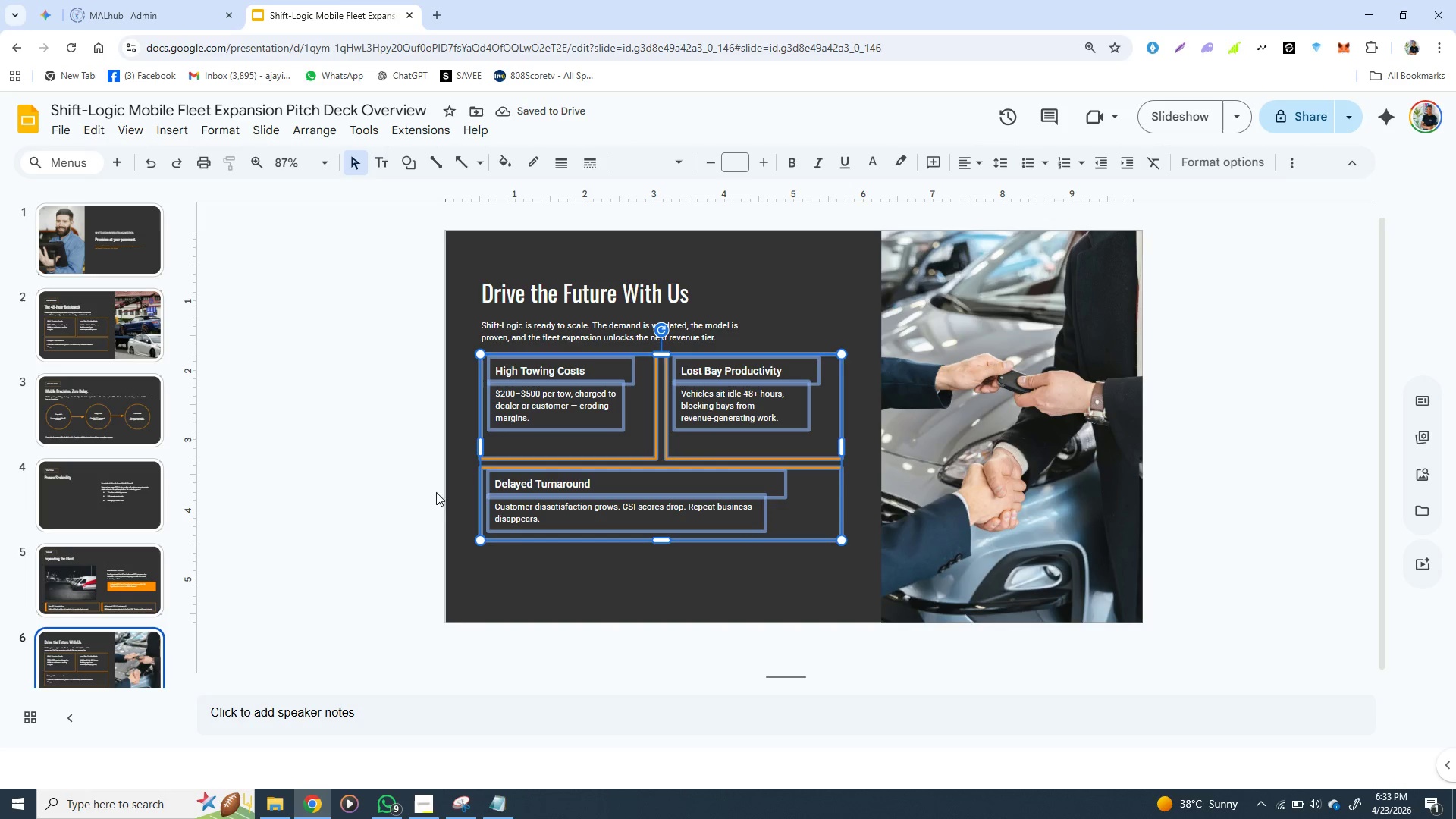 
left_click([398, 481])
 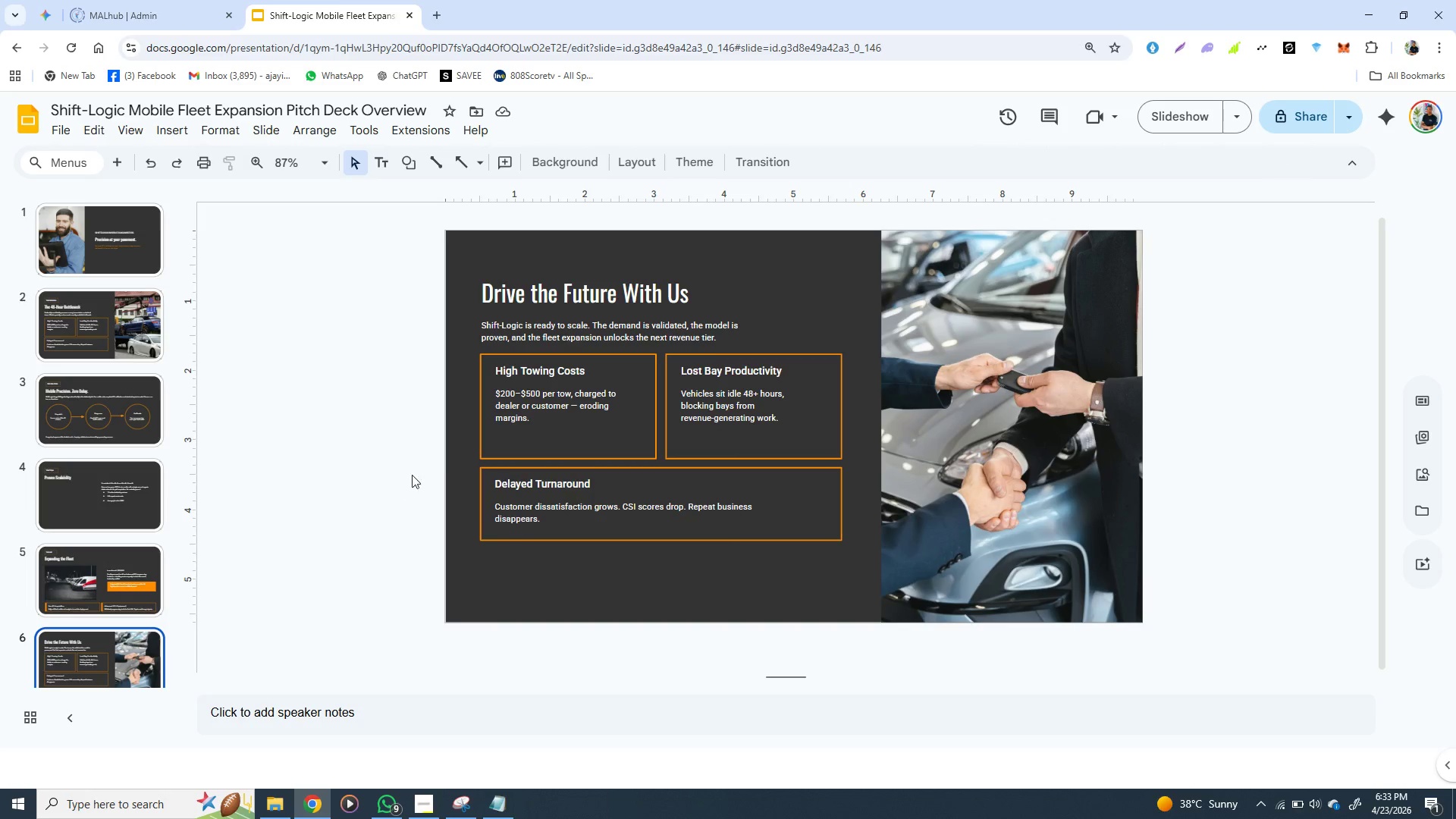 
wait(6.33)
 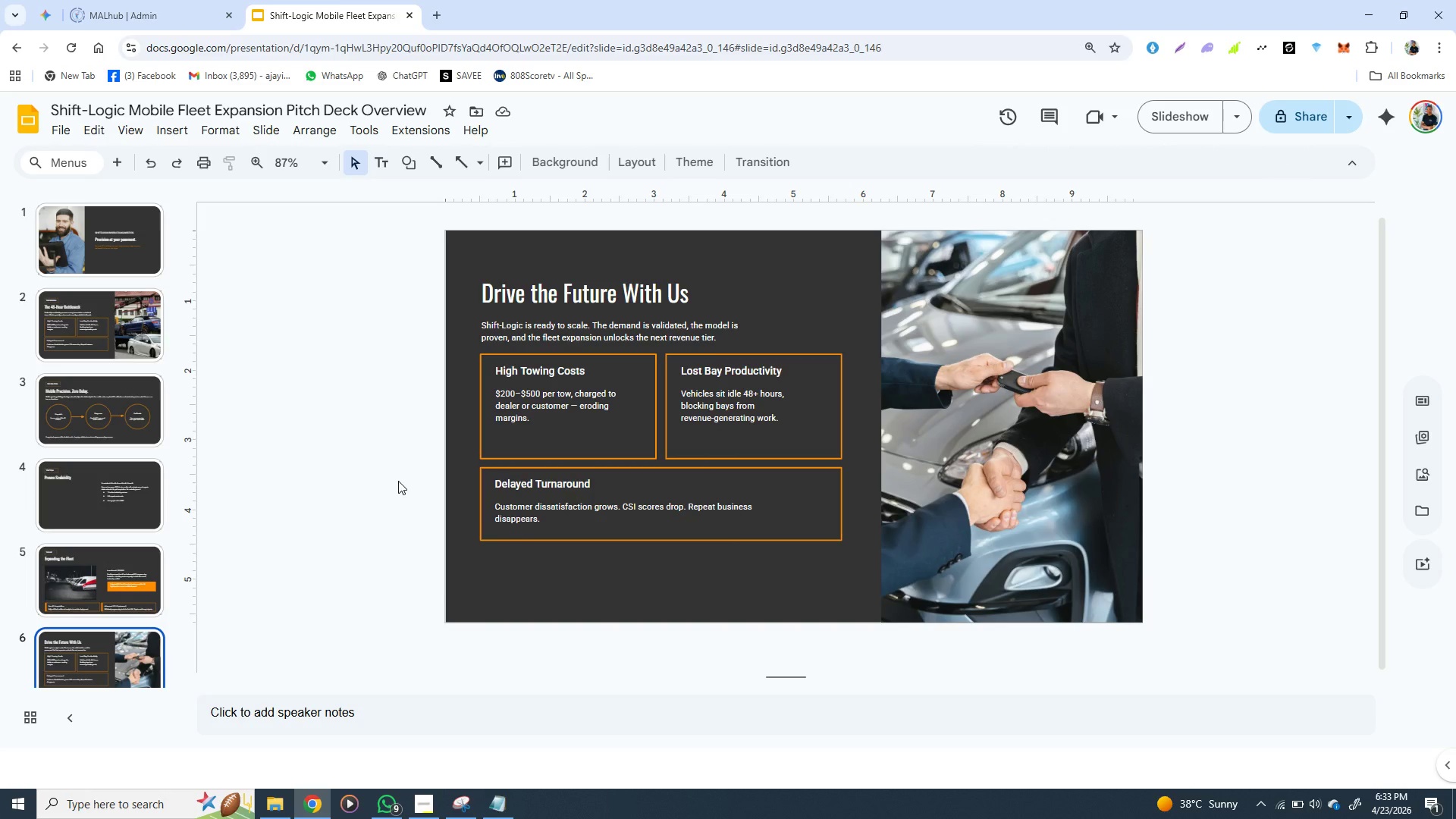 
mouse_move([469, 774])
 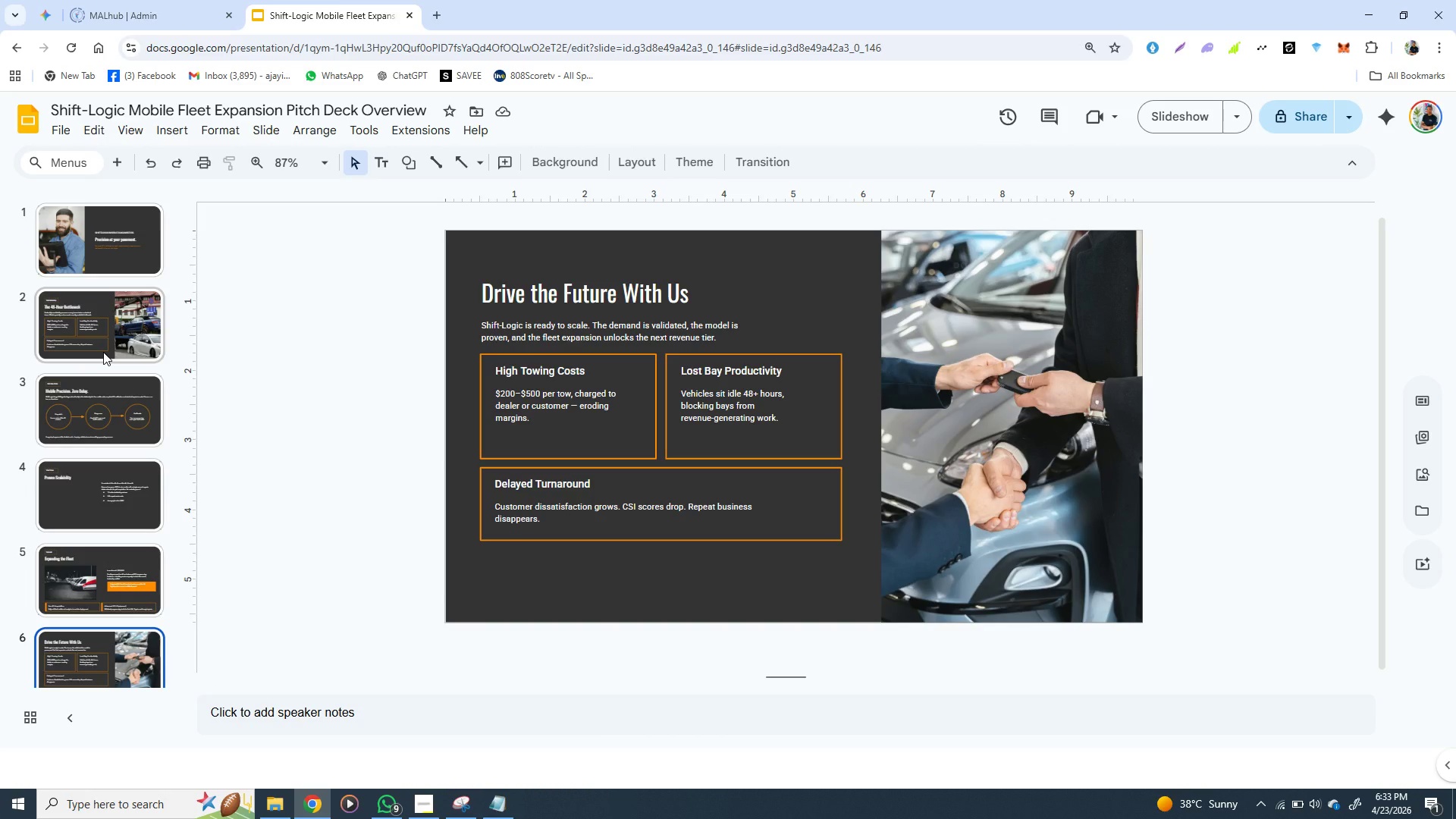 
wait(23.97)
 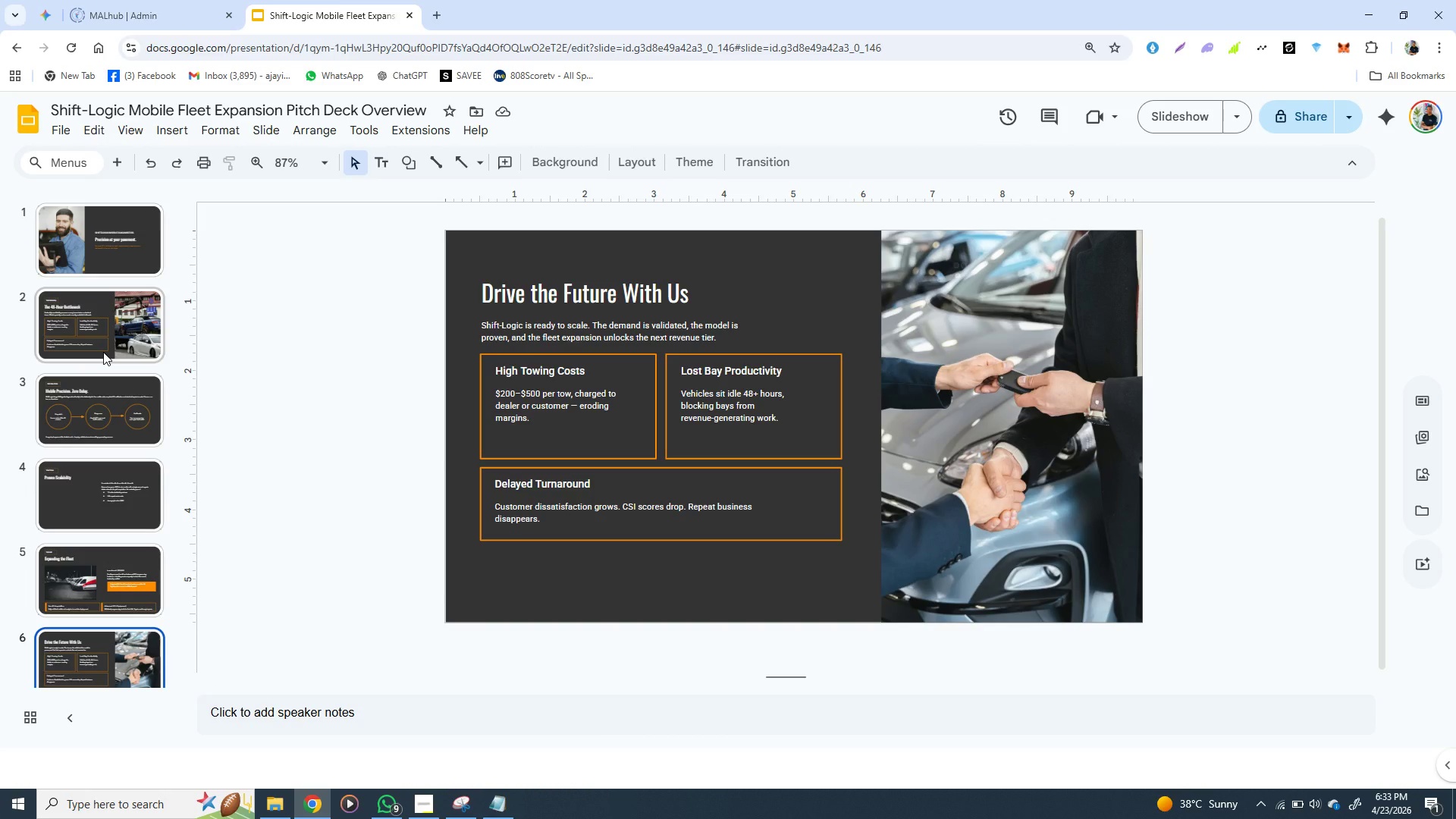 
left_click([101, 319])
 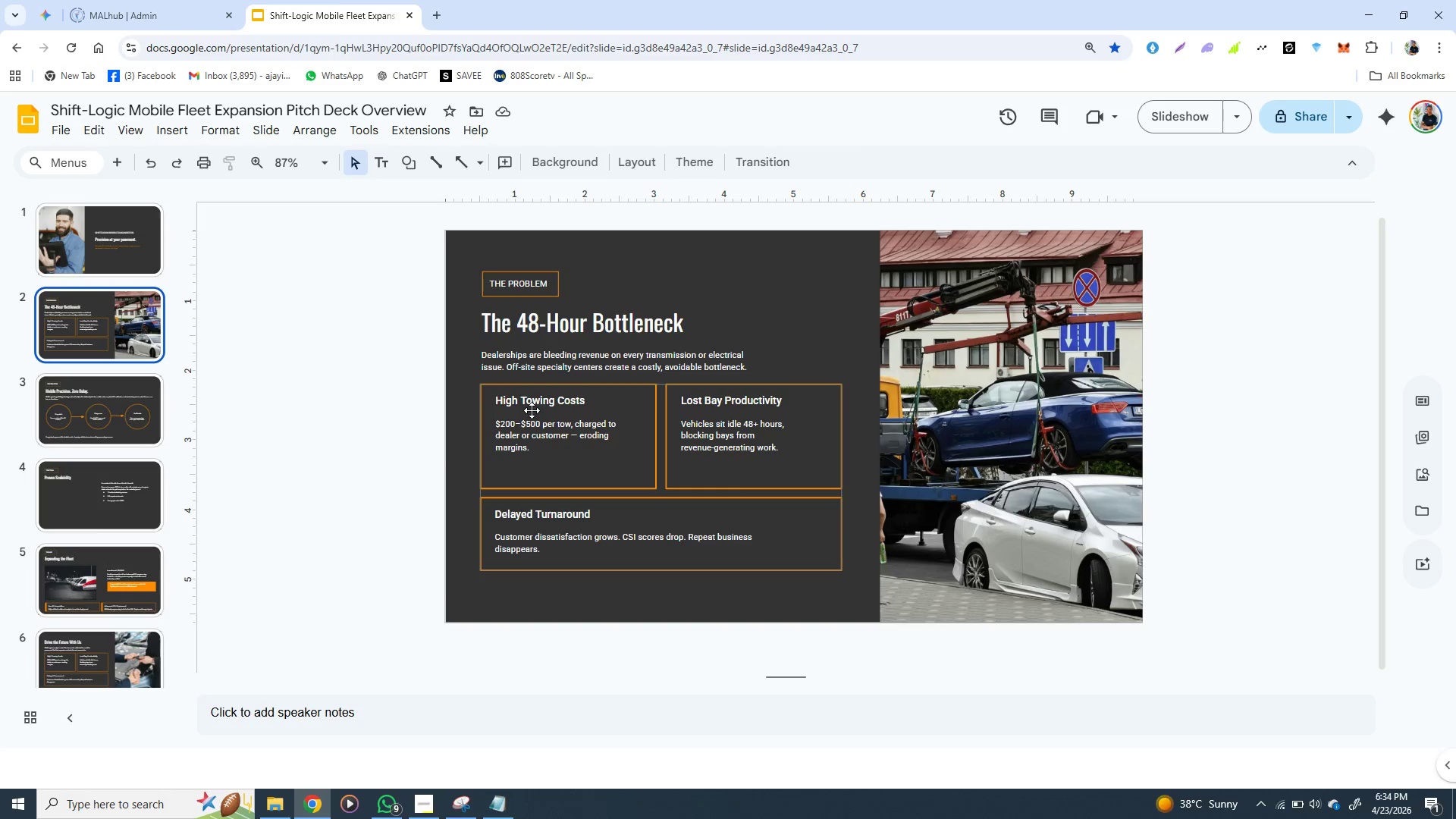 
wait(41.14)
 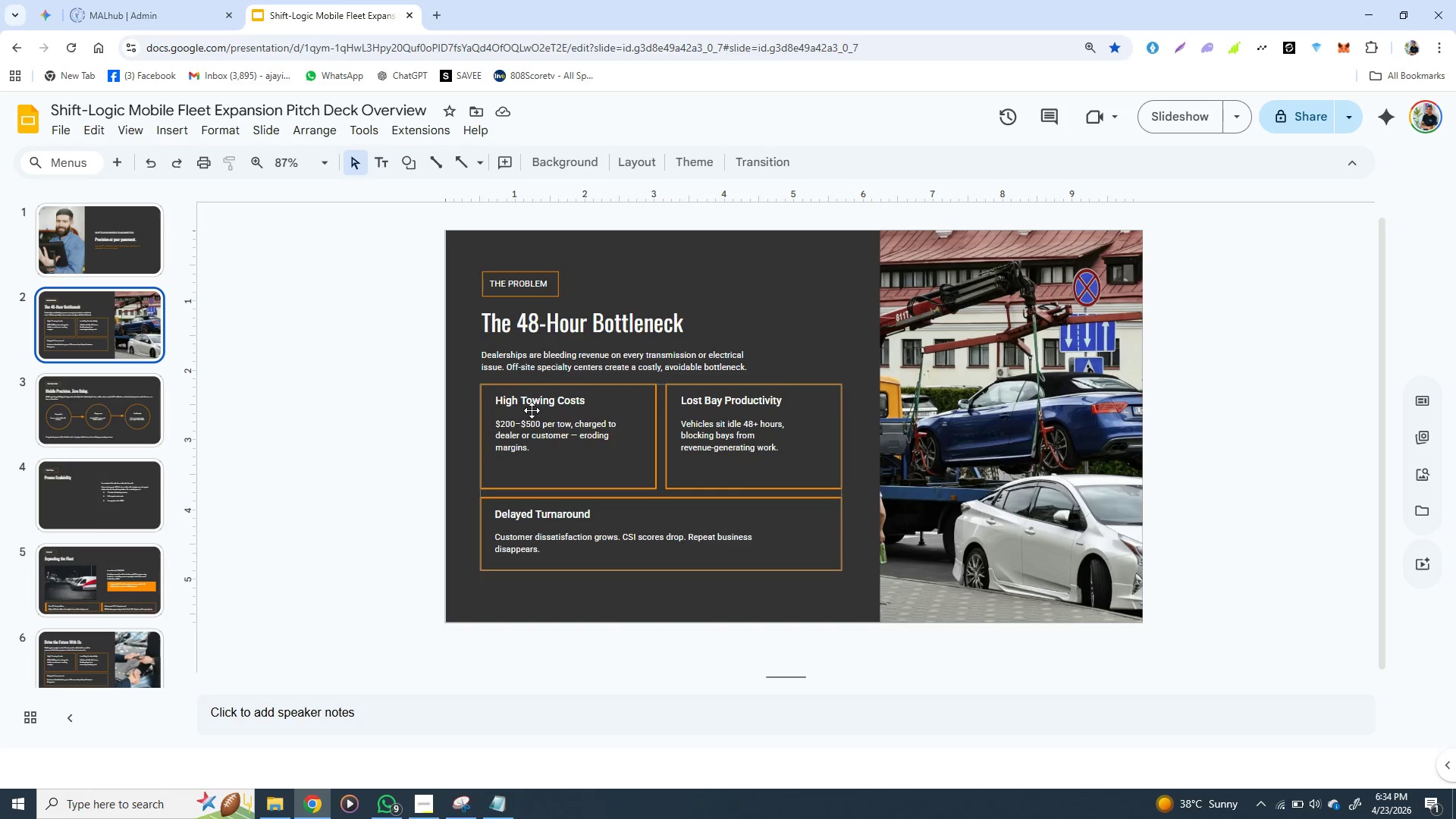 
left_click([503, 799])
 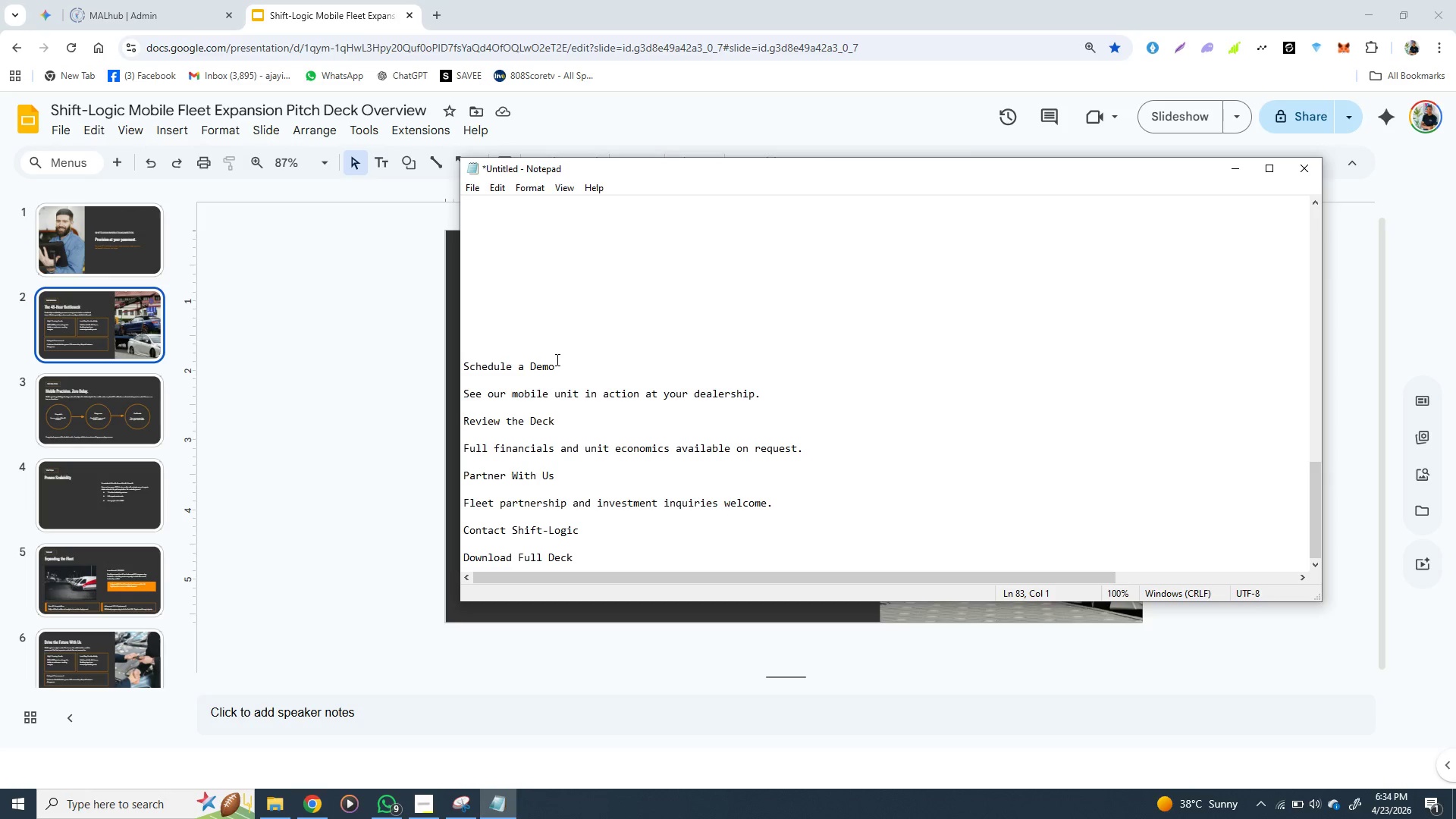 
left_click_drag(start_coordinate=[556, 366], to_coordinate=[488, 385])
 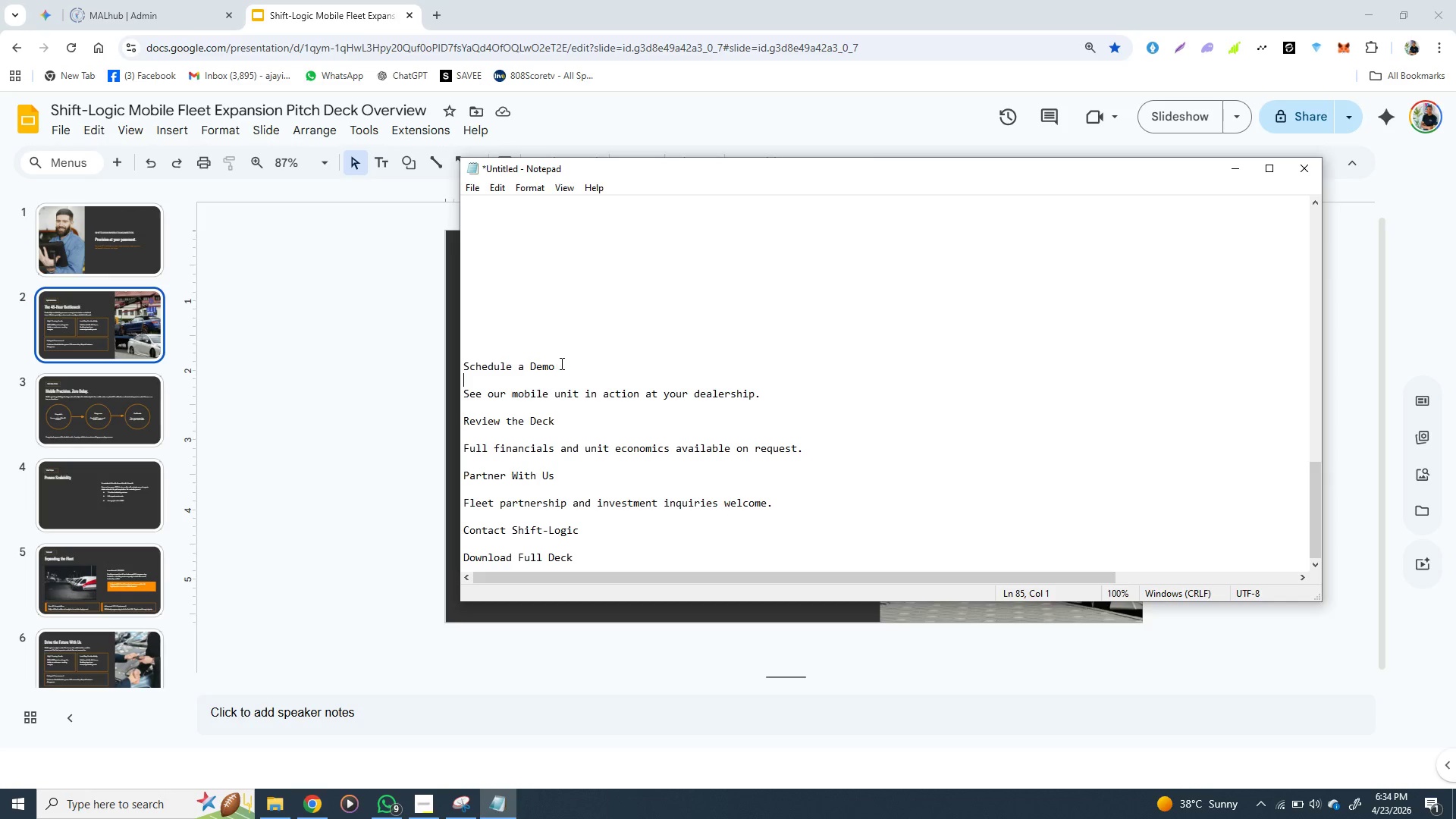 
left_click_drag(start_coordinate=[560, 364], to_coordinate=[463, 366])
 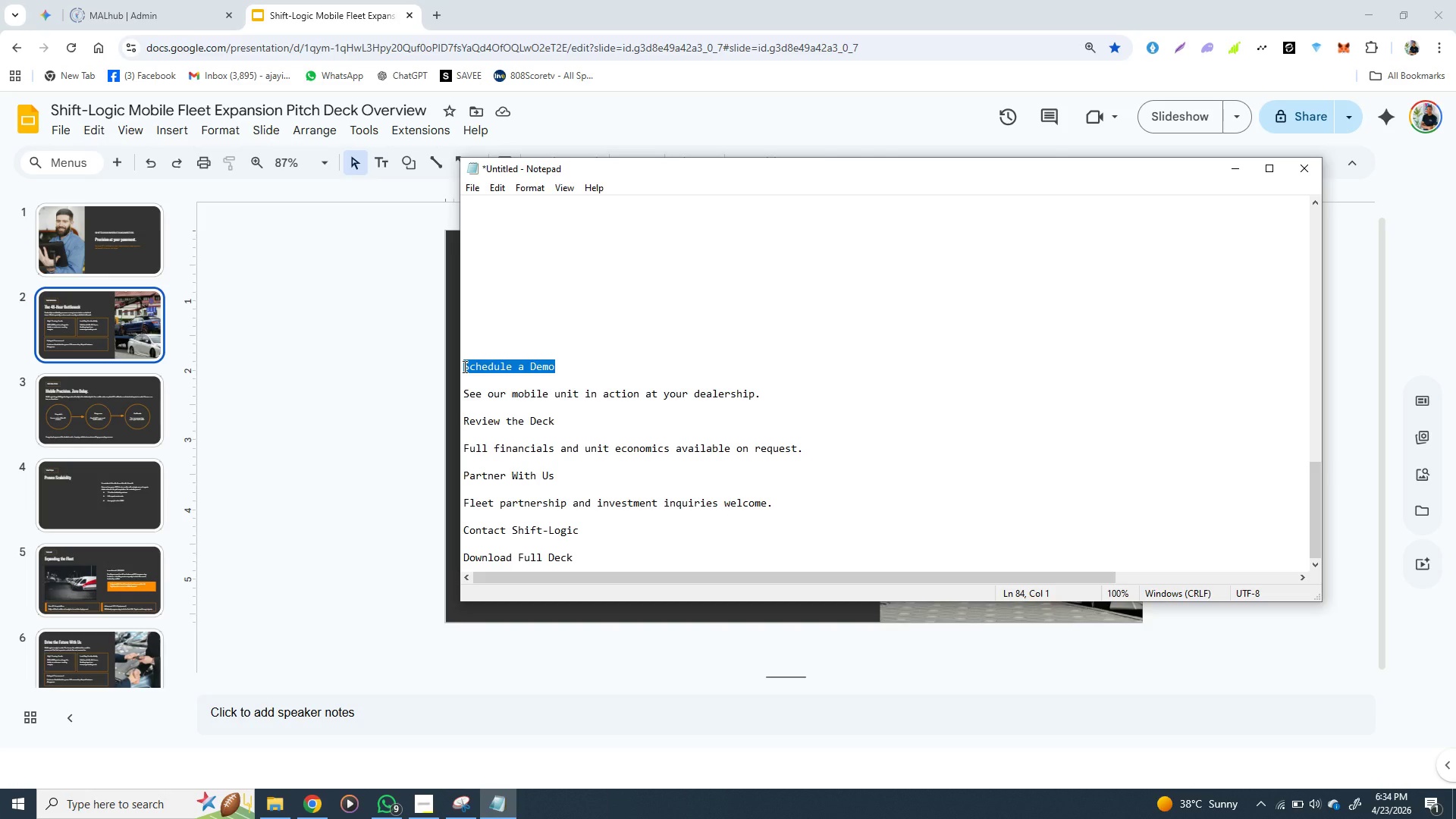 
key(Control+X)
 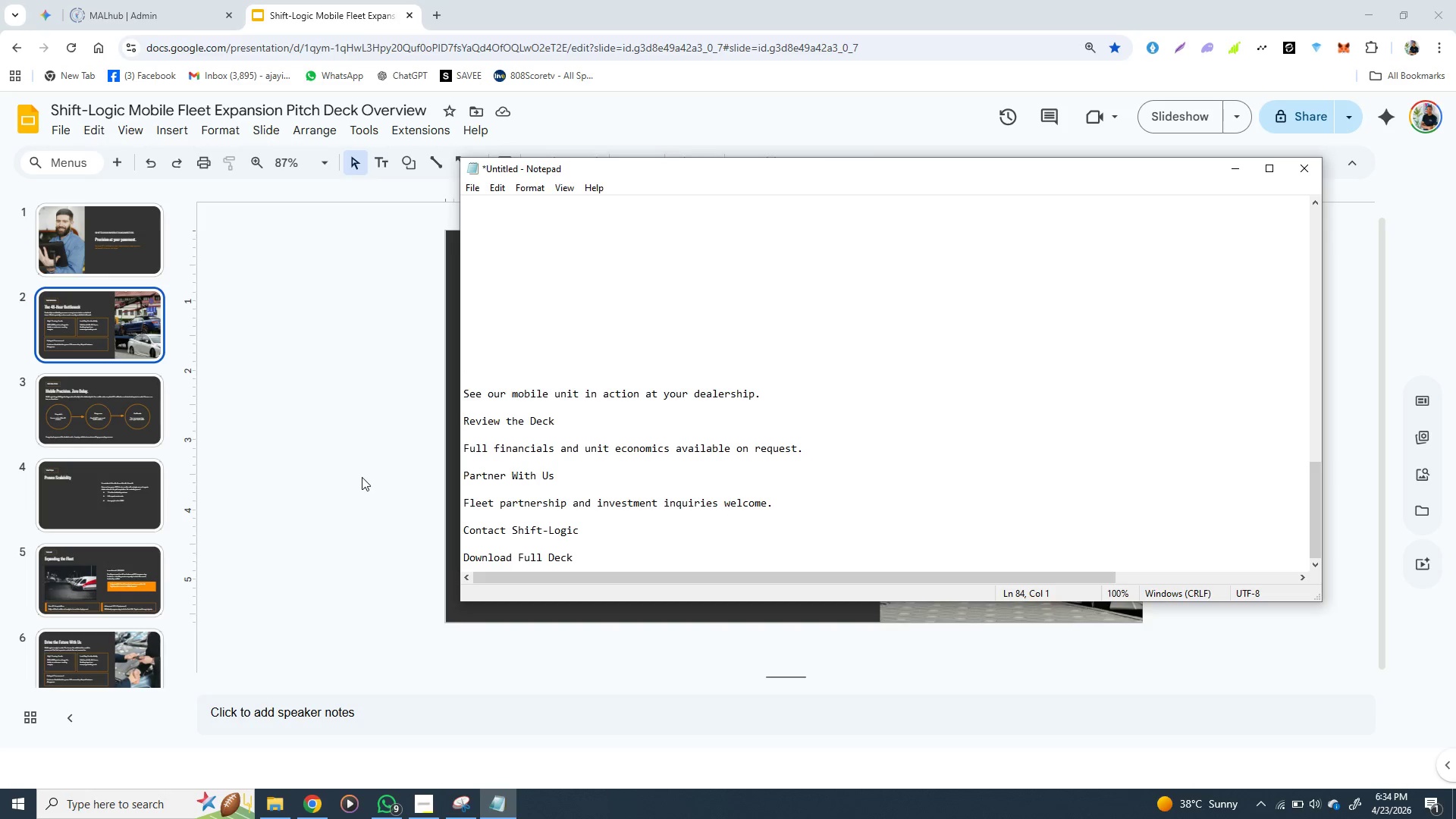 
left_click([362, 477])
 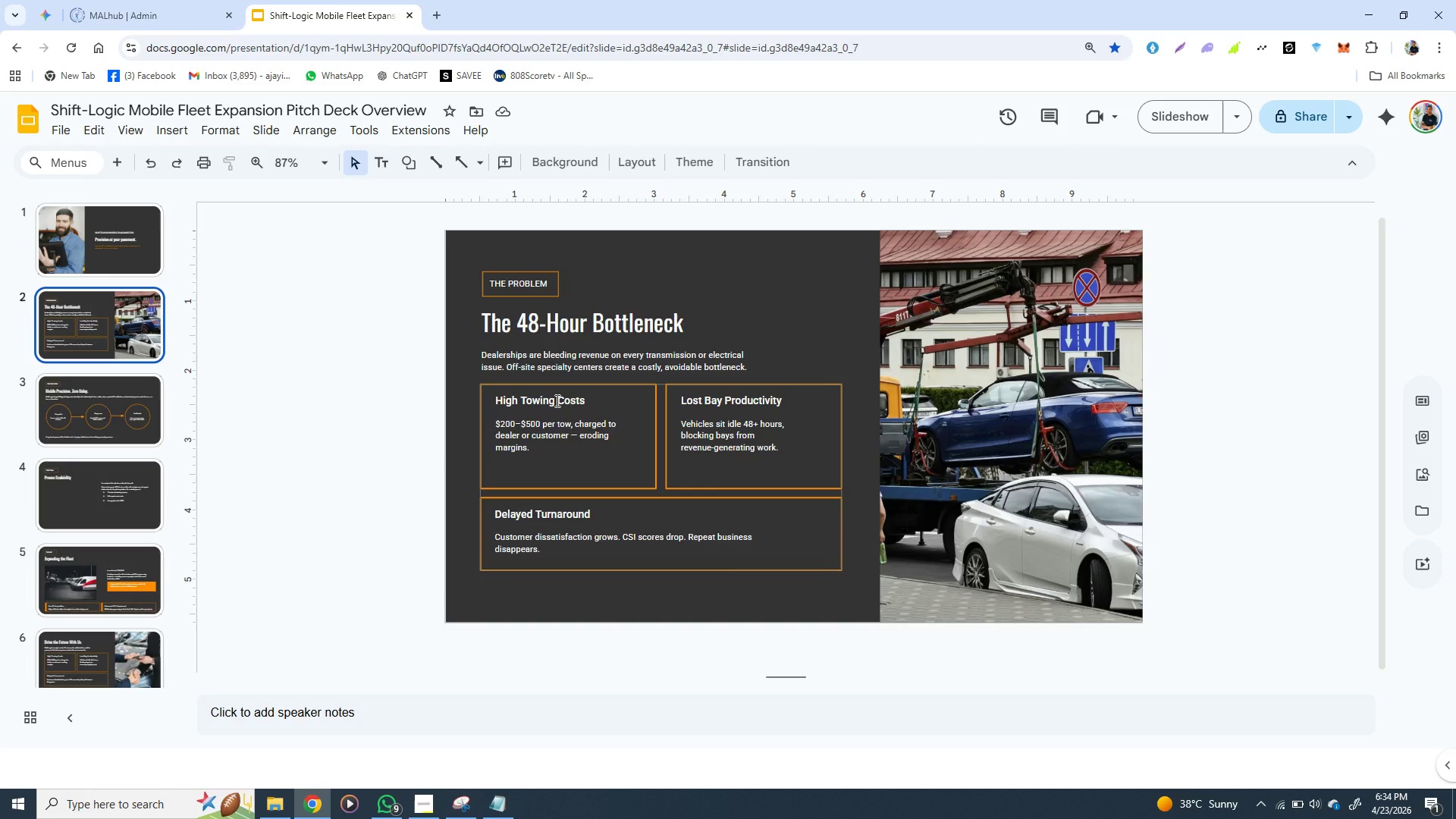 
double_click([556, 400])
 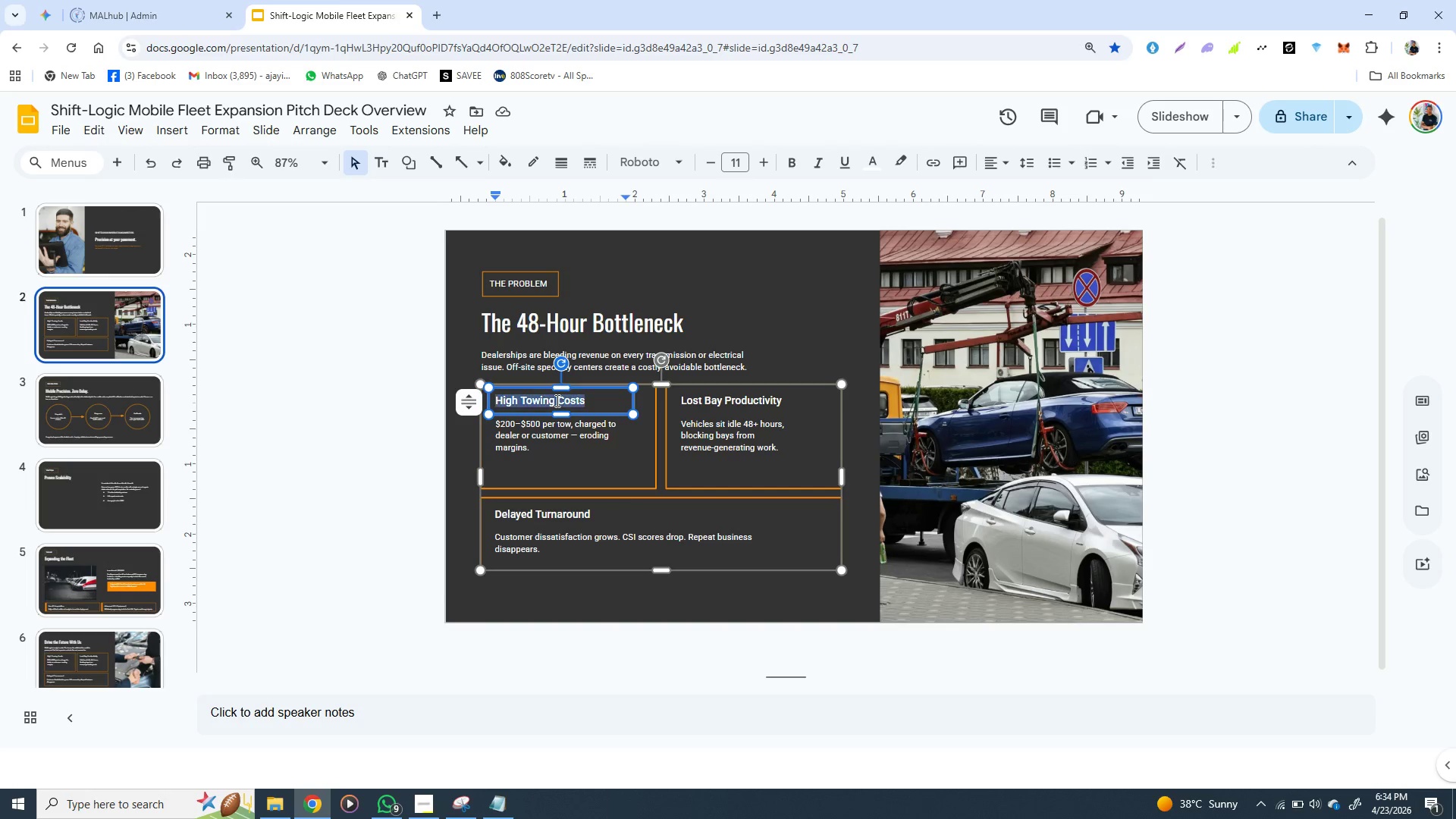 
triple_click([556, 400])
 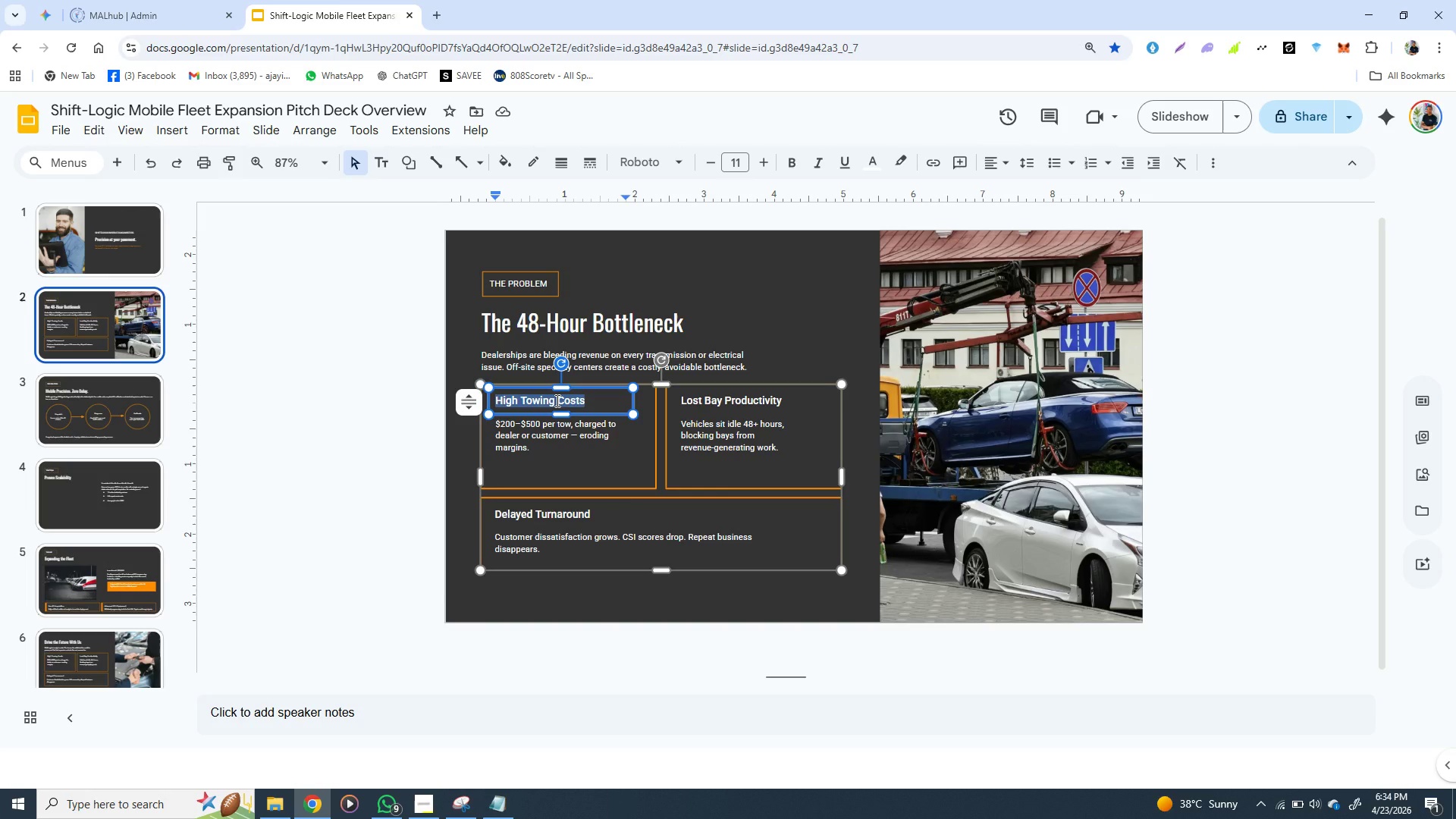 
wait(13.31)
 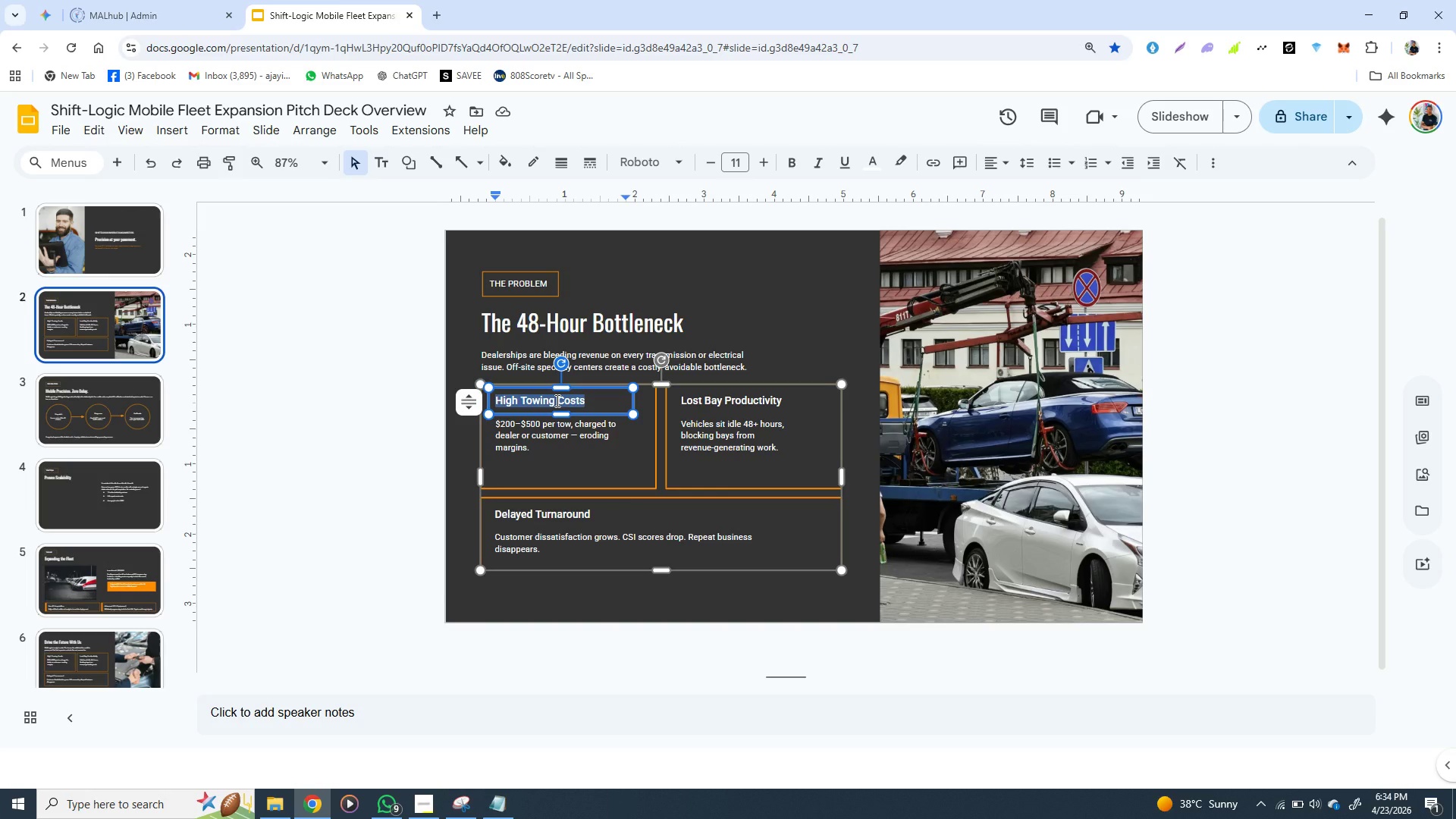 
key(Control+V)
 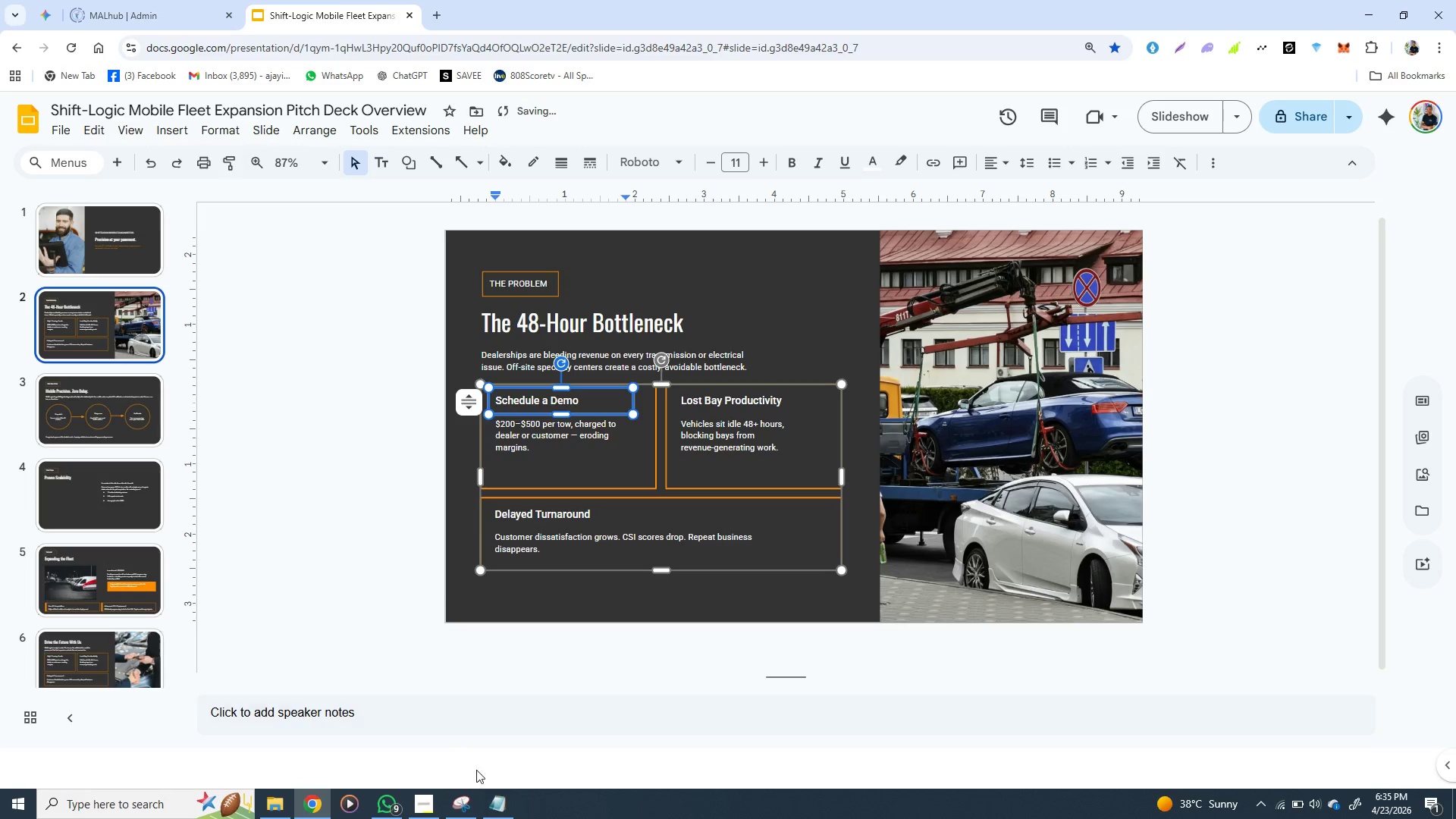 
left_click([501, 805])
 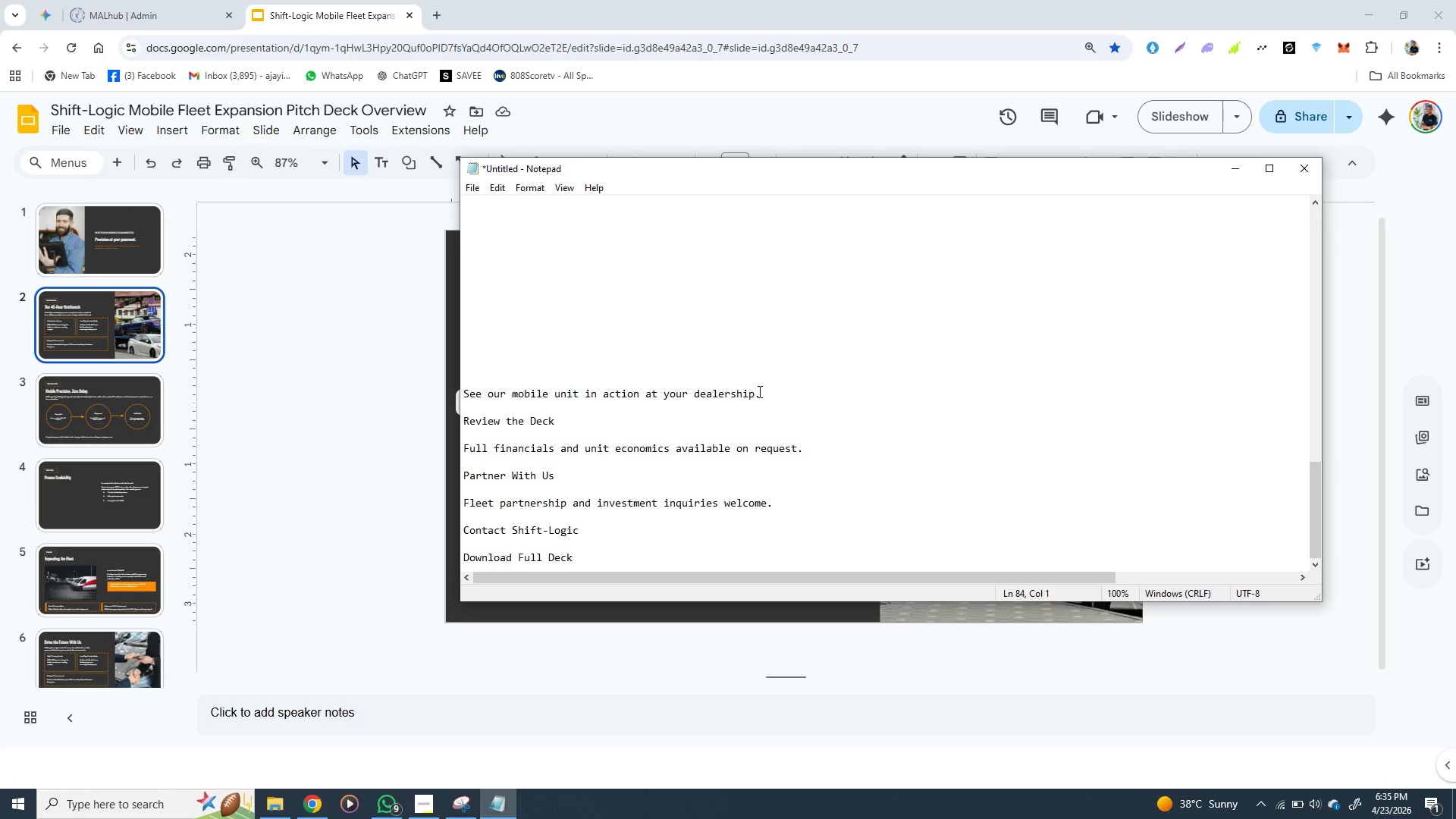 
left_click_drag(start_coordinate=[758, 392], to_coordinate=[458, 391])
 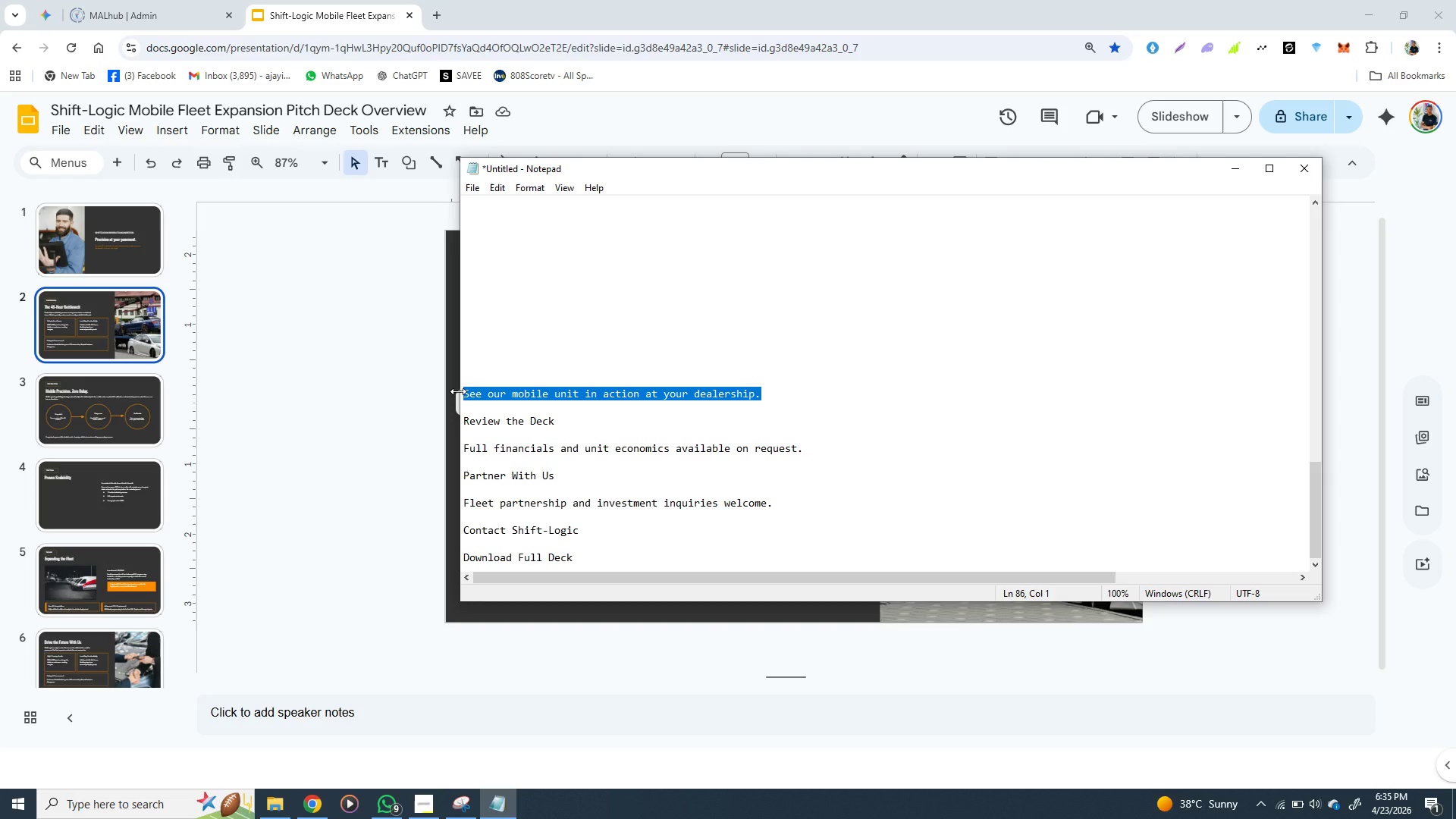 
key(Control+X)
 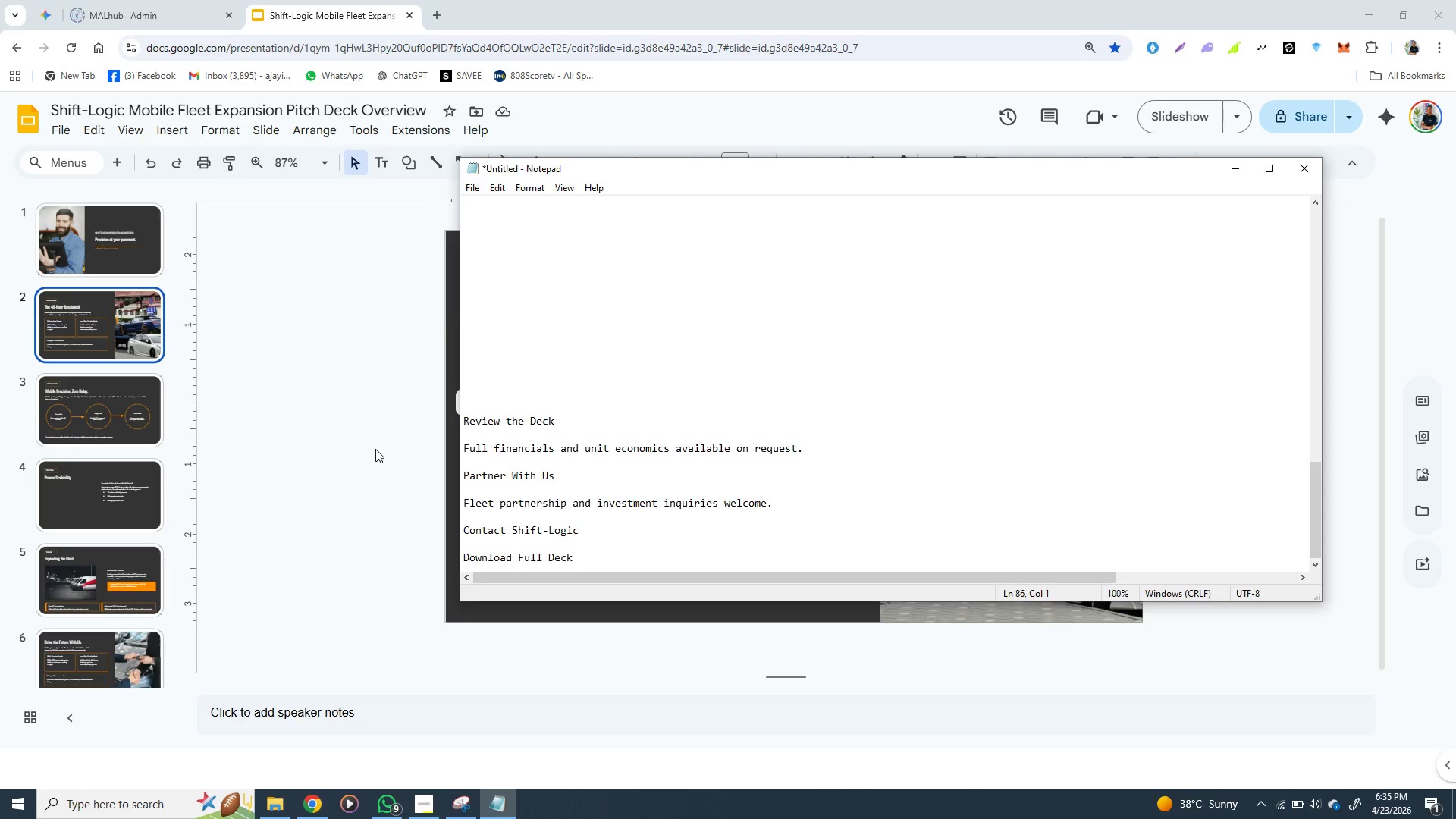 
left_click([375, 449])
 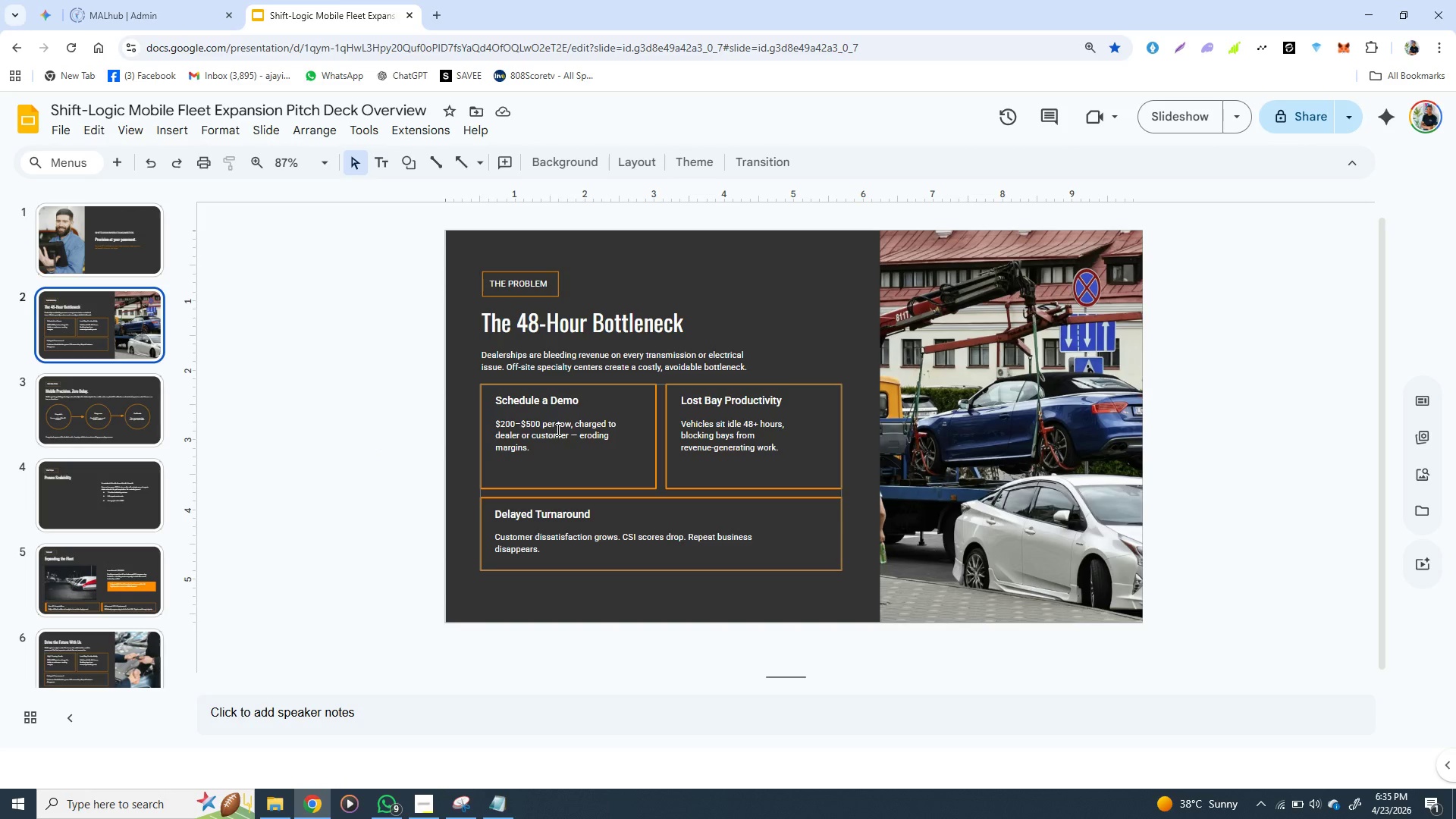 
double_click([557, 429])
 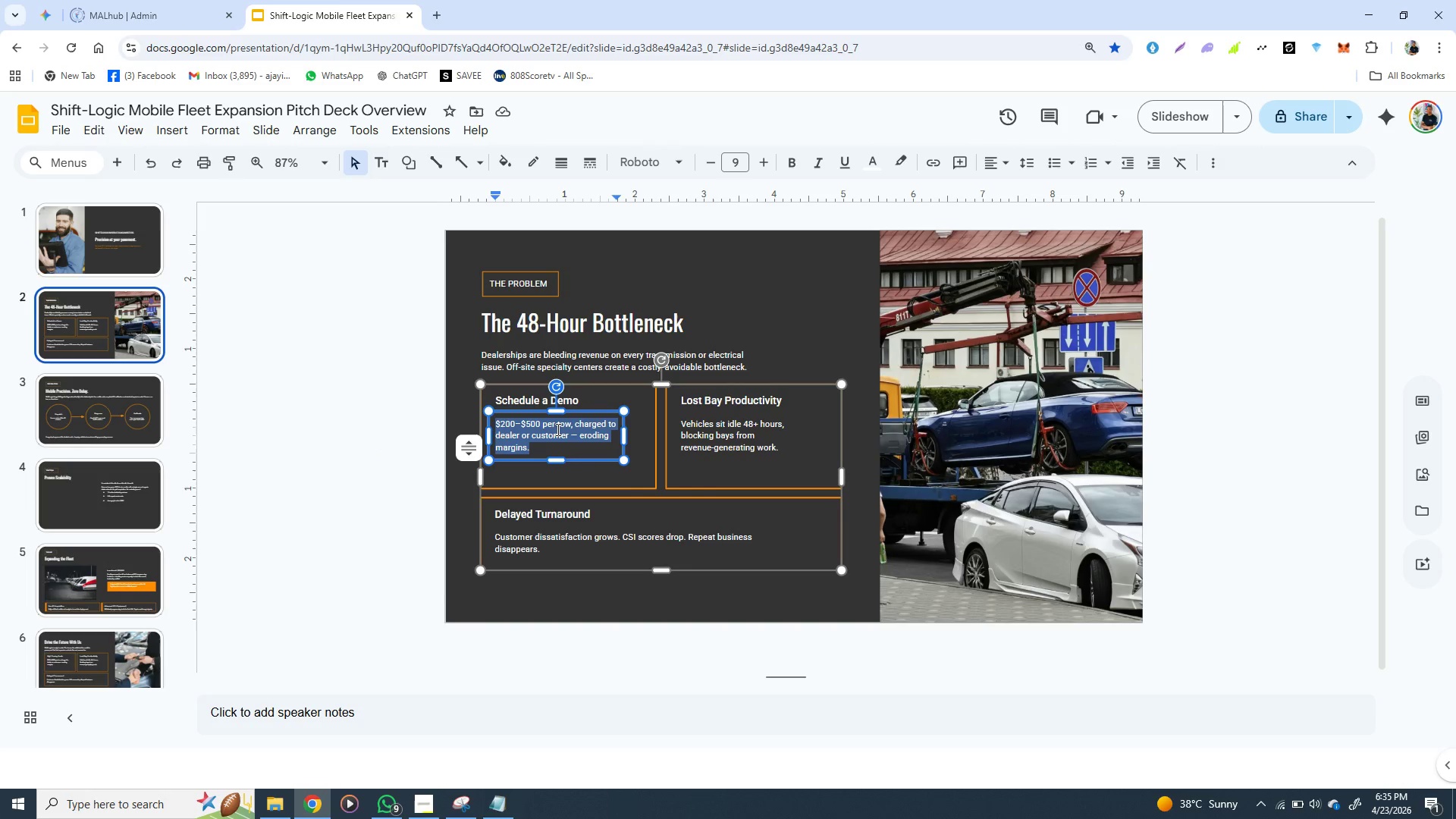 
triple_click([557, 429])
 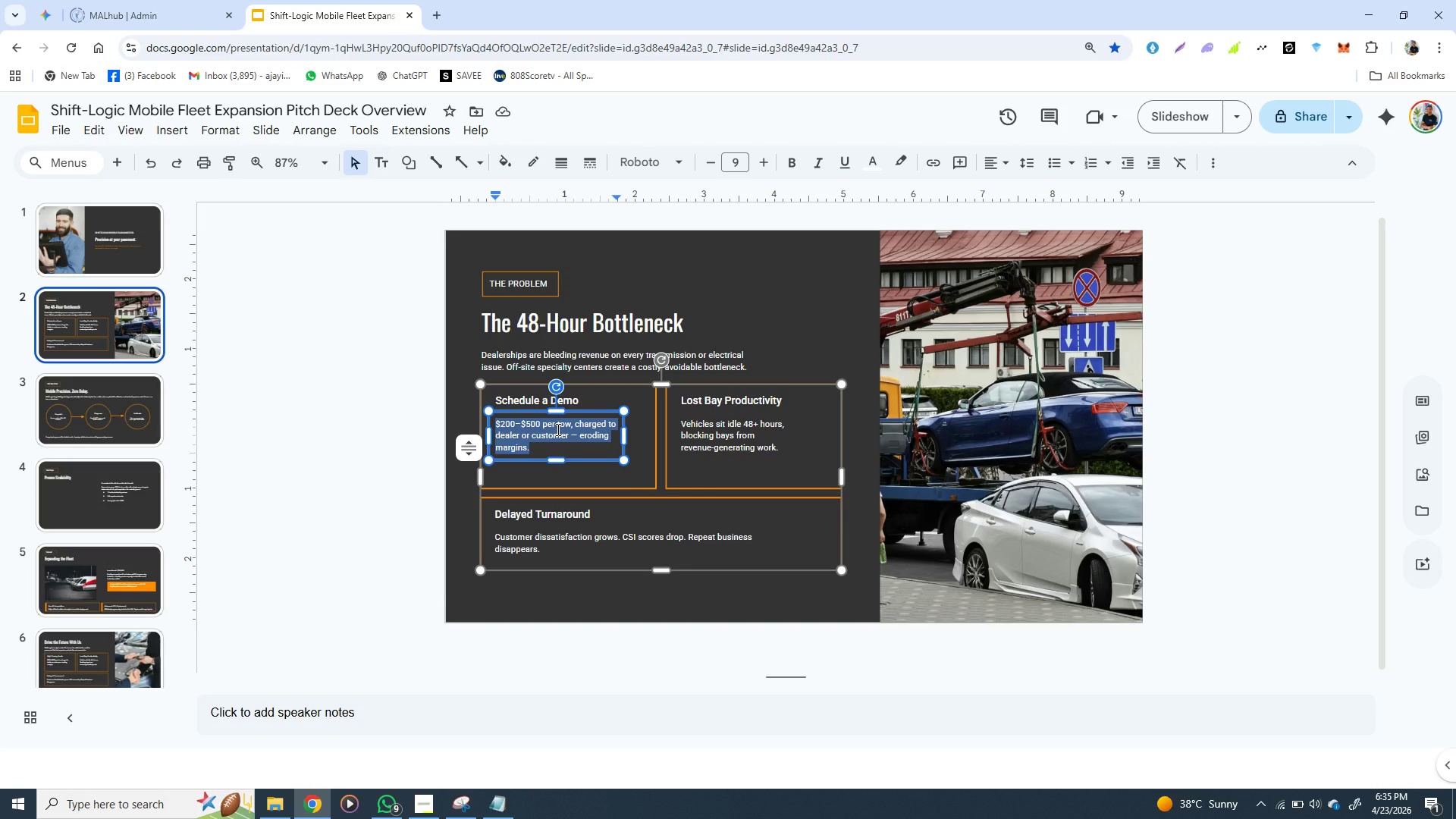 
key(Control+V)
 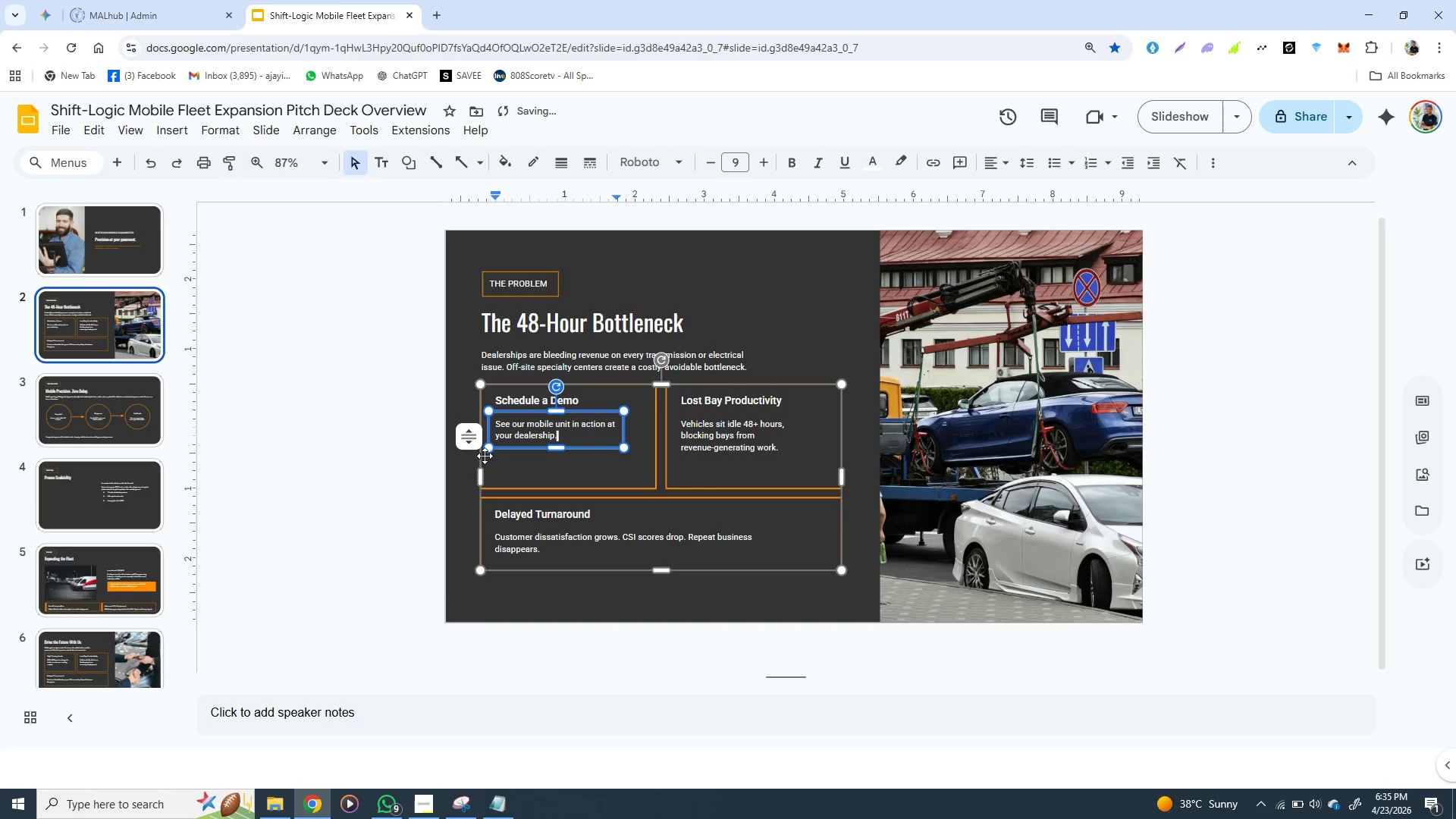 
left_click([448, 479])
 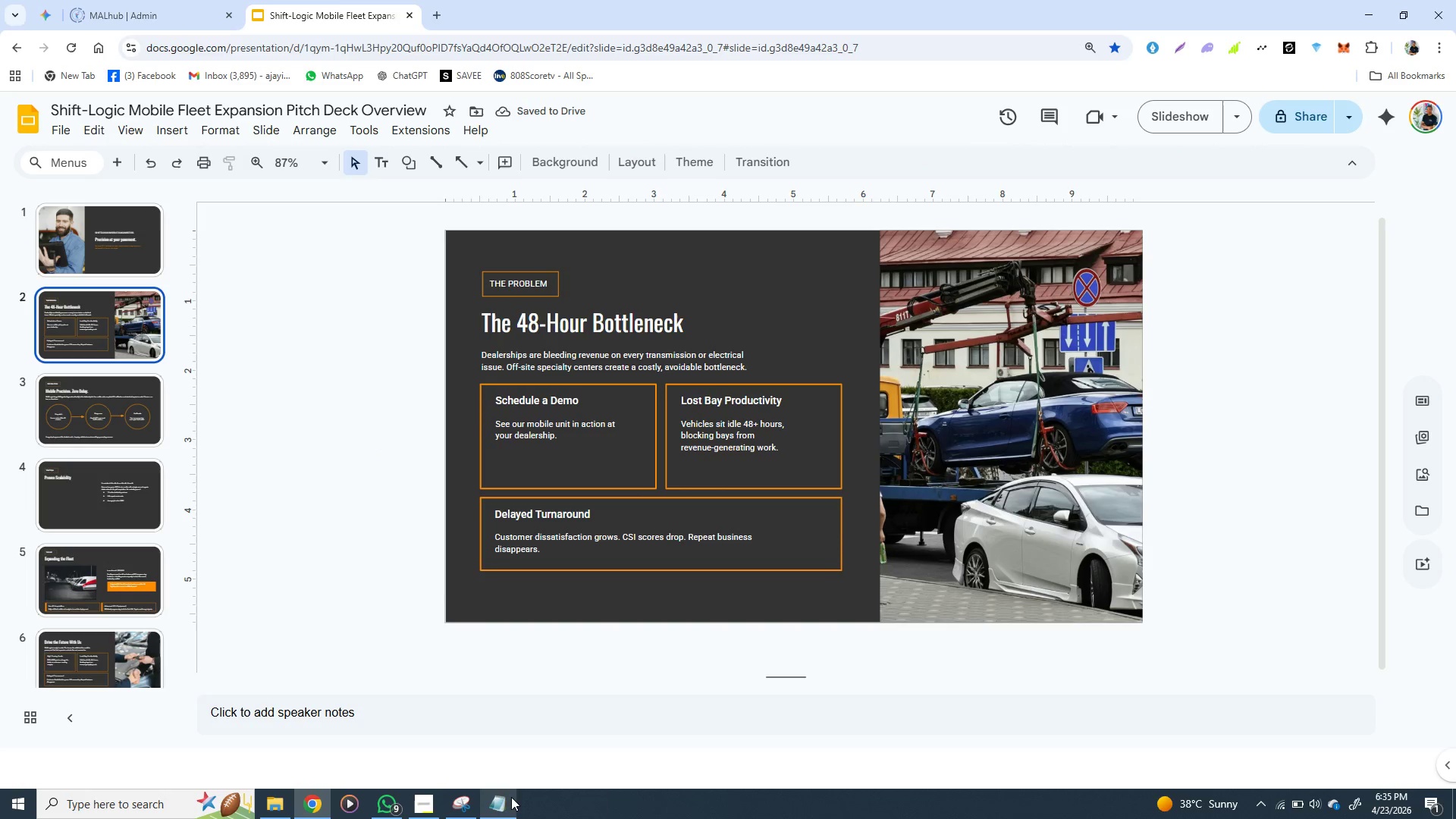 
left_click([504, 798])
 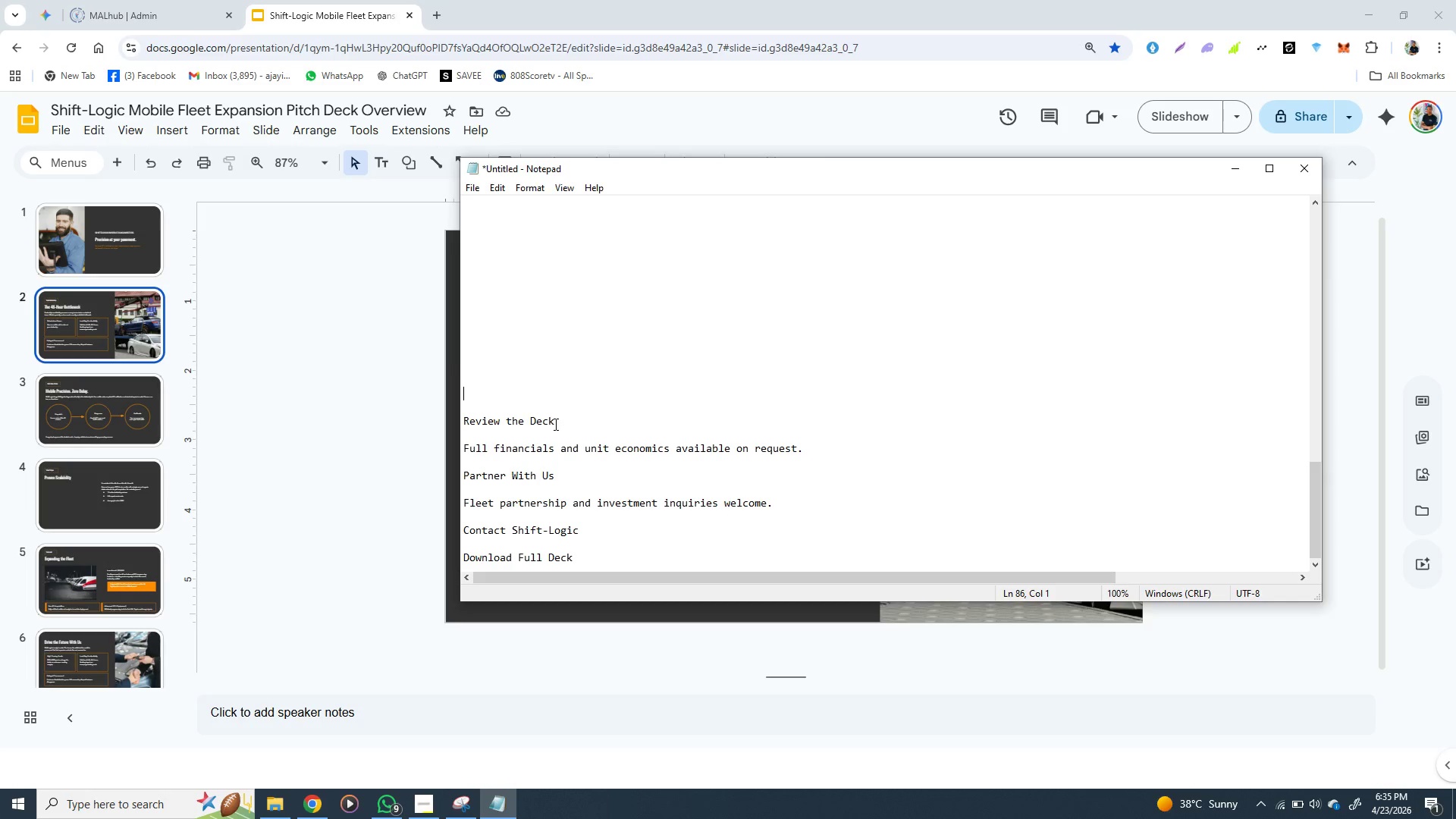 
left_click_drag(start_coordinate=[554, 424], to_coordinate=[464, 420])
 